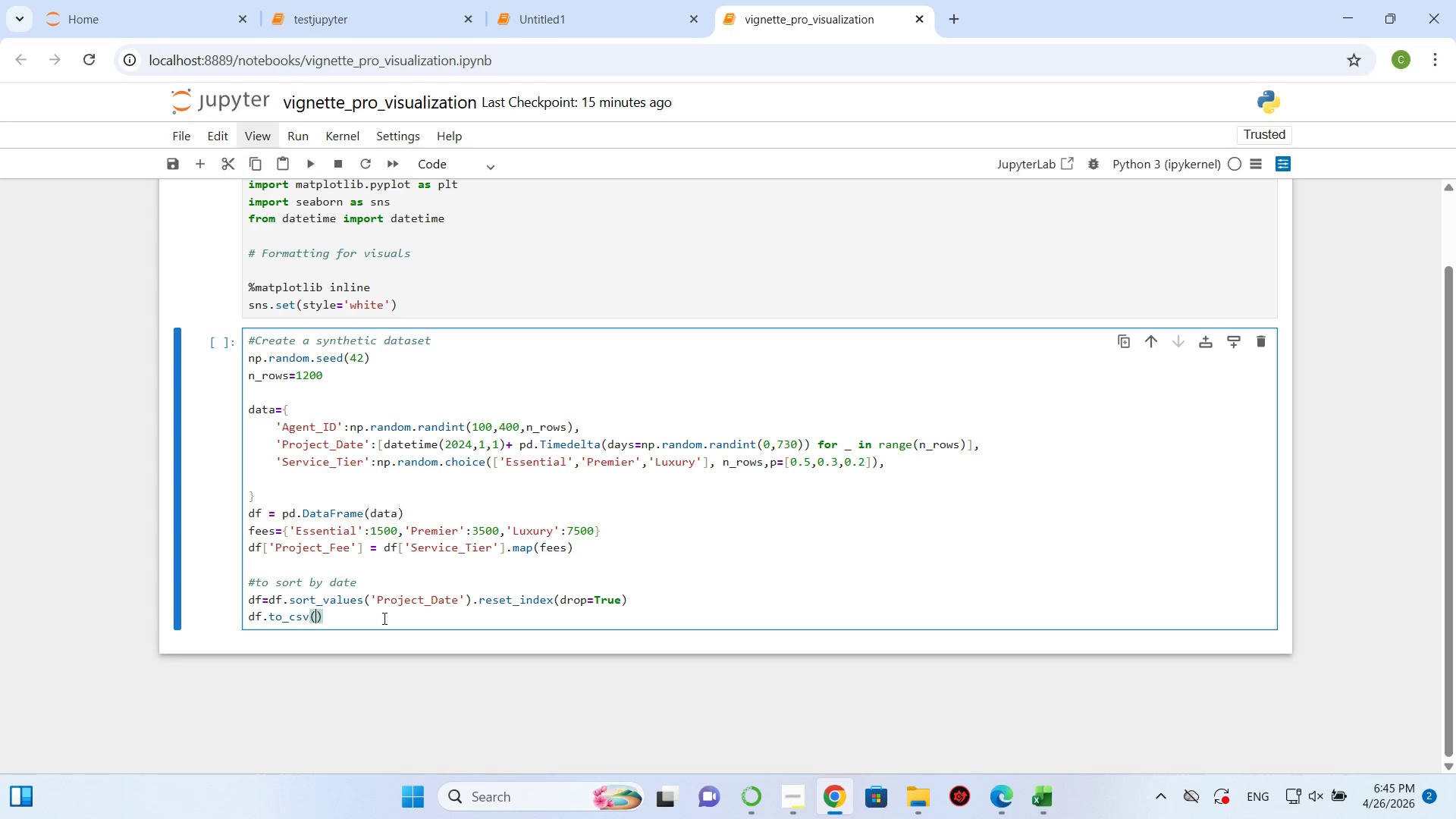 
key(Quote)
 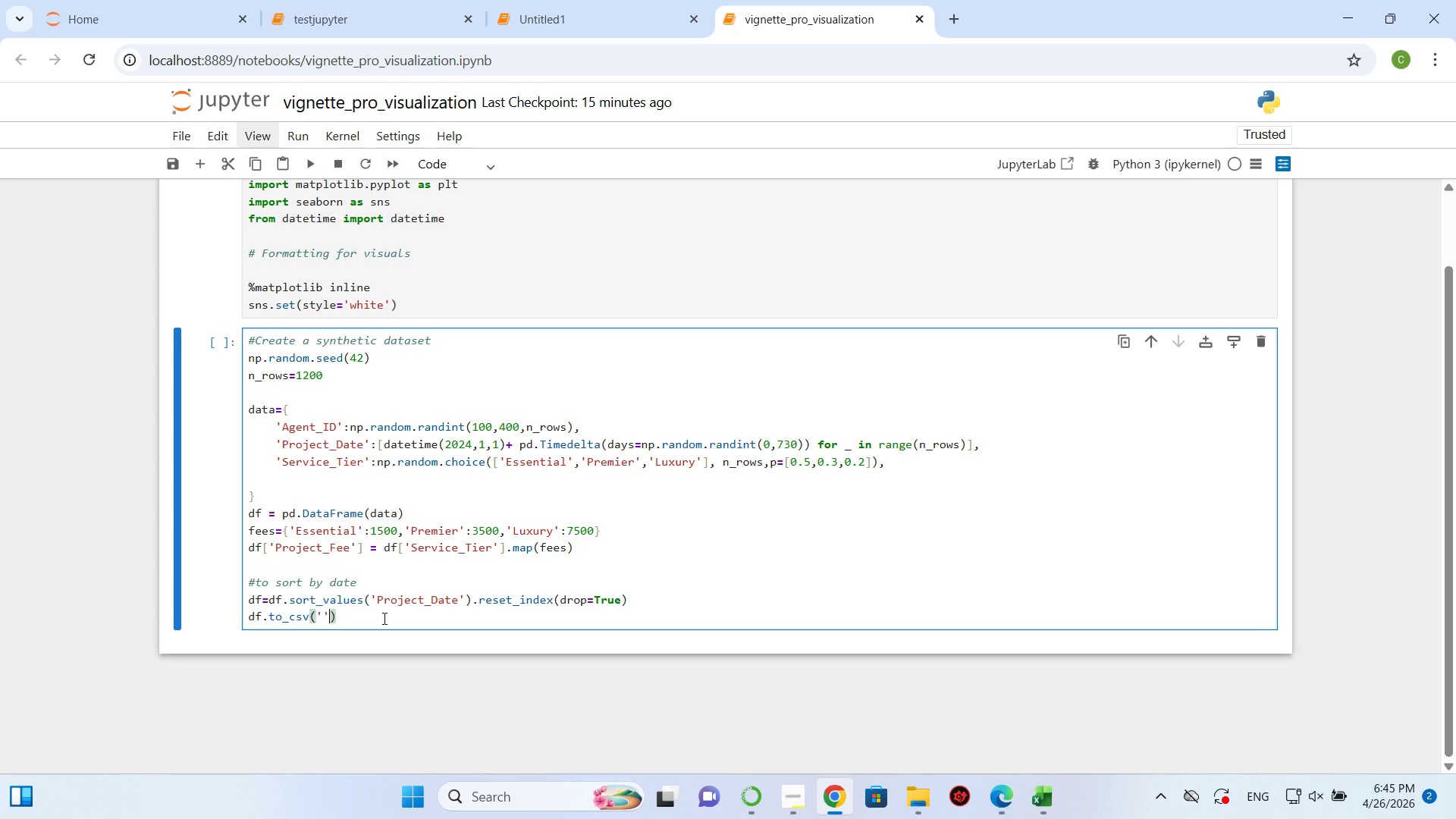 
key(Quote)
 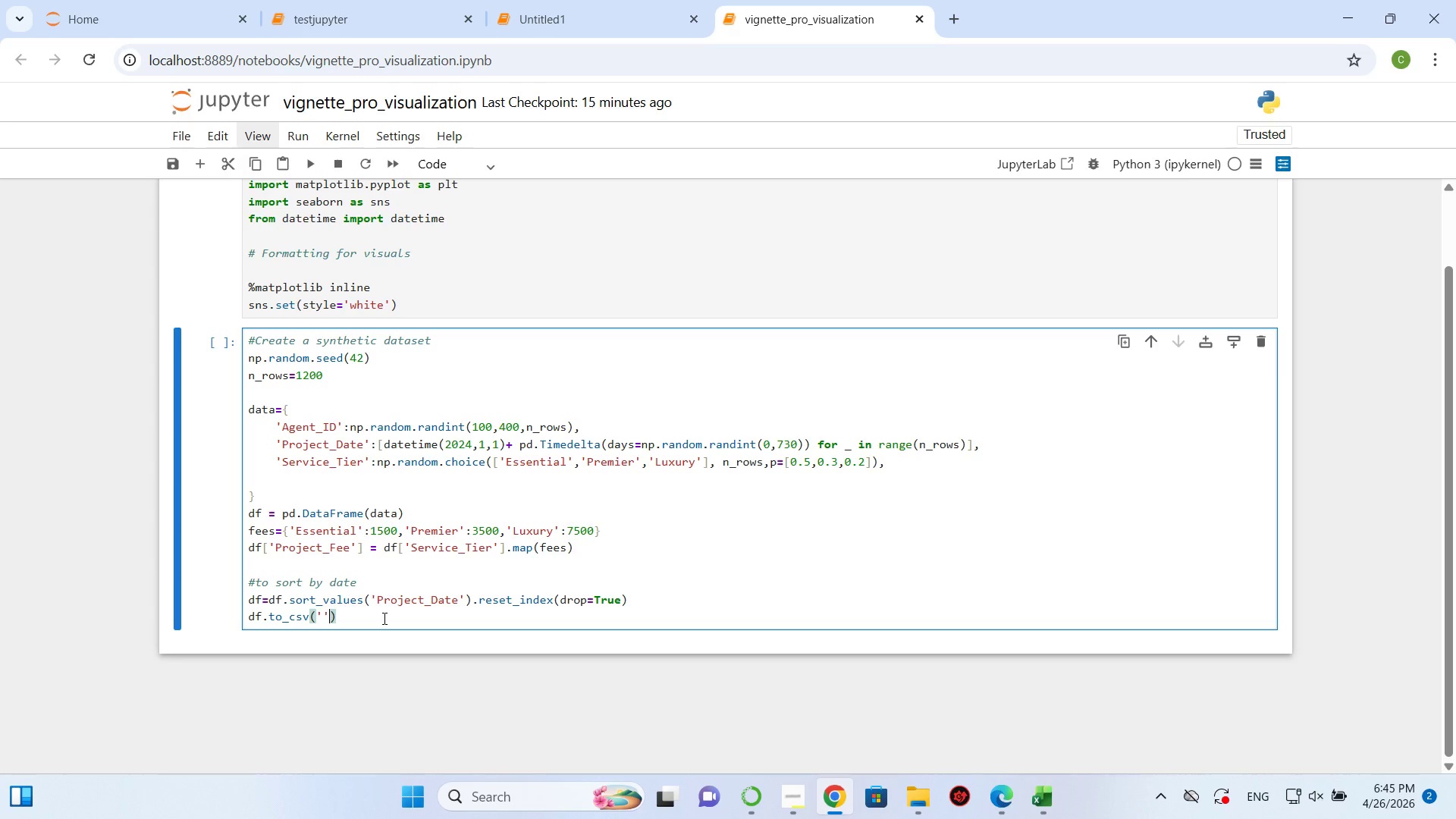 
key(ArrowLeft)
 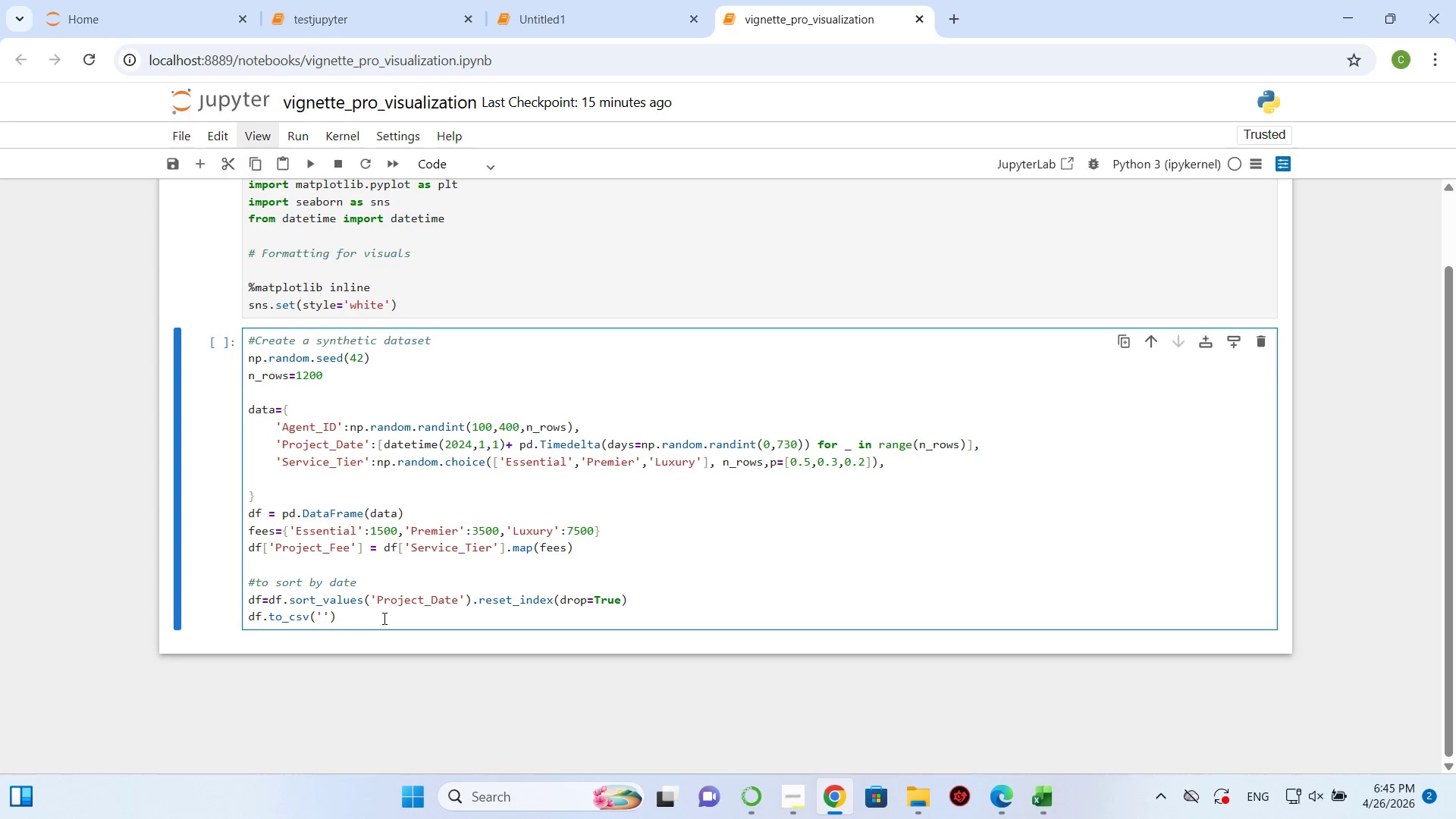 
type(vignette_pro_data)
 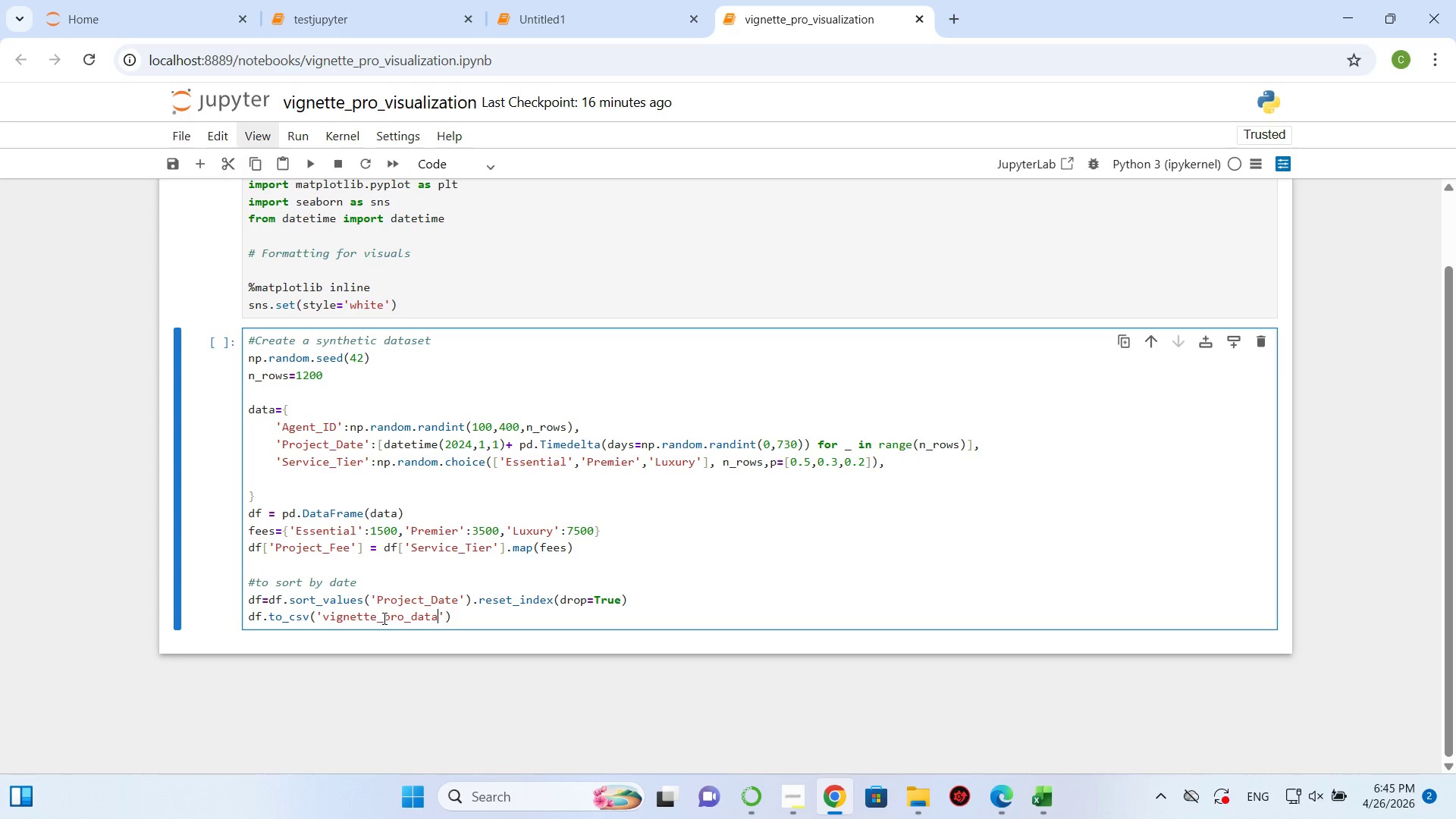 
wait(5.02)
 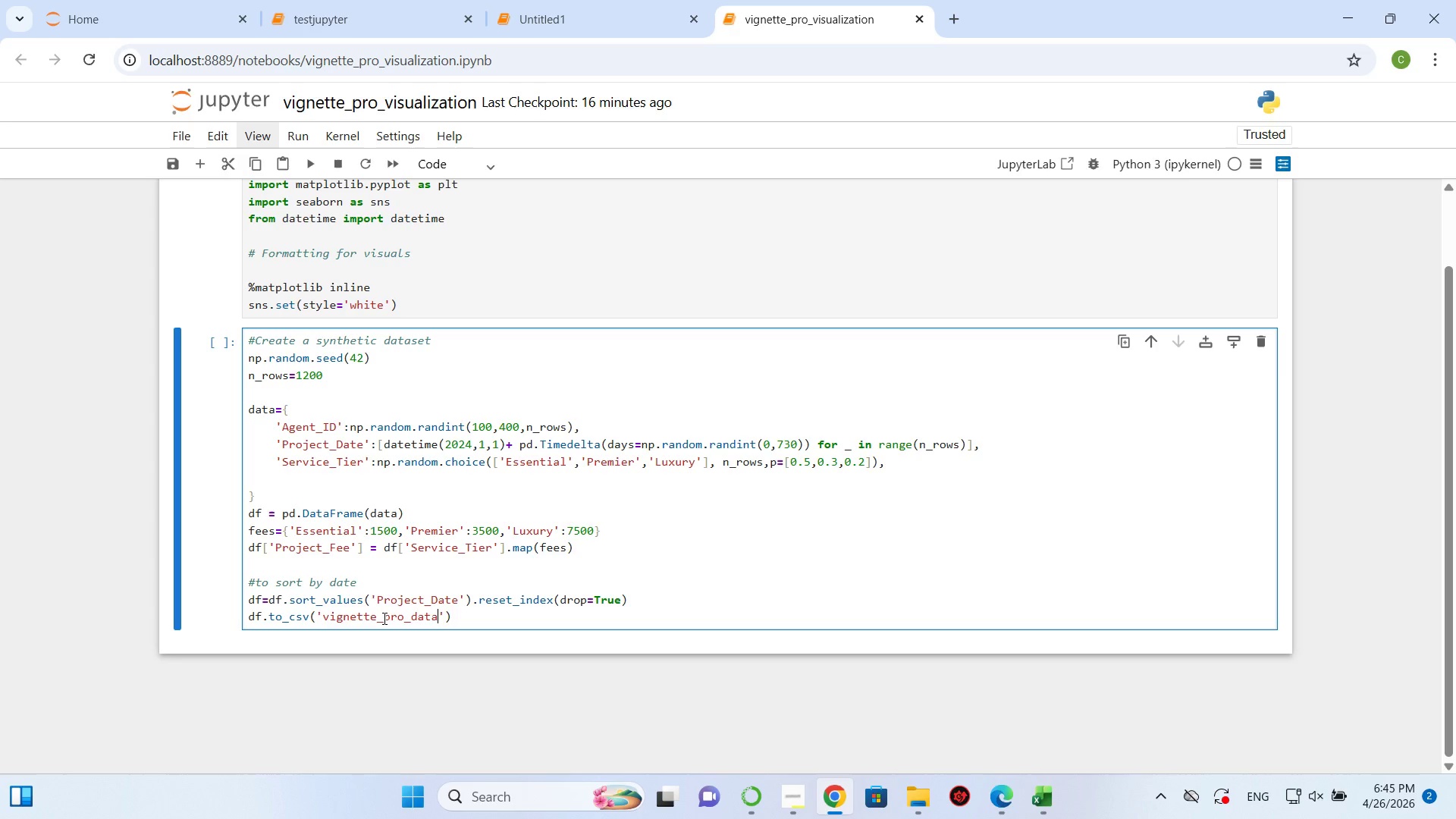 
type(.csv)
 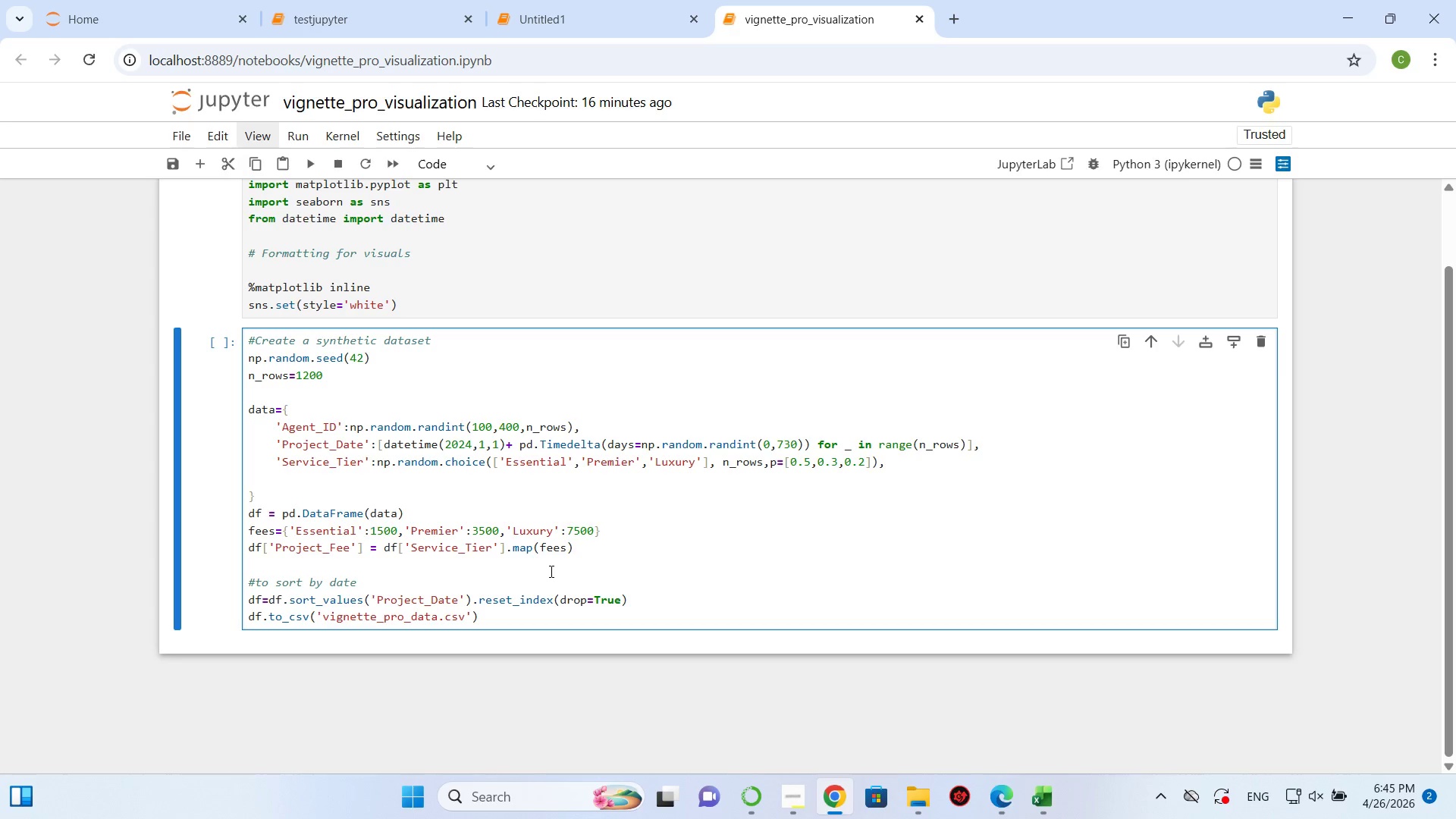 
wait(6.06)
 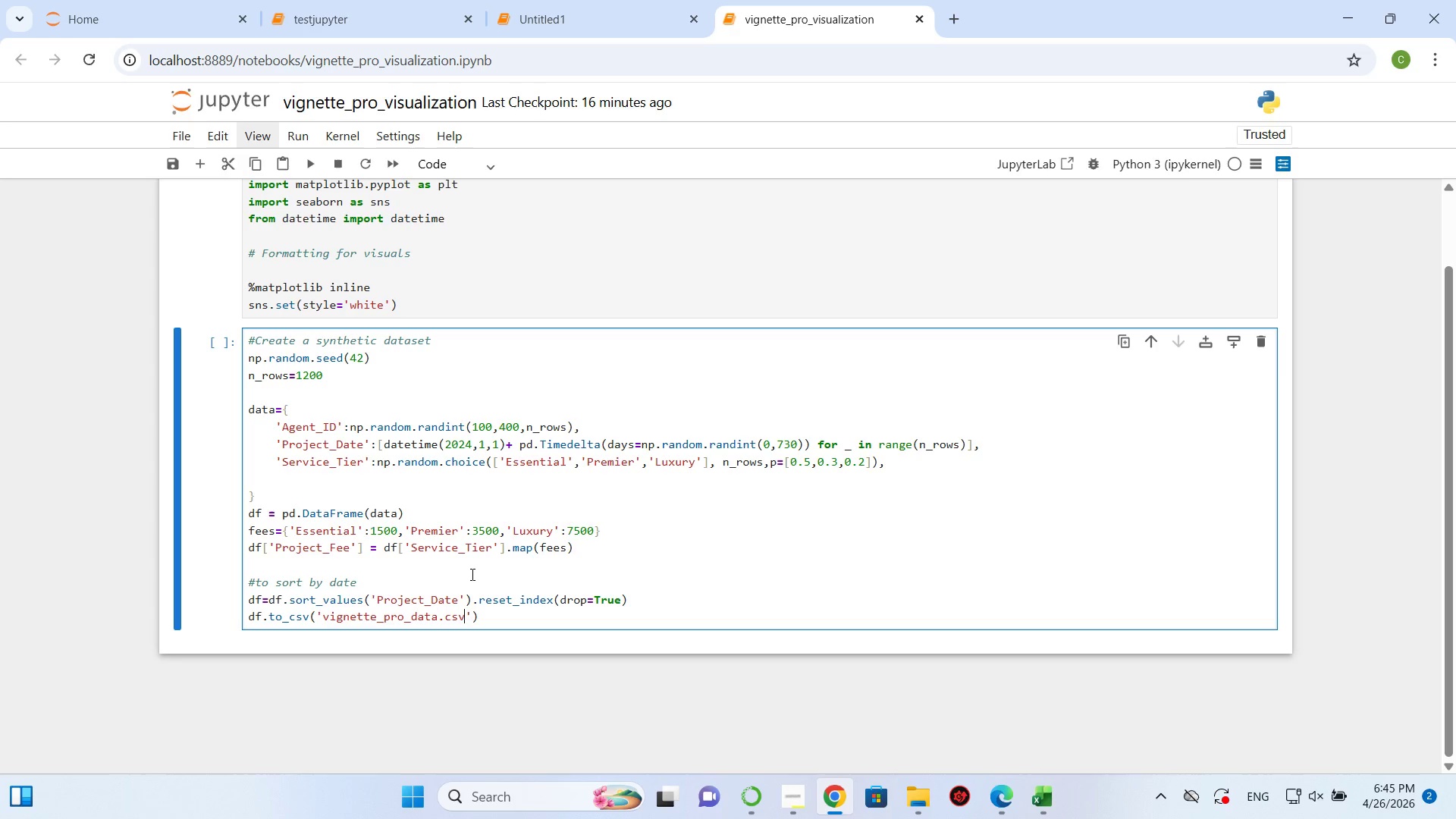 
key(ArrowRight)
 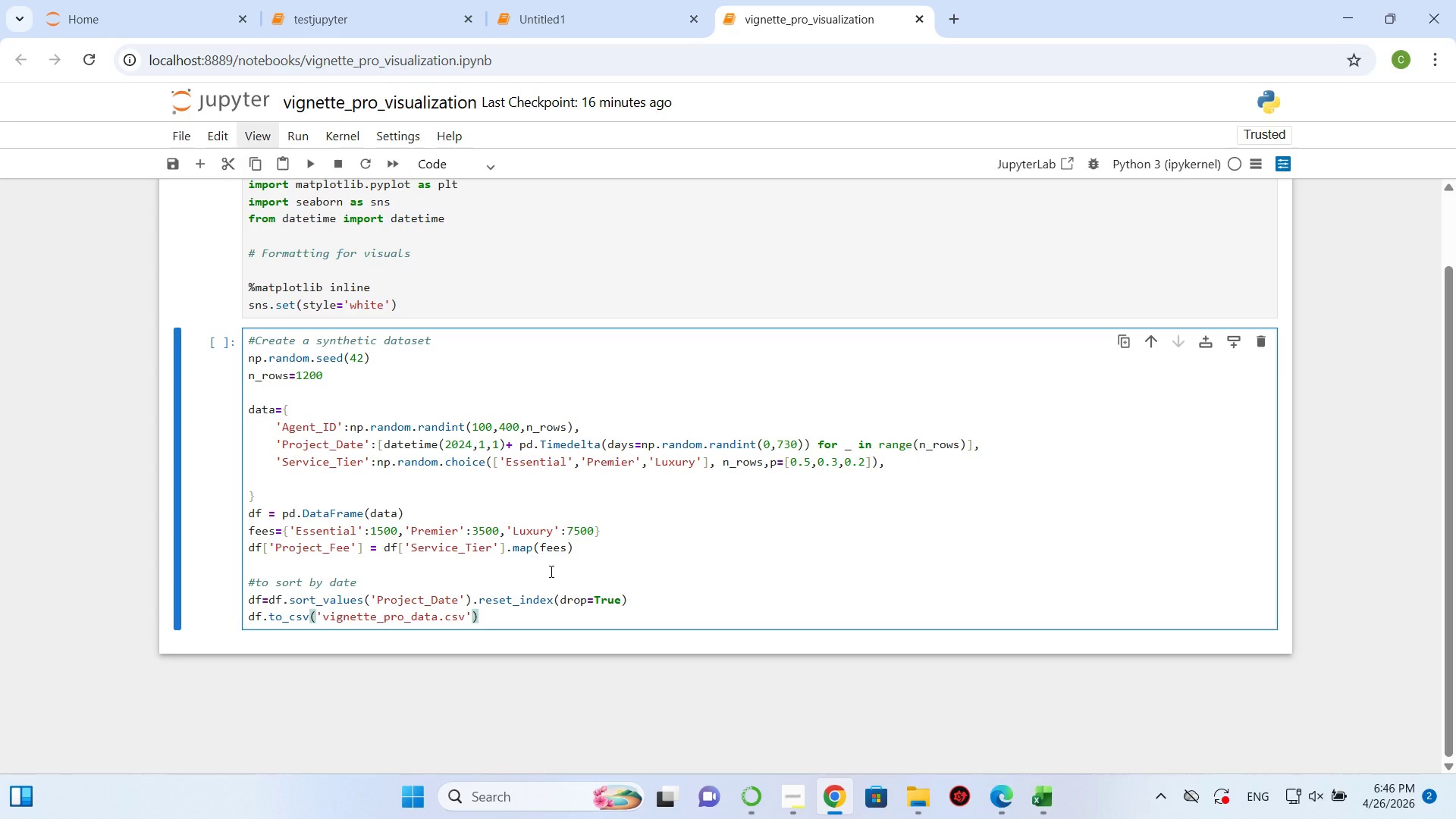 
type( , index=Fa;se)
key(Backspace)
key(Backspace)
key(Backspace)
type(lse)
 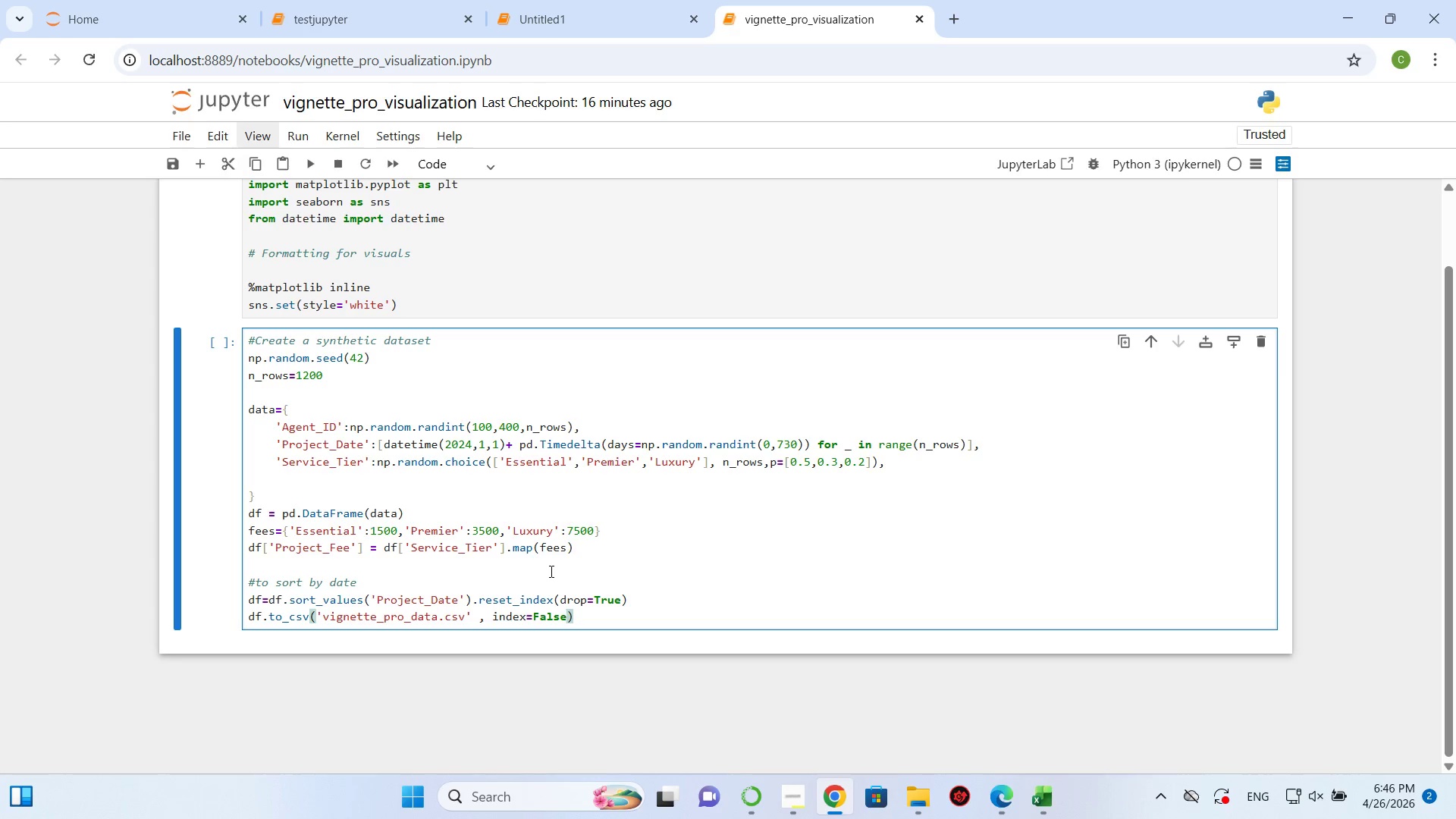 
key(ArrowRight)
 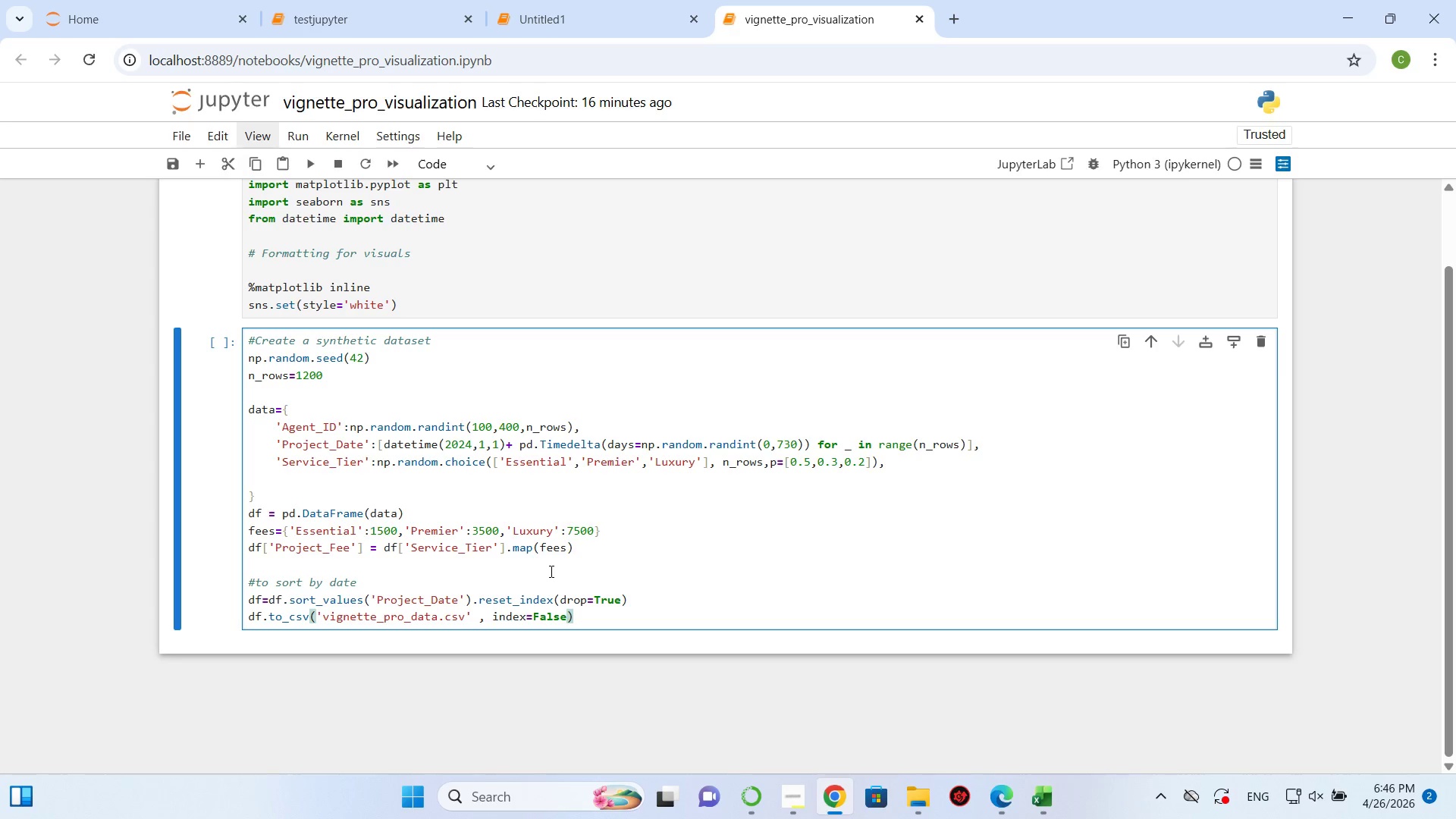 
key(Enter)
 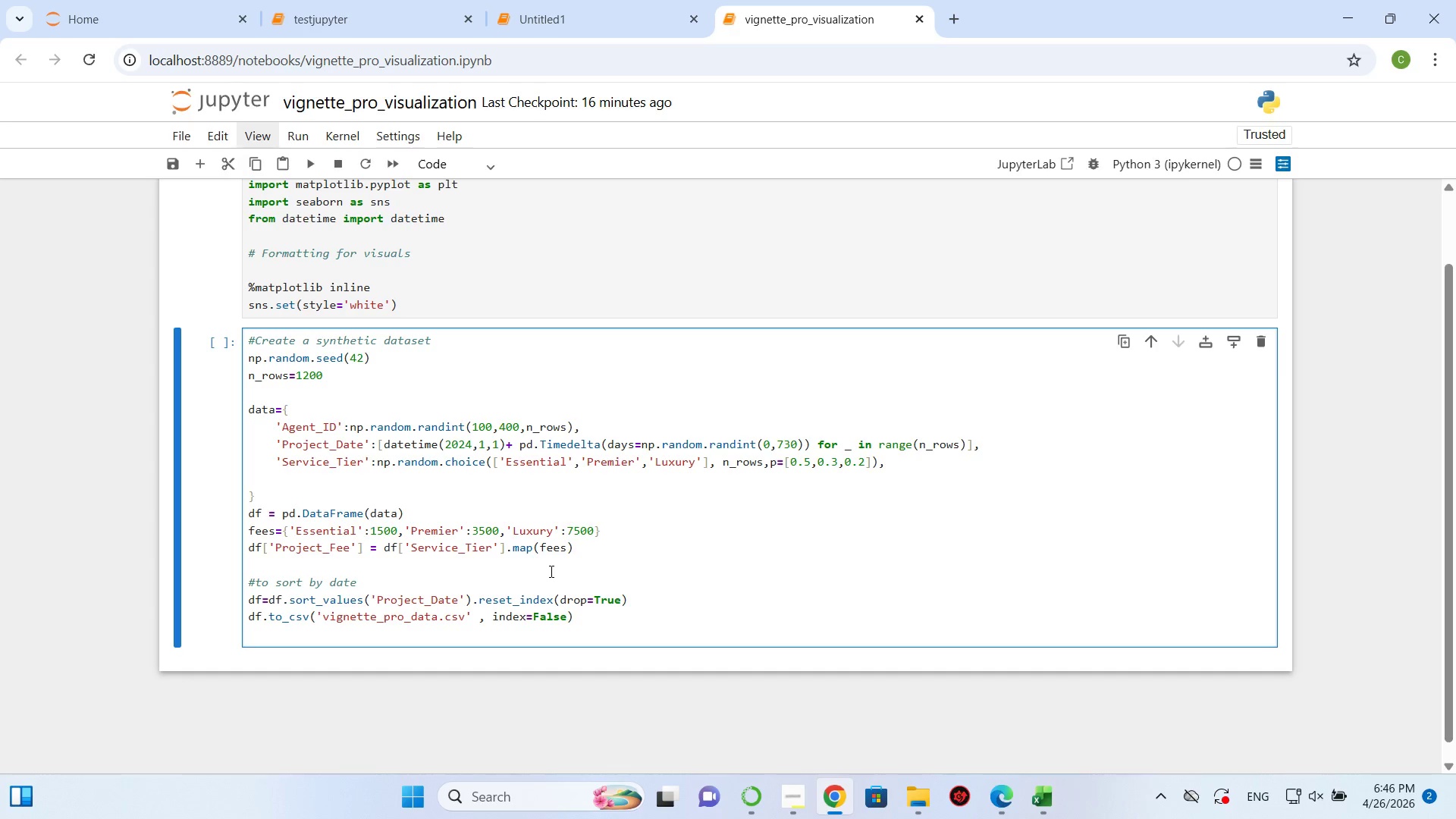 
type(print())
 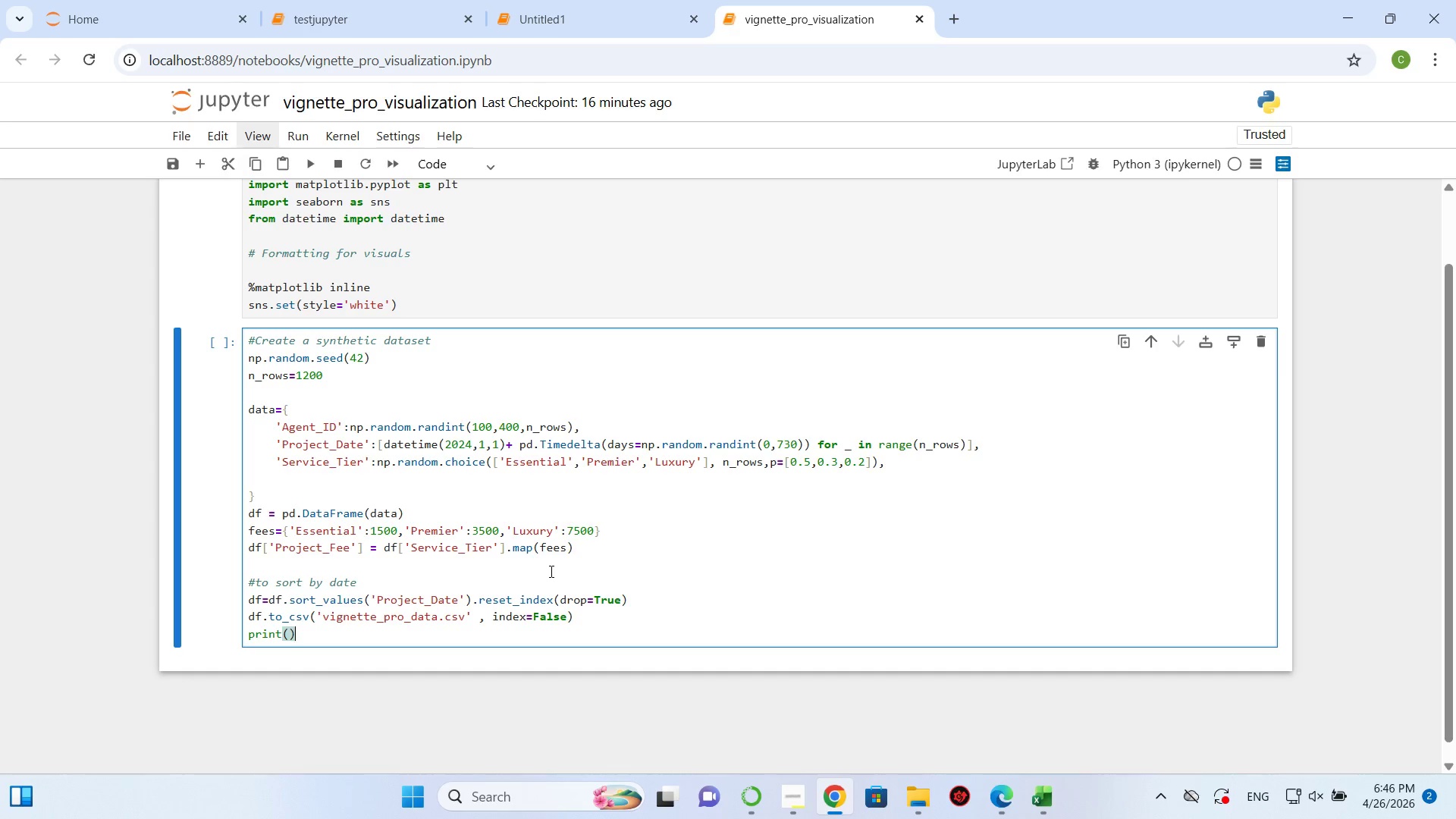 
key(ArrowLeft)
 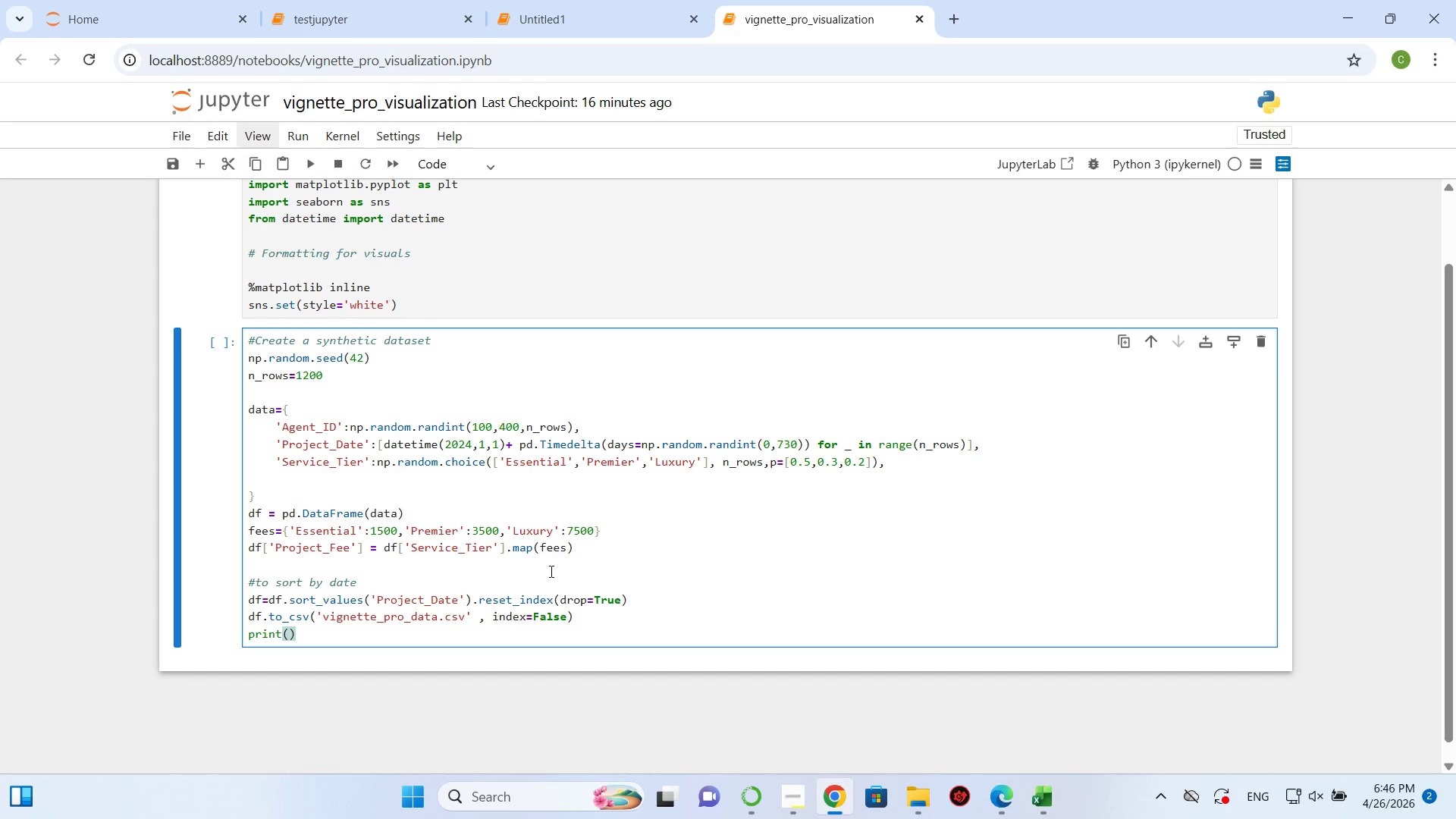 
key(Shift+Quote)
 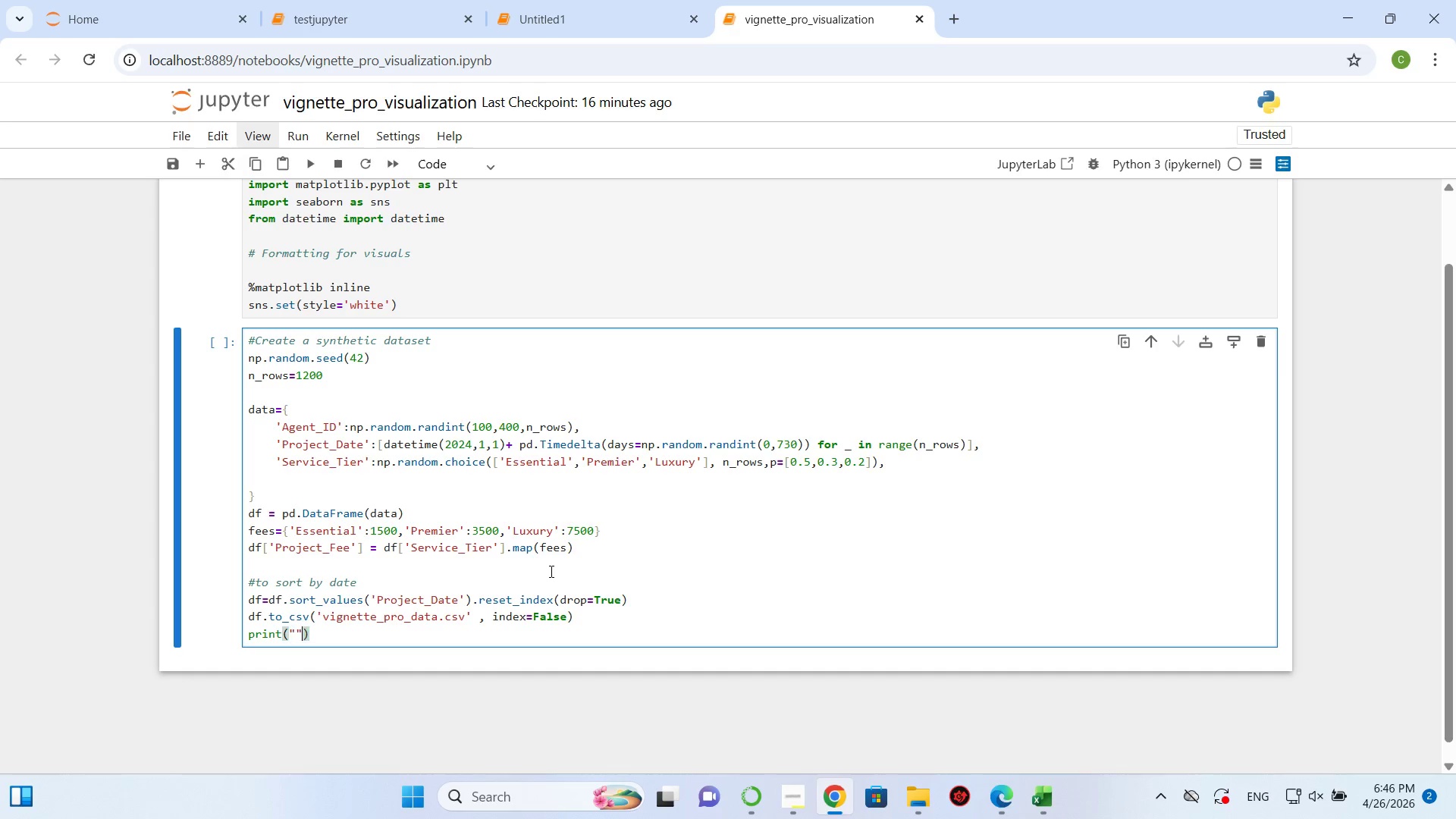 
key(Shift+Quote)
 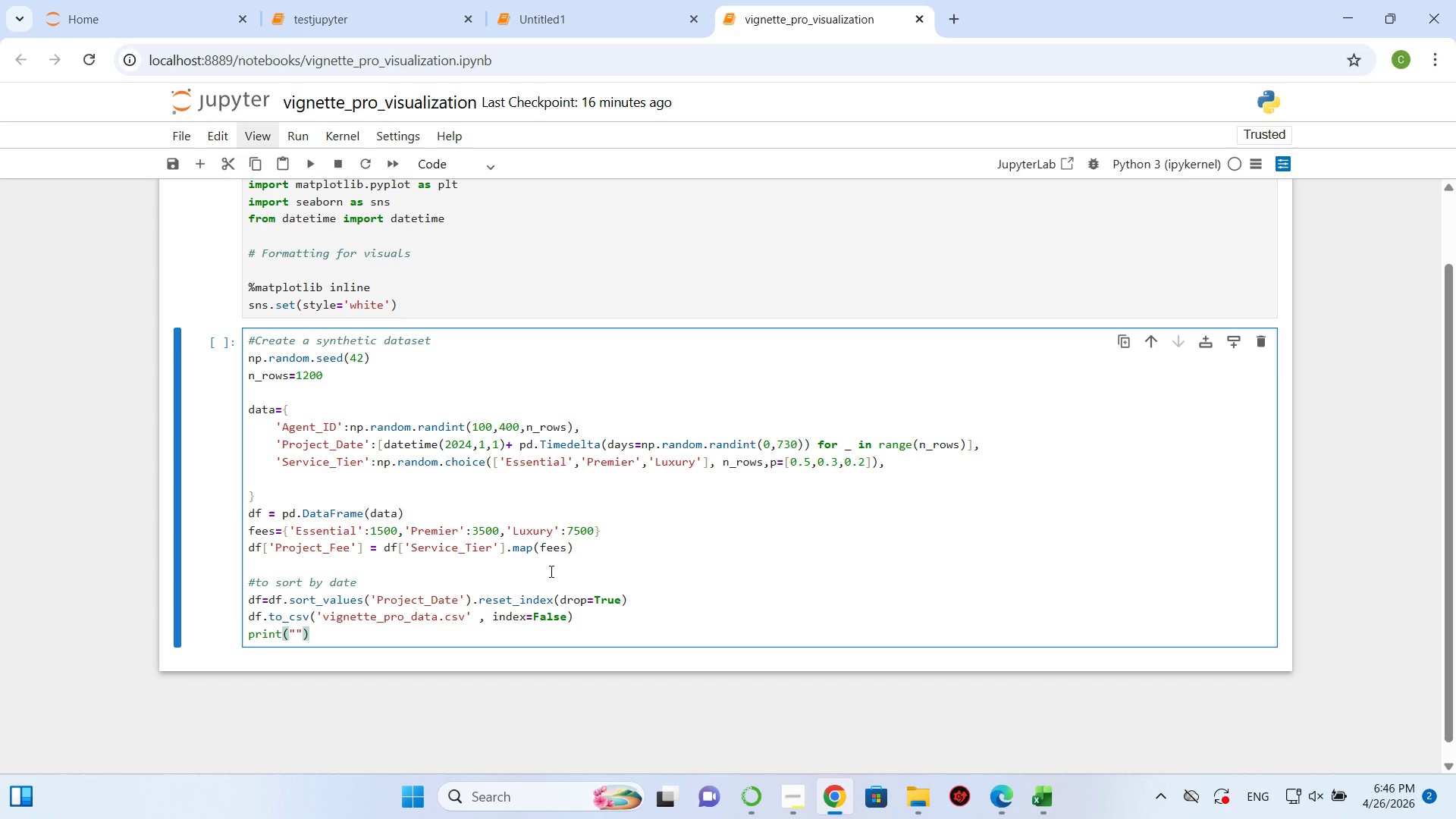 
key(ArrowLeft)
 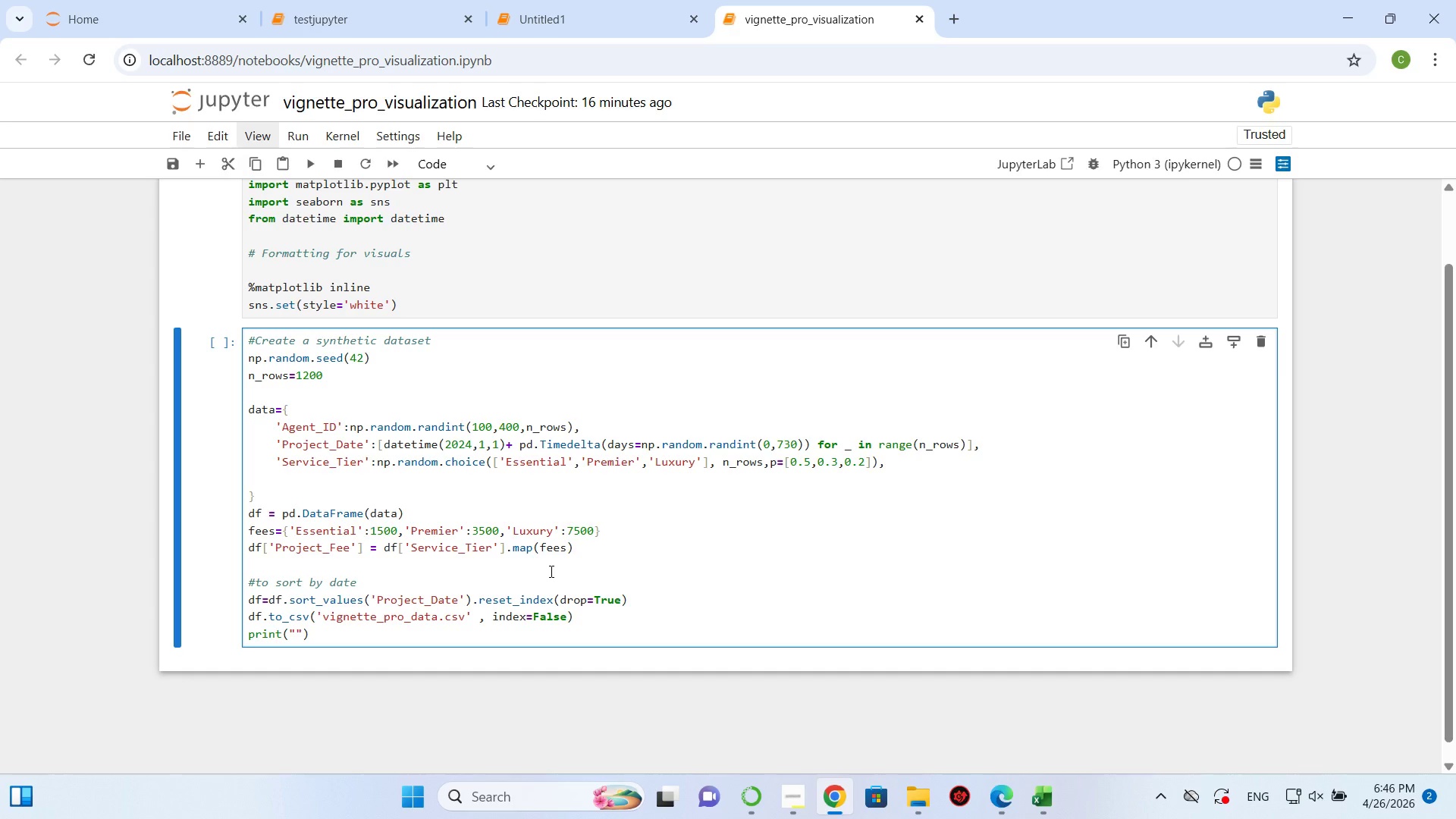 
type(data)
key(Backspace)
key(Backspace)
key(Backspace)
key(Backspace)
type(Dataset created)
 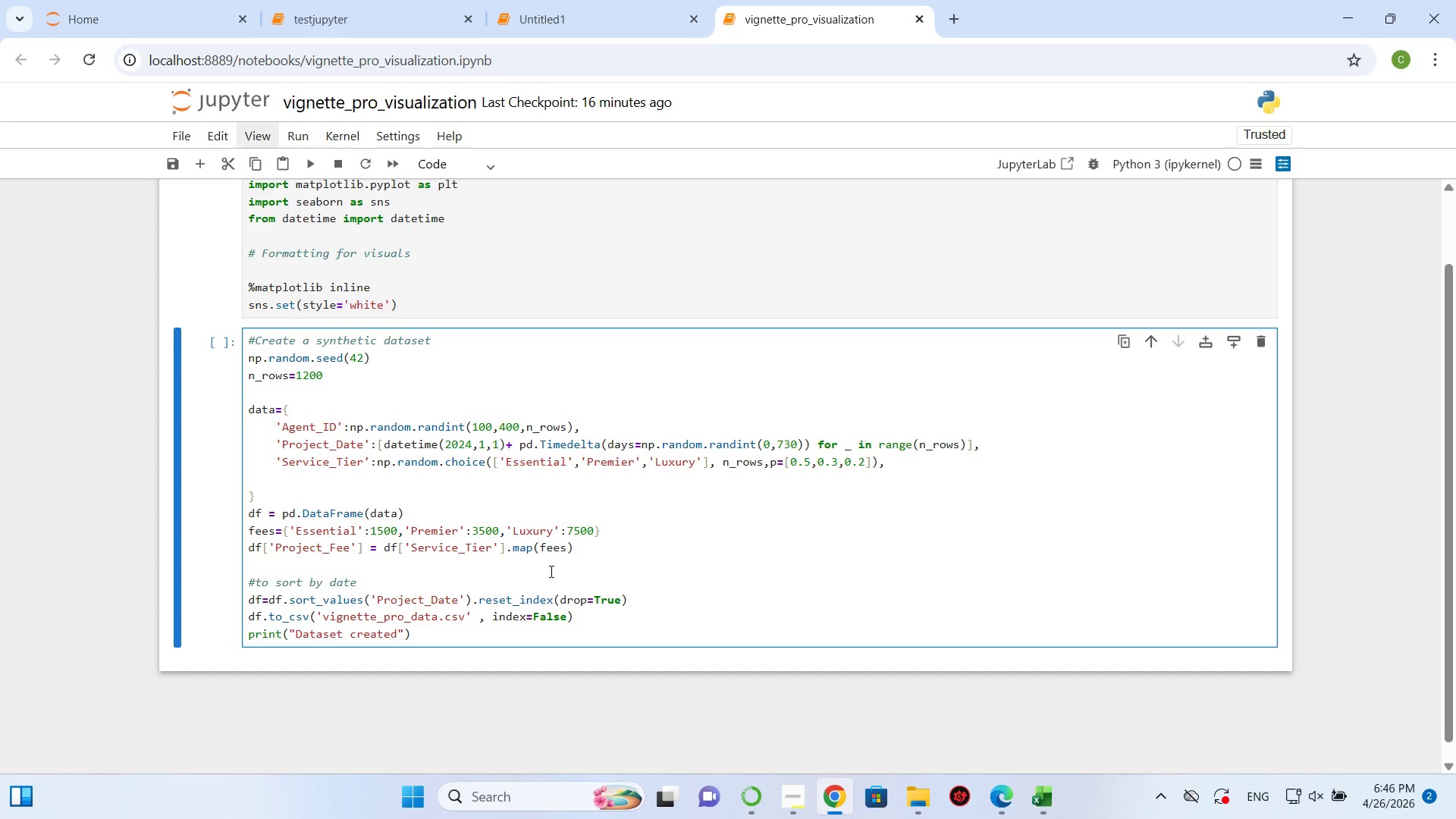 
type( and saved as)
 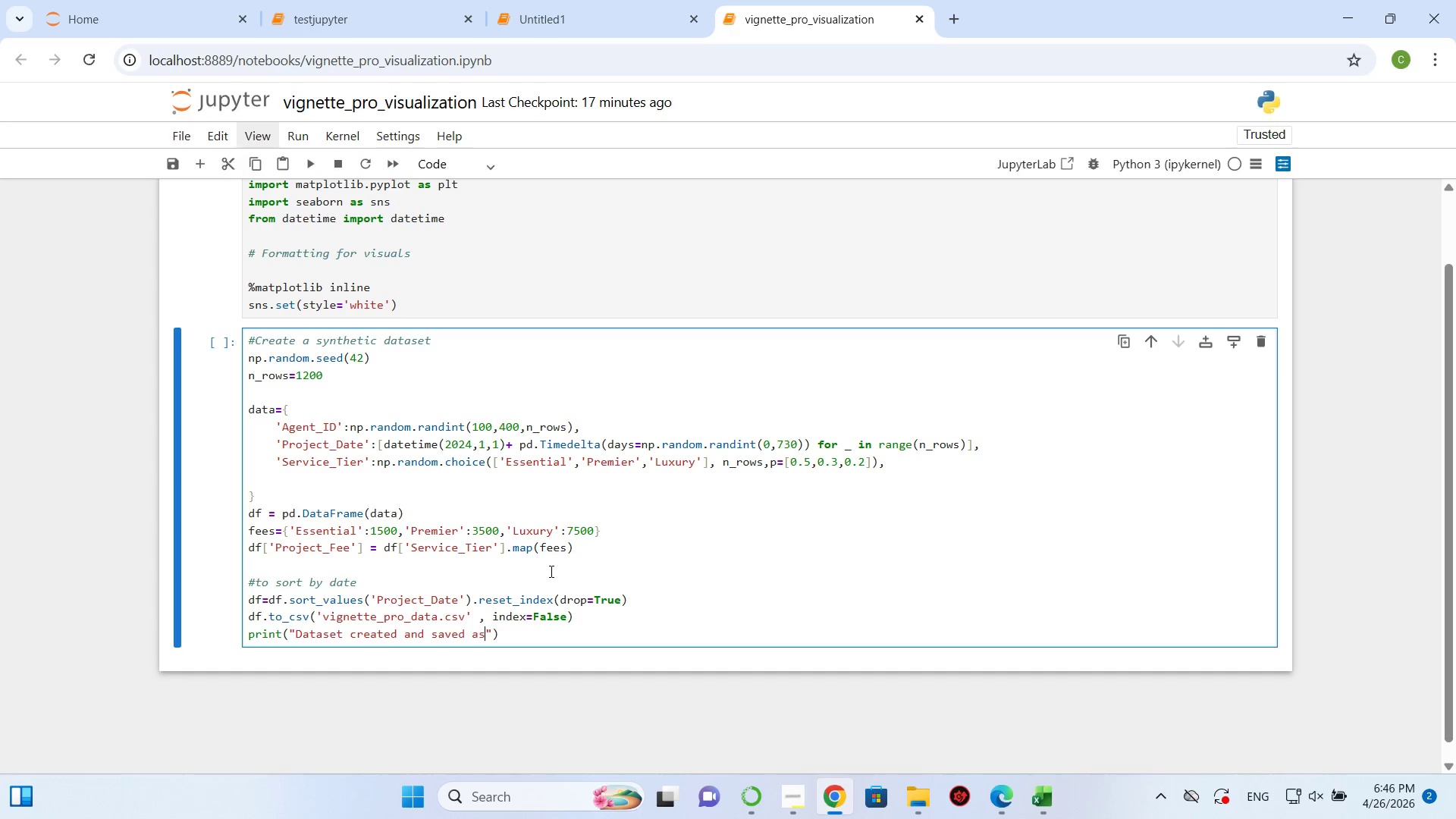 
type(vignette)
 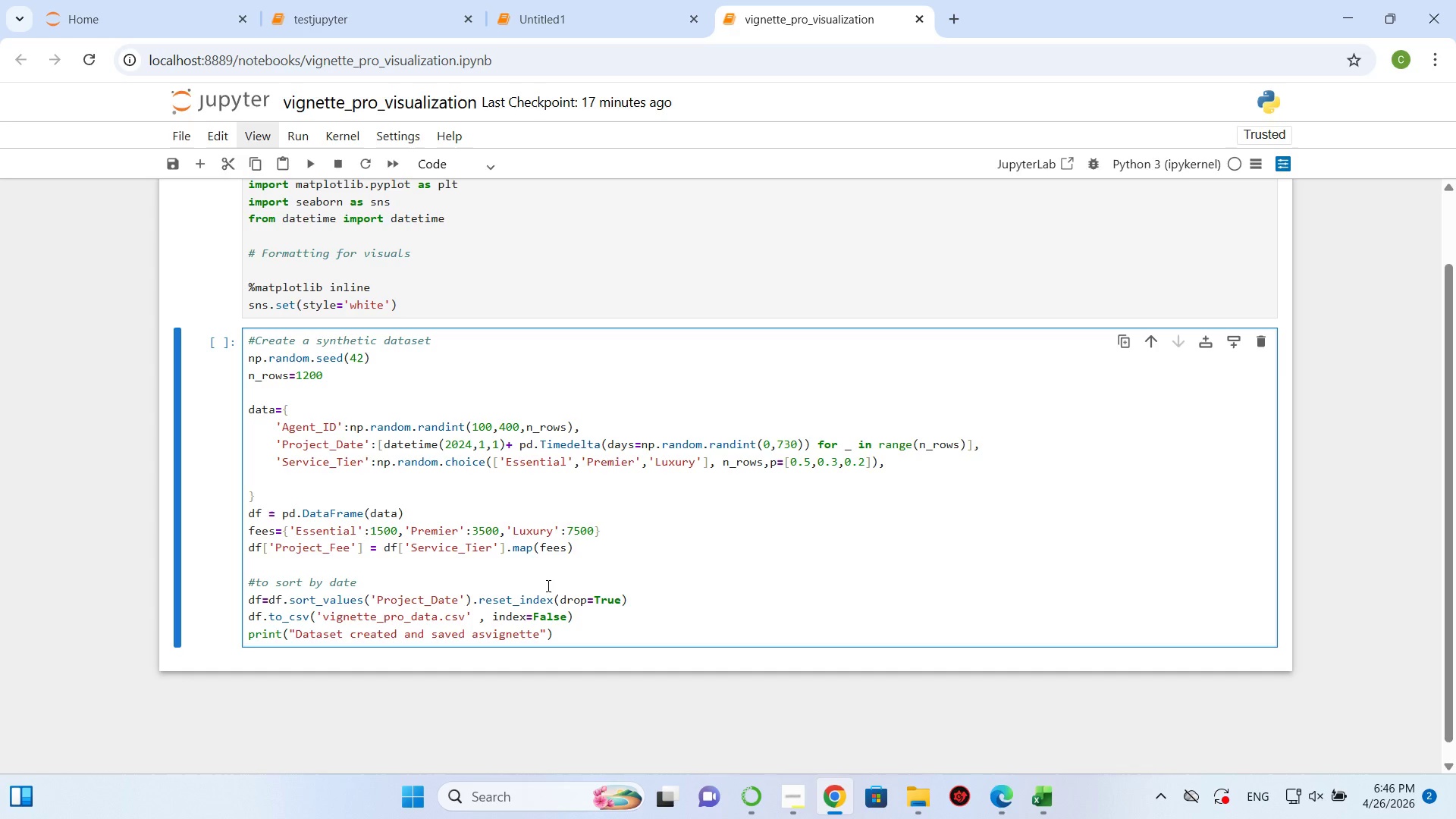 
type(_pro_data.csv)
 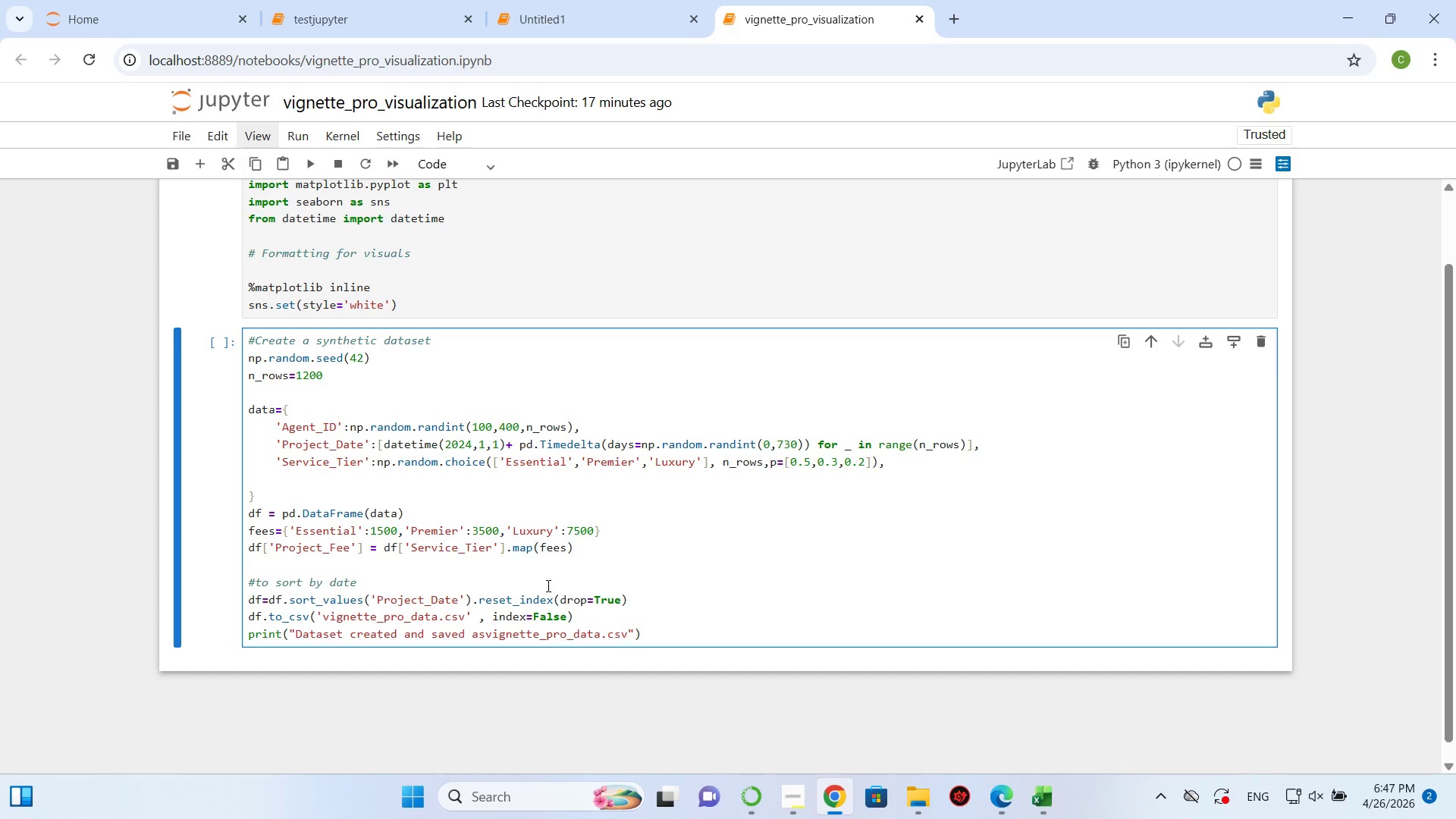 
wait(6.44)
 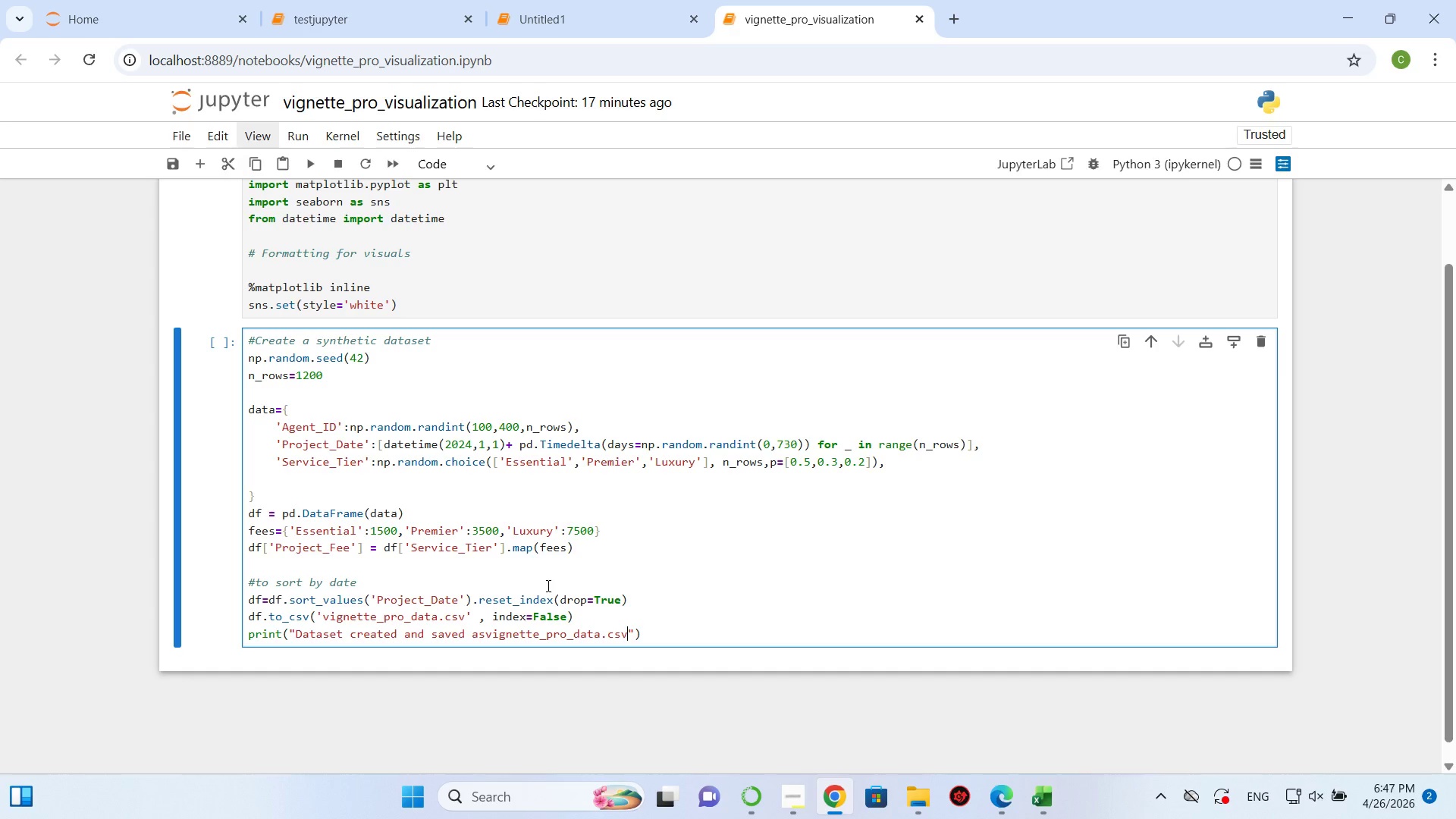 
key(ArrowRight)
 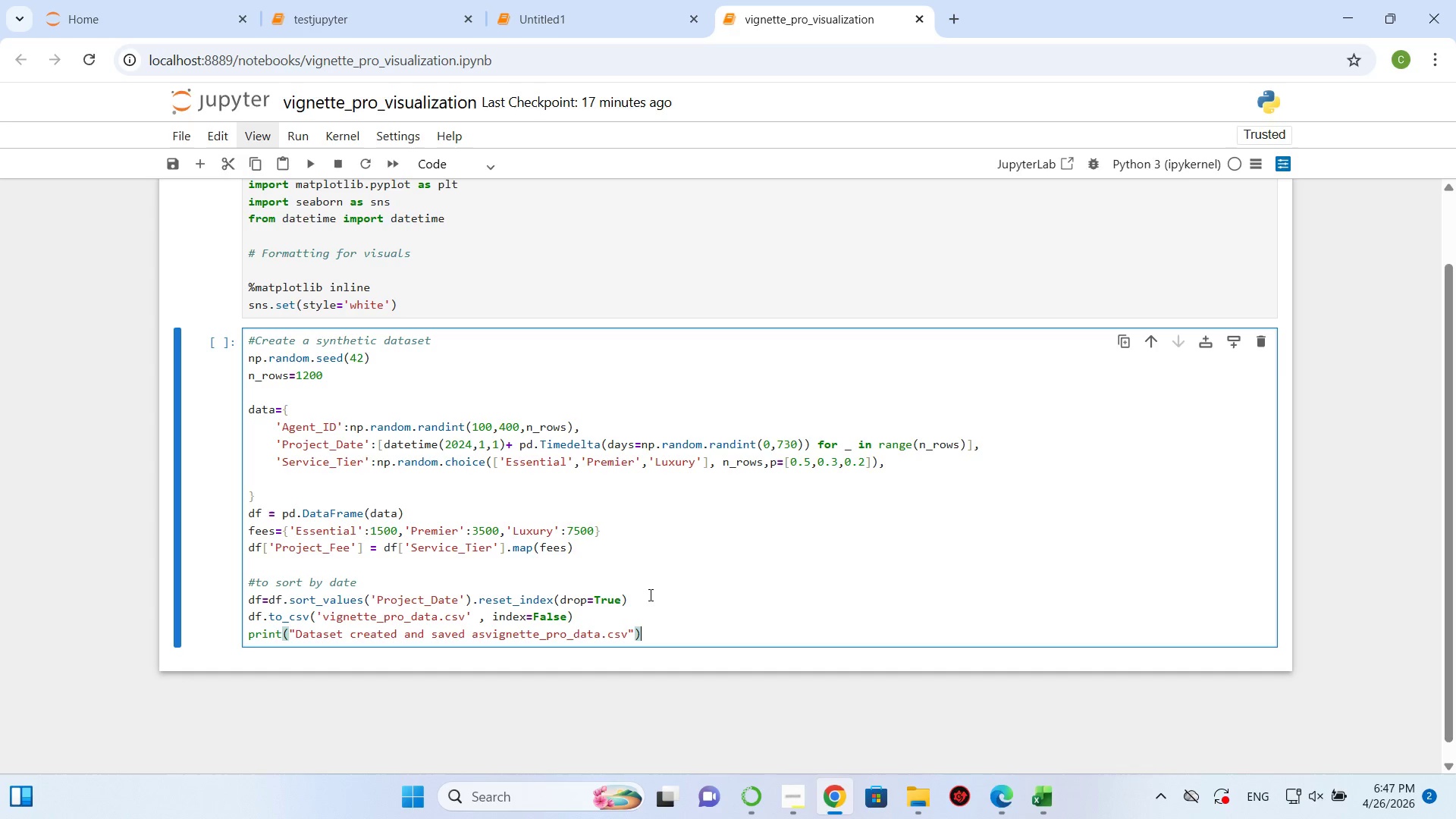 
key(ArrowRight)
 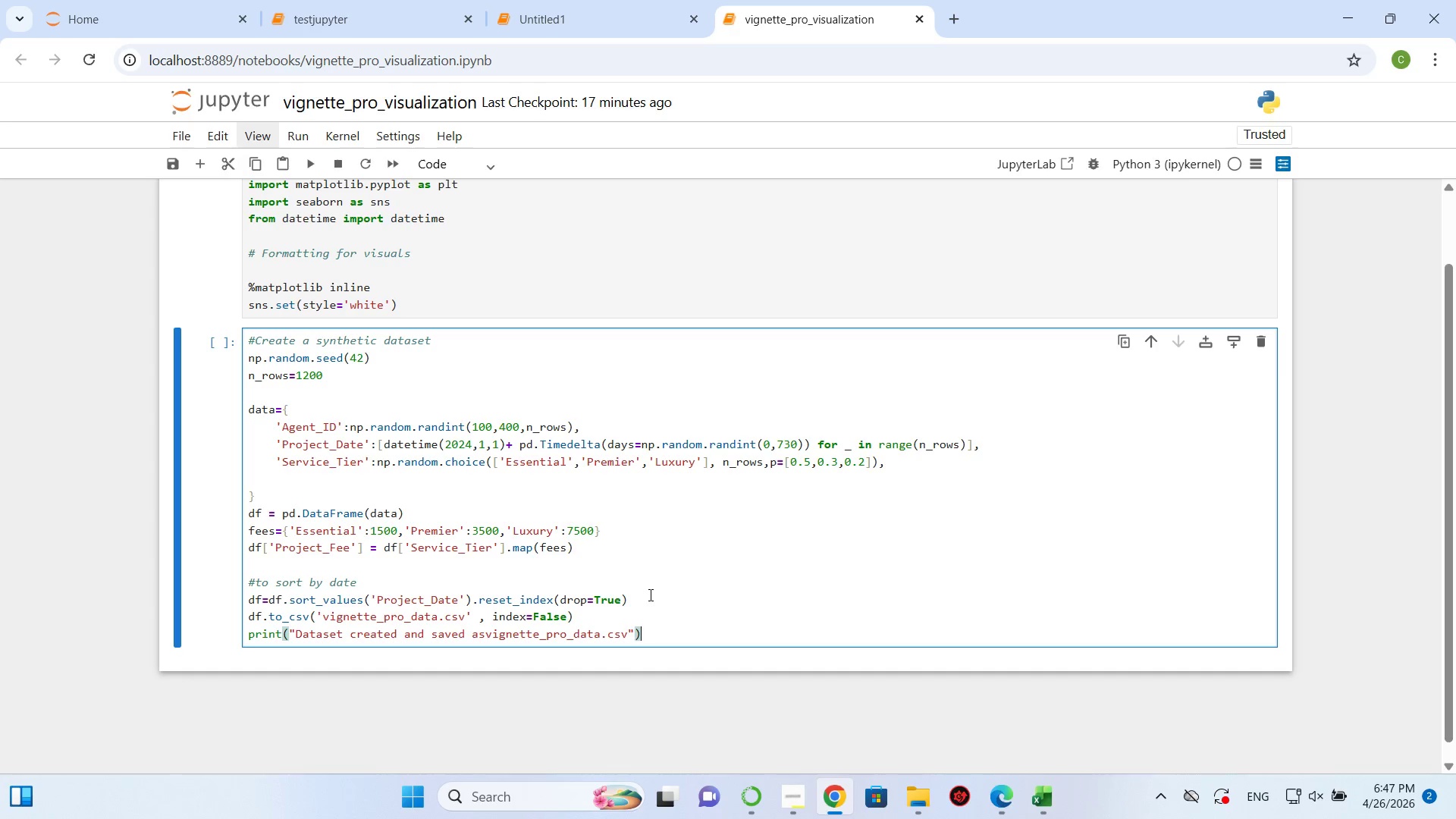 
key(Shift+ShiftRight)
 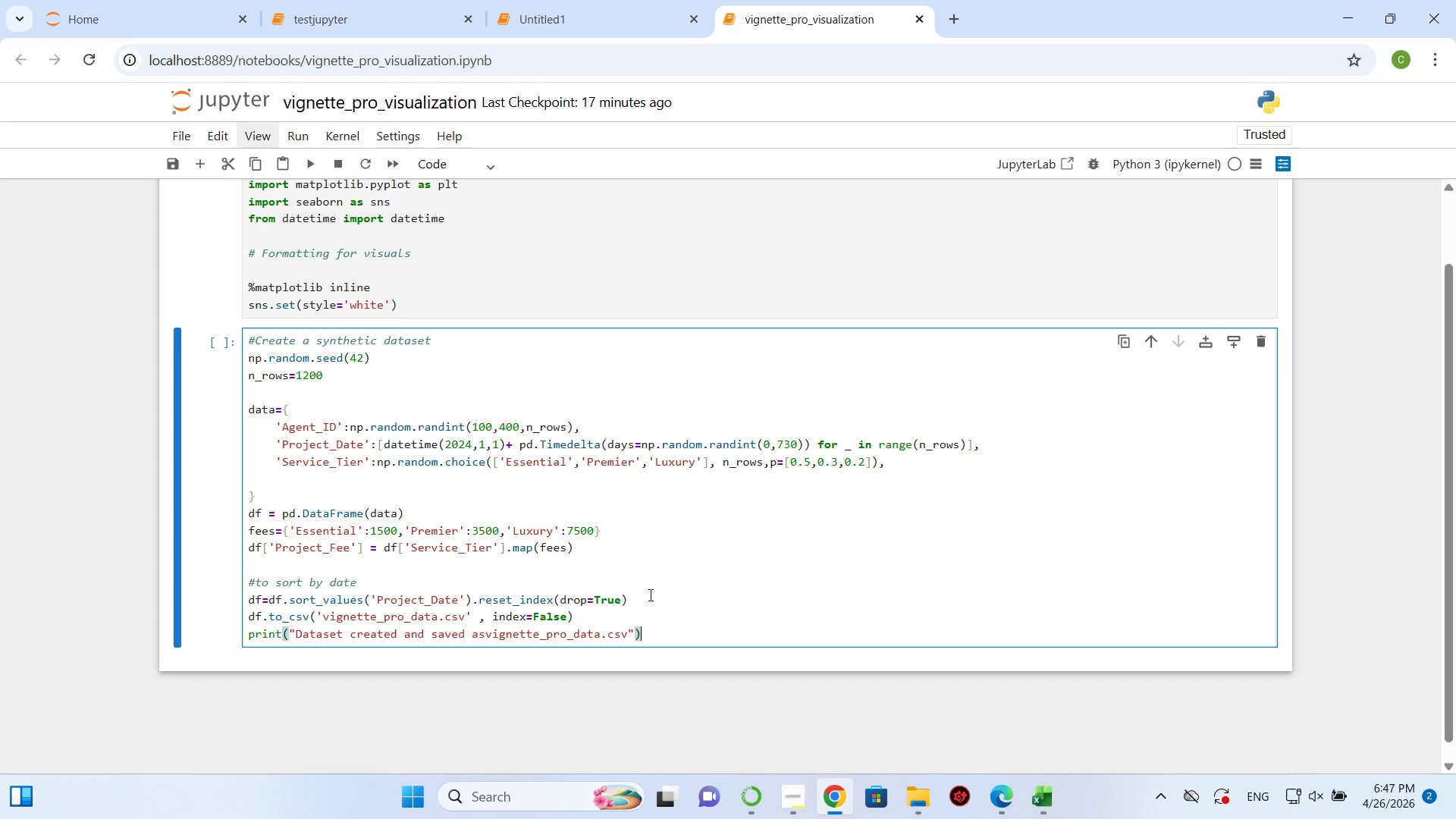 
key(Shift+Enter)
 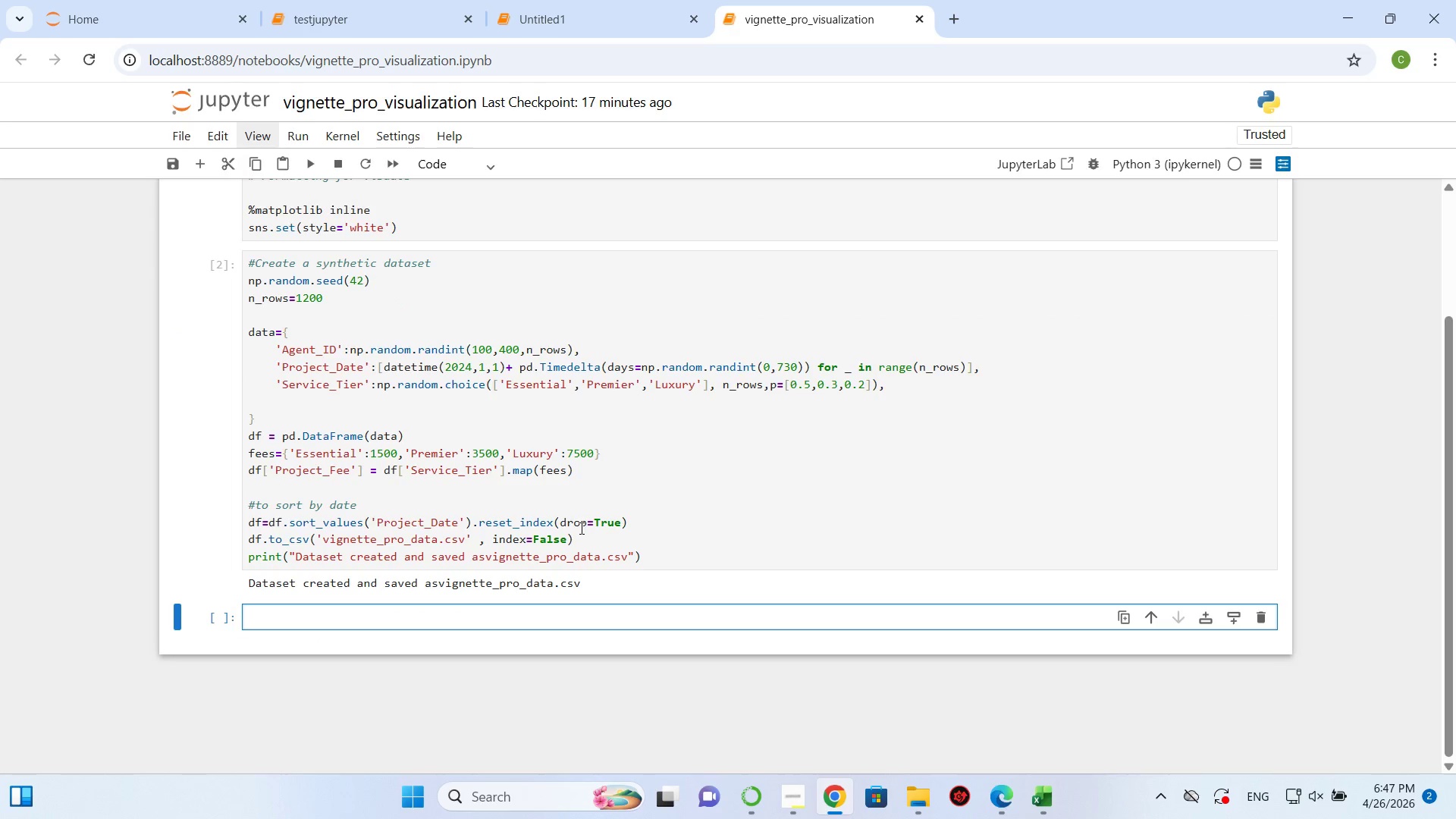 
wait(5.83)
 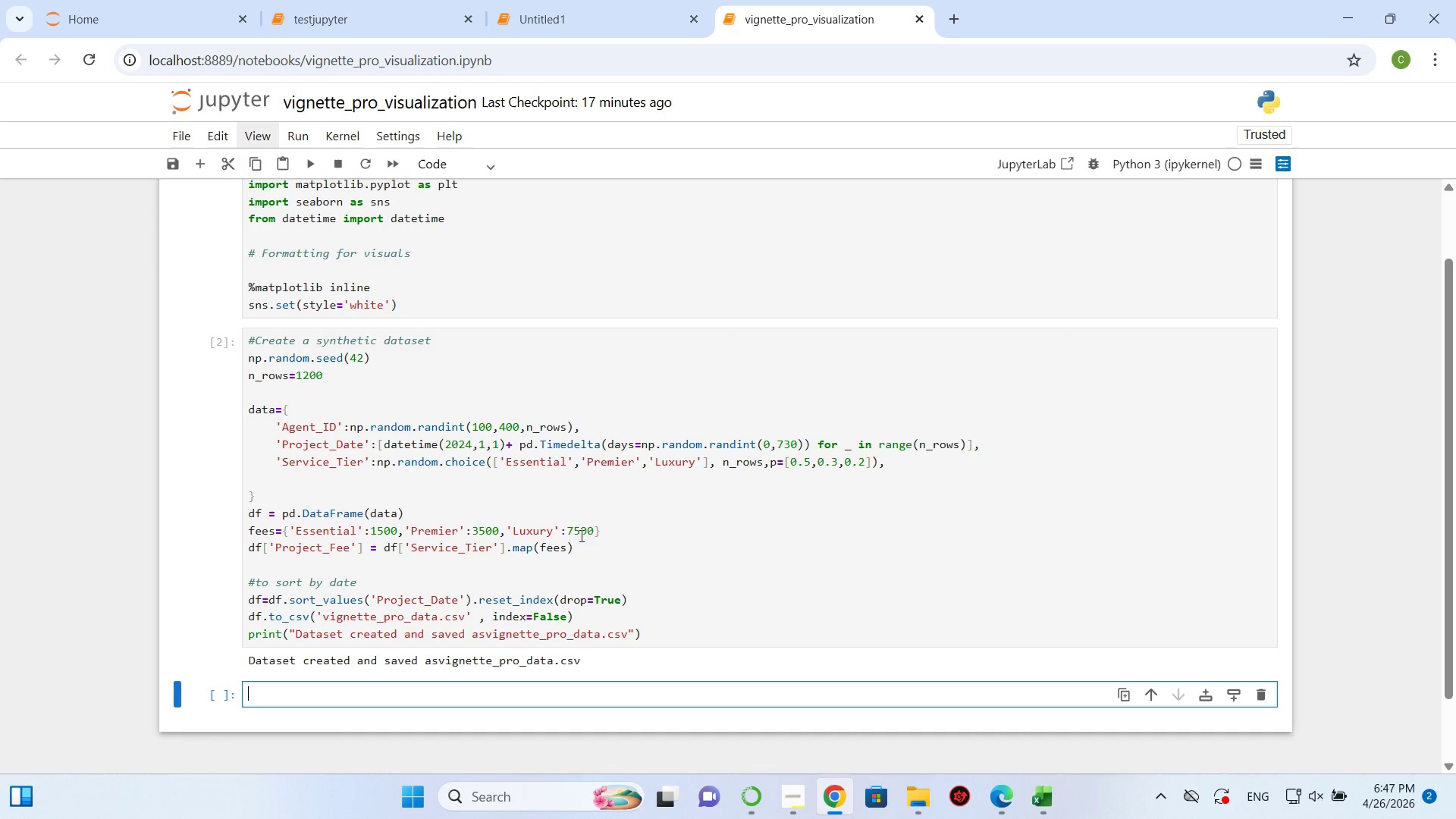 
left_click([292, 617])
 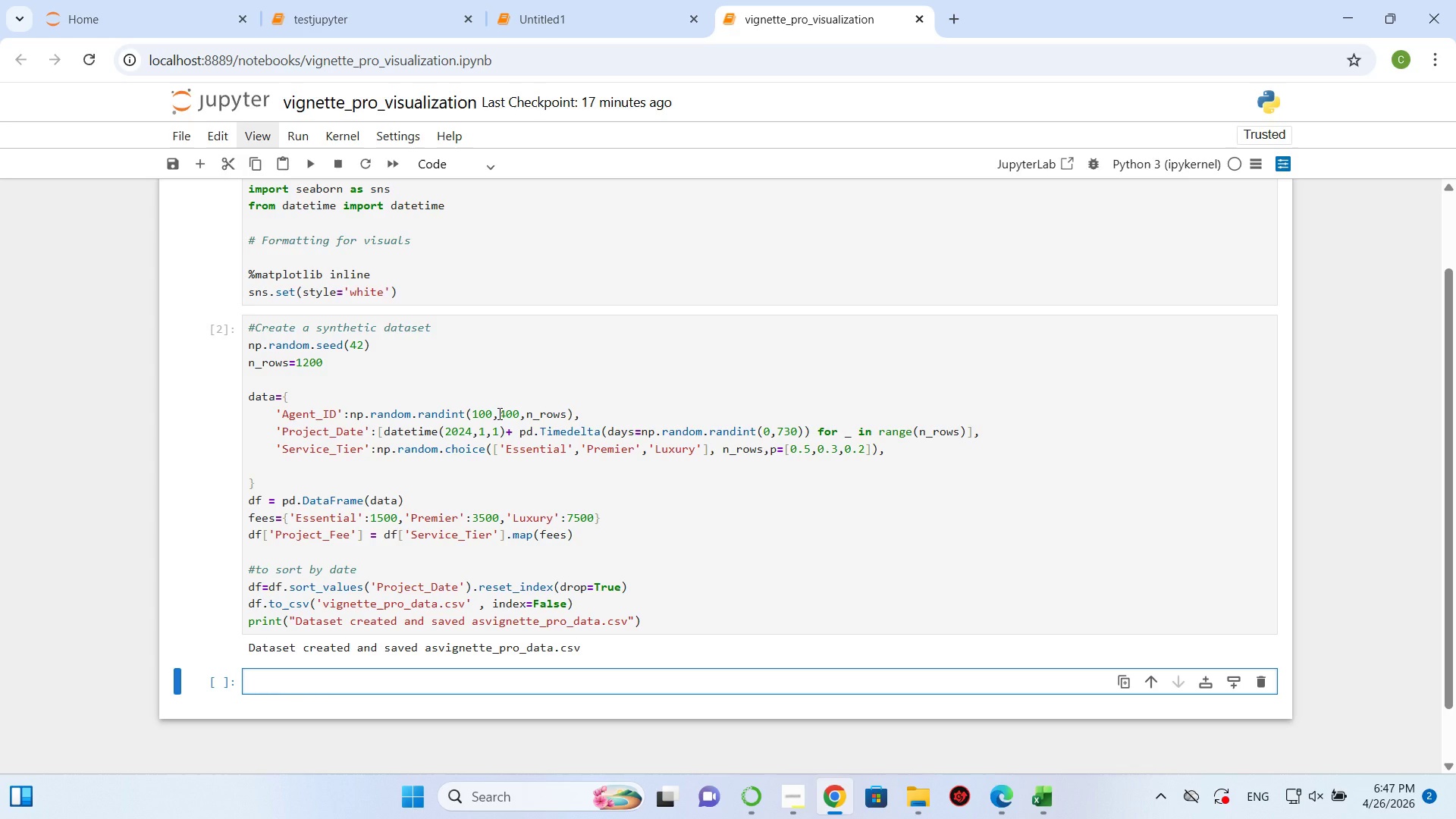 
wait(21.95)
 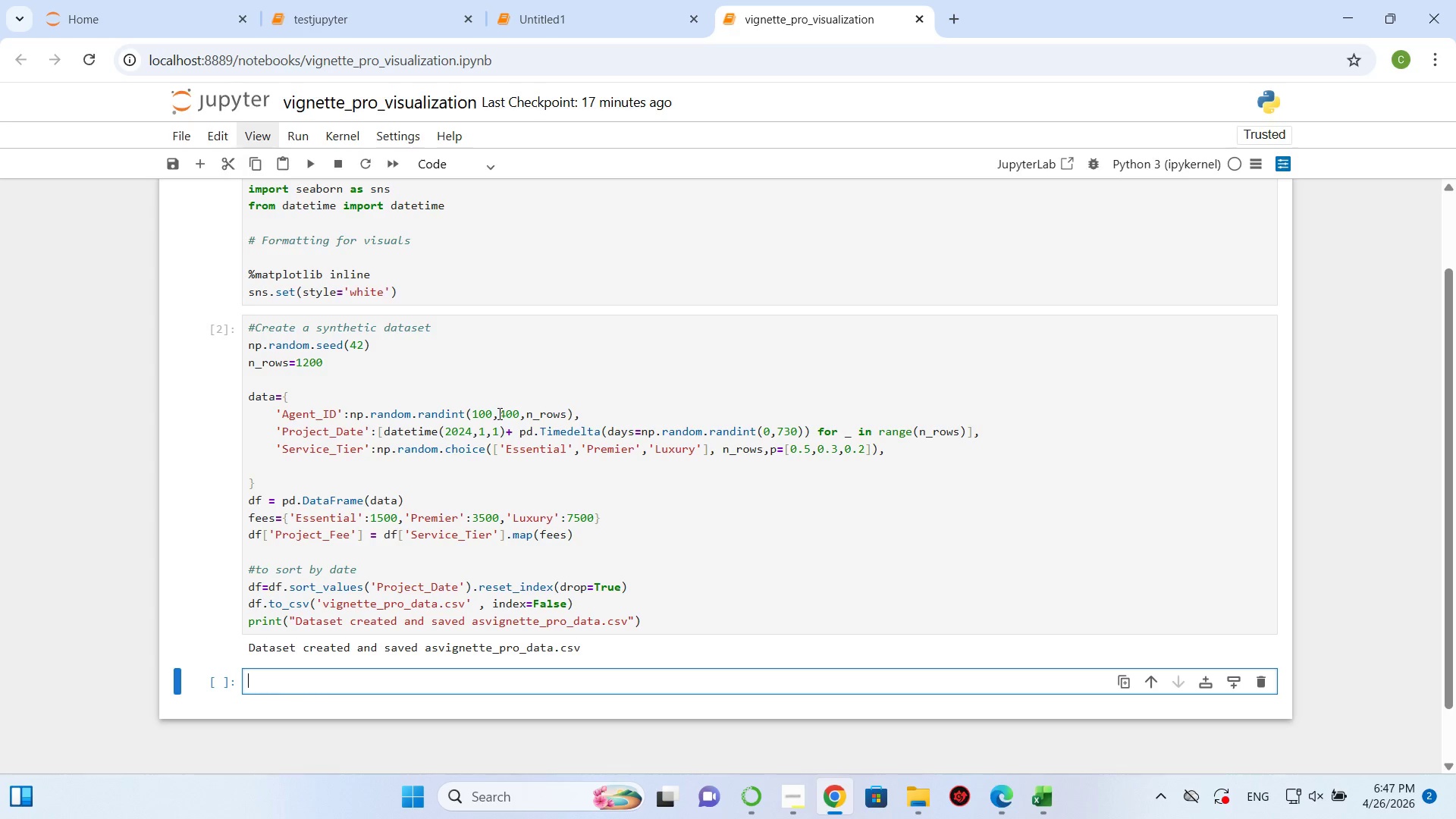 
type(De)
key(Backspace)
key(Backspace)
type(def get_month())
 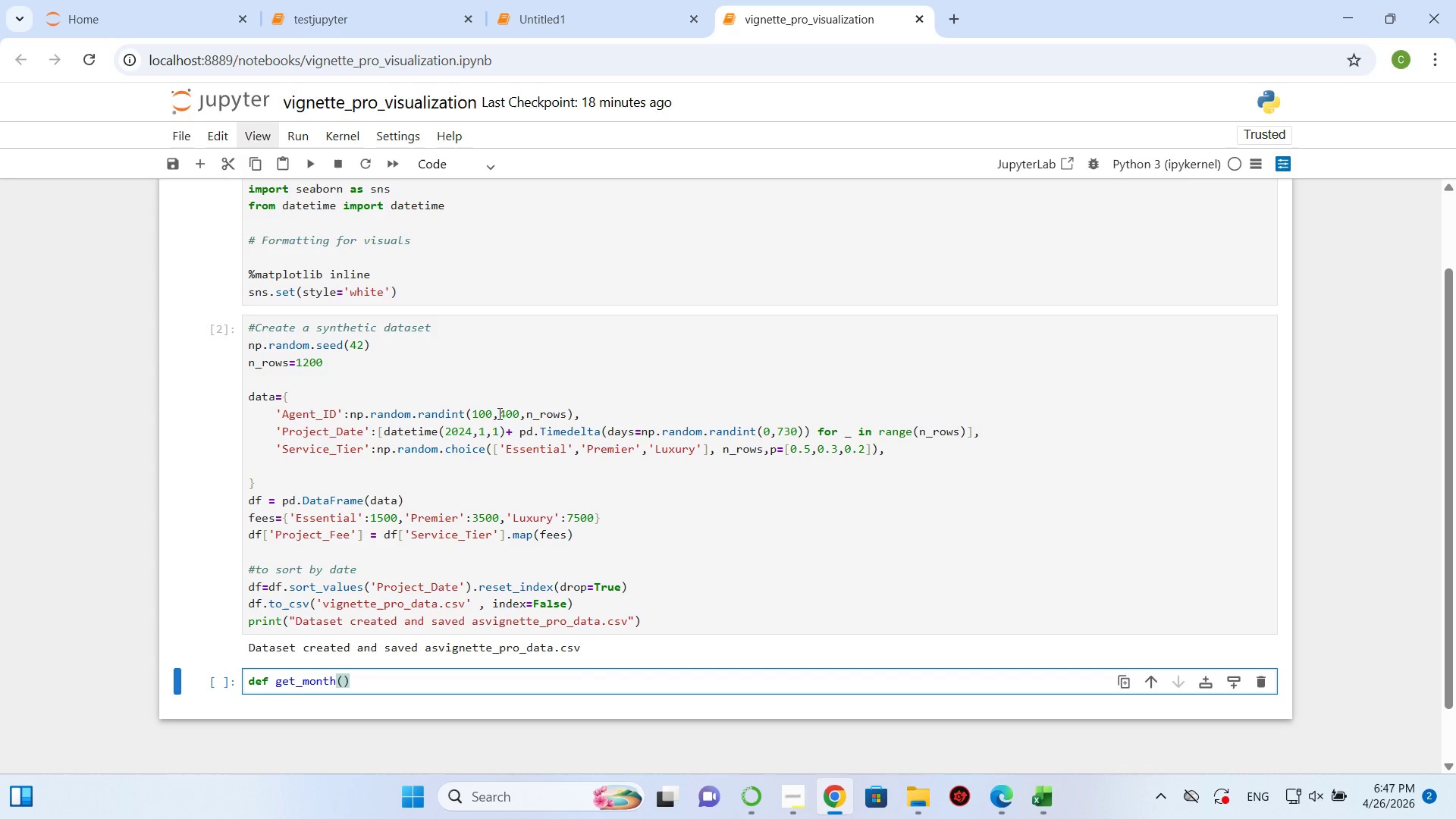 
key(Control+ControlRight)
 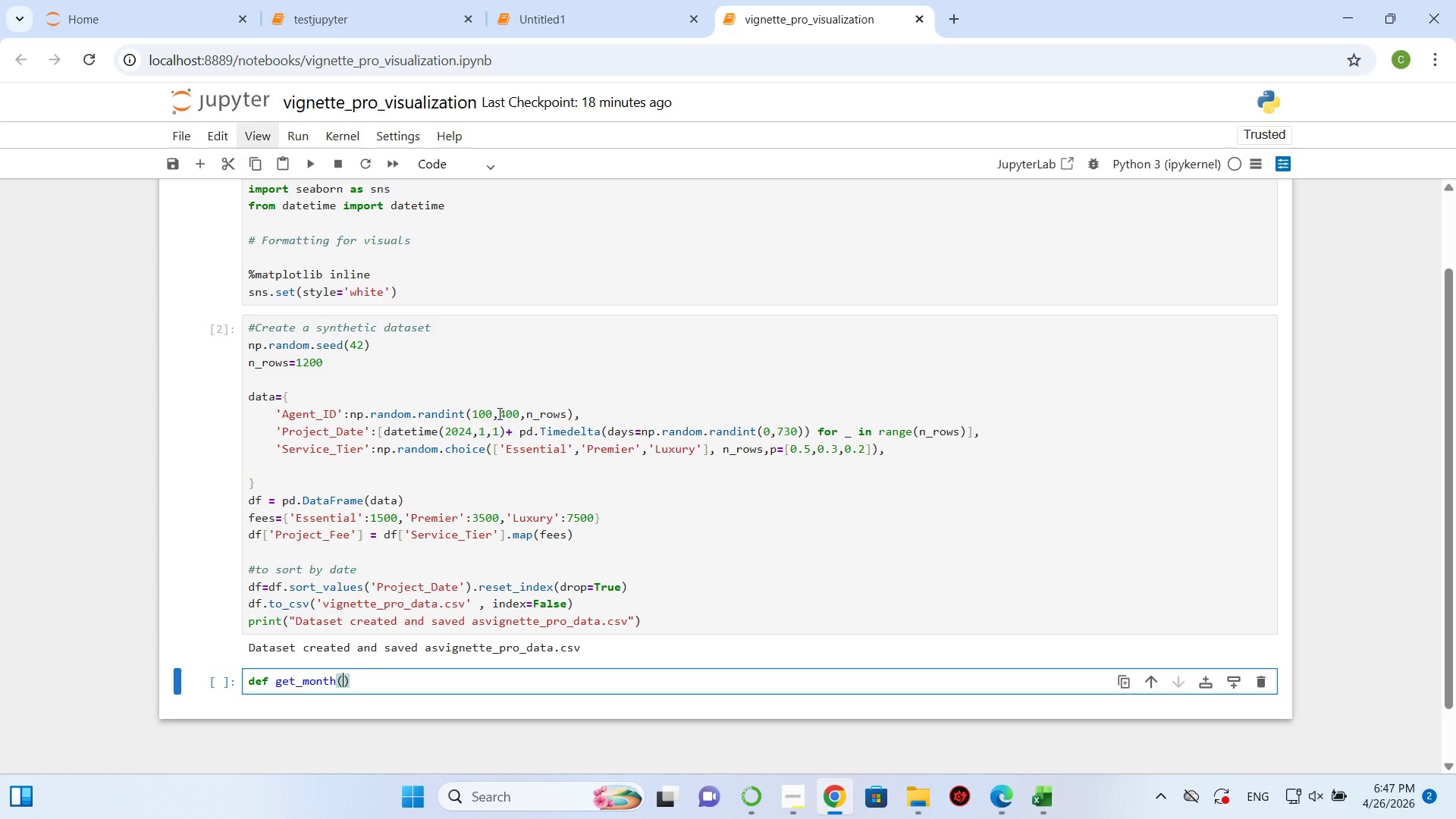 
key(ArrowLeft)
 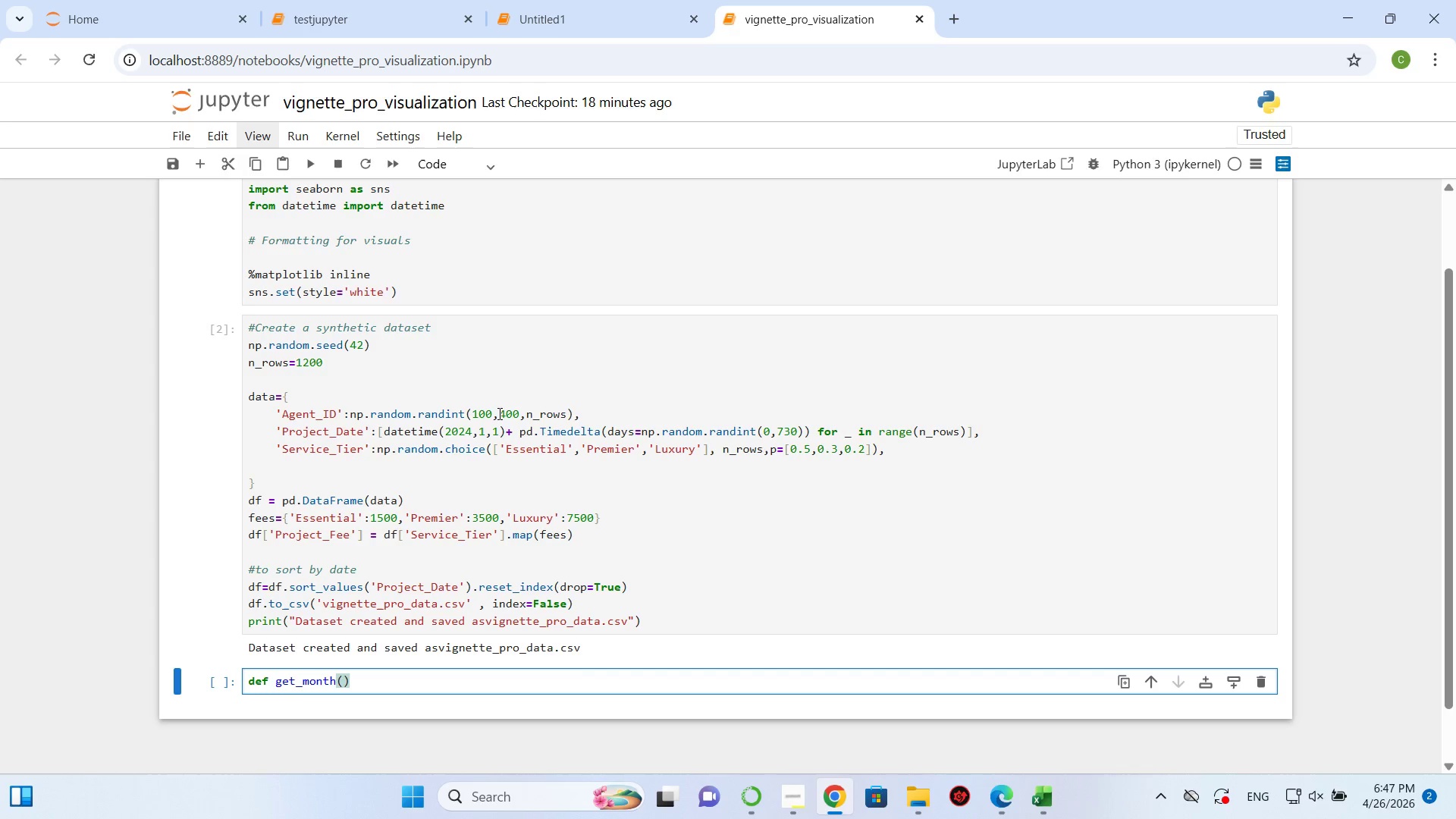 
key(X)
 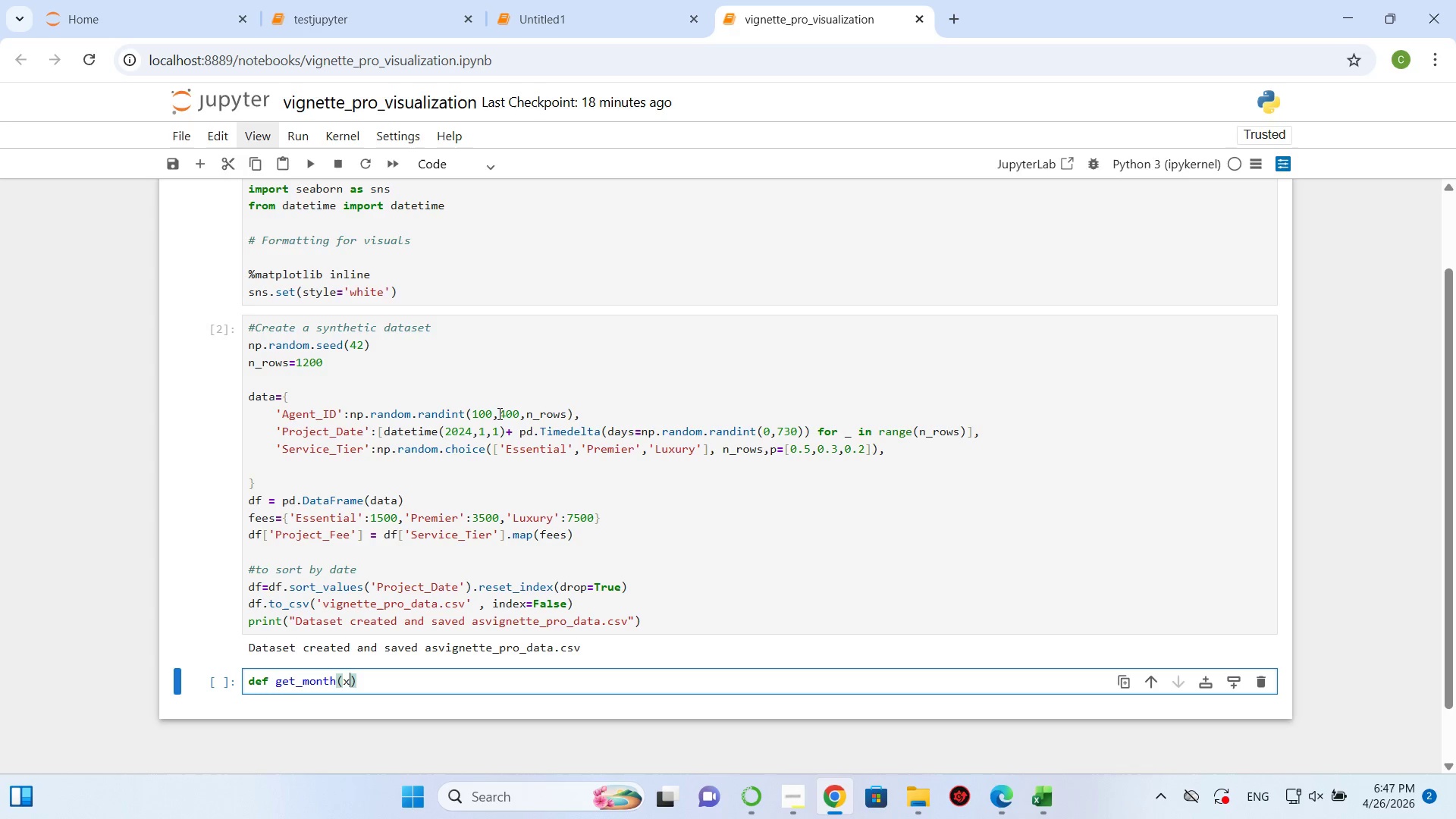 
key(ArrowRight)
 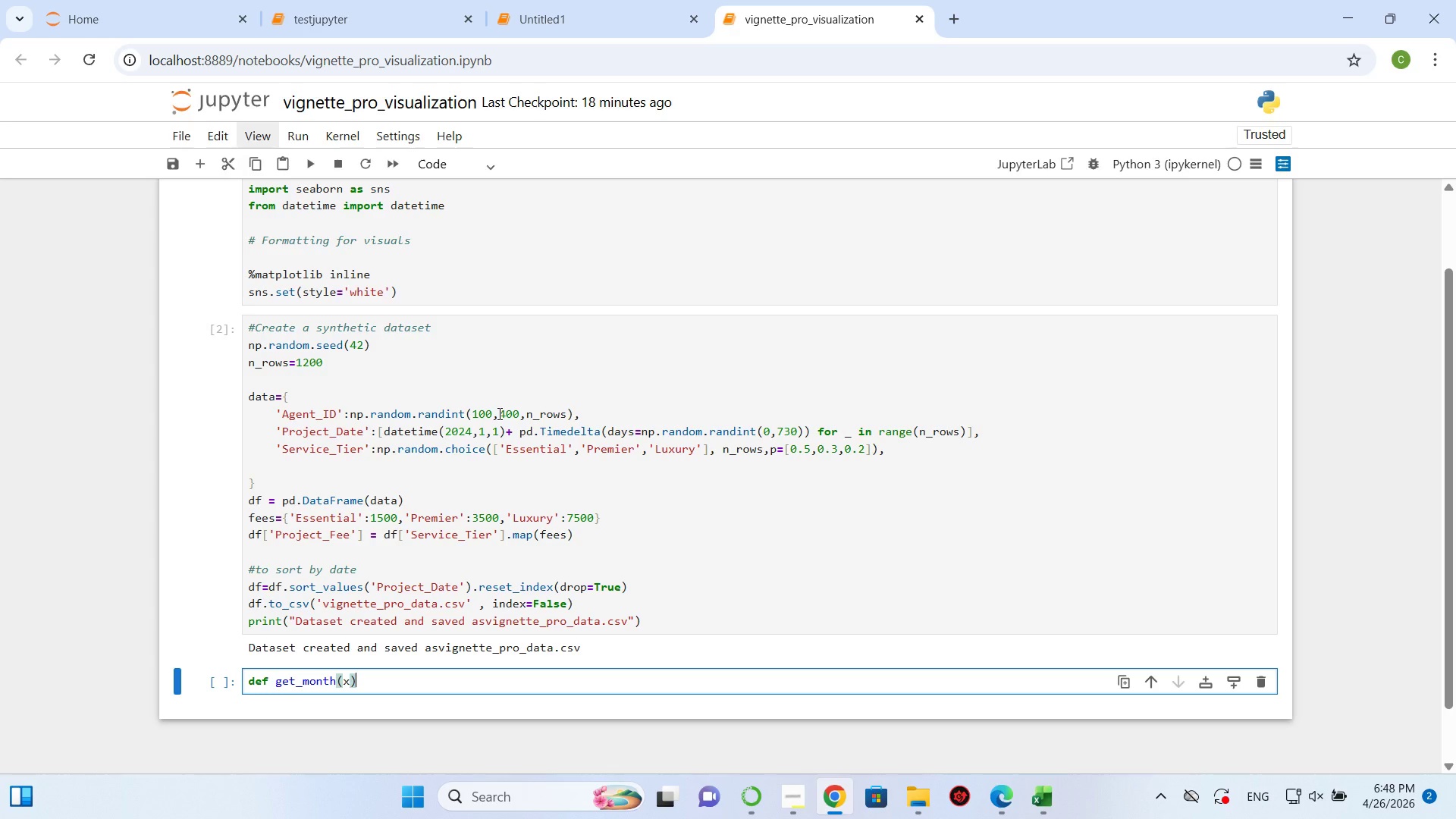 
wait(8.53)
 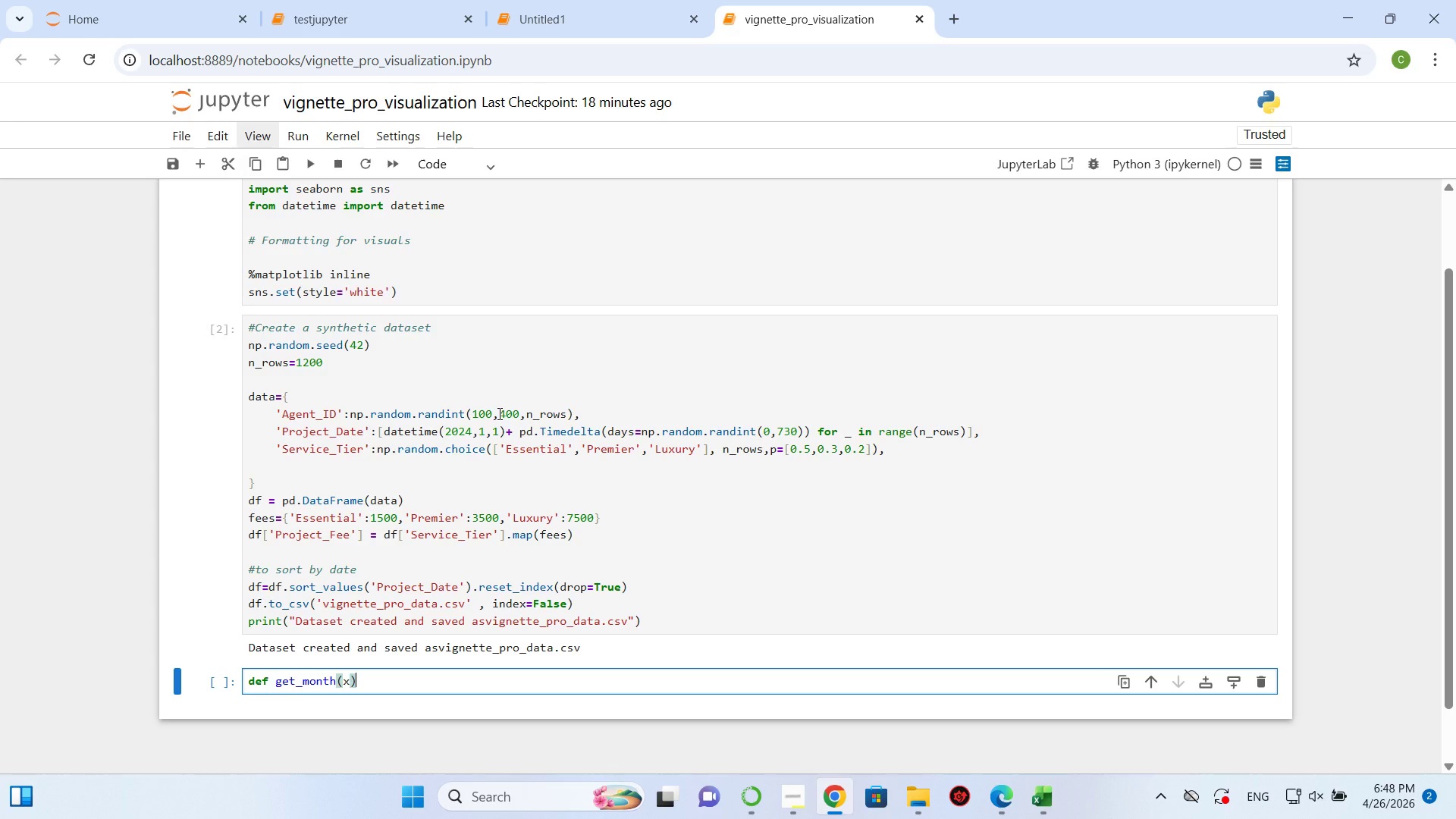 
type(:return datatime)
 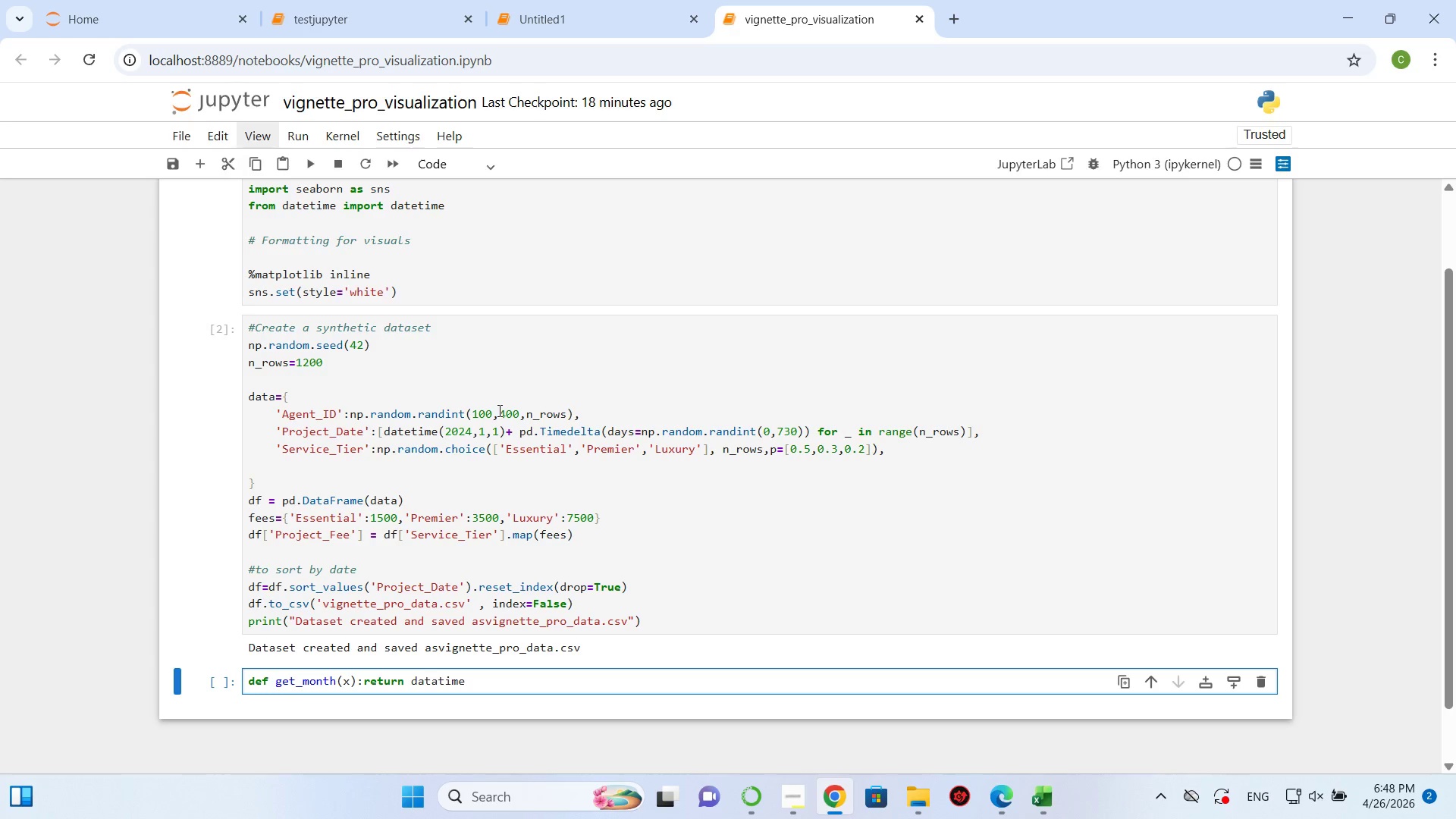 
type(())
 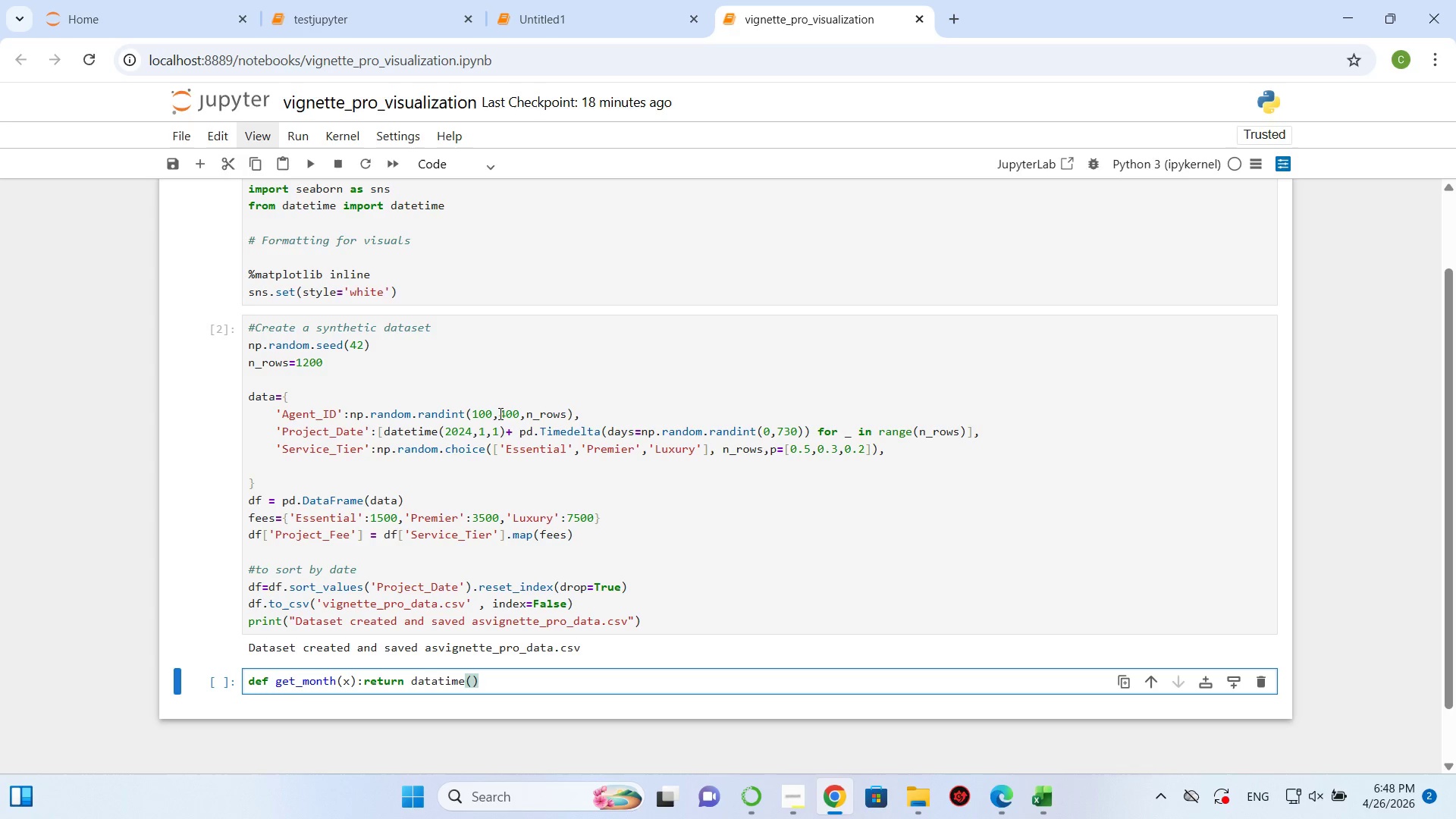 
key(ArrowLeft)
 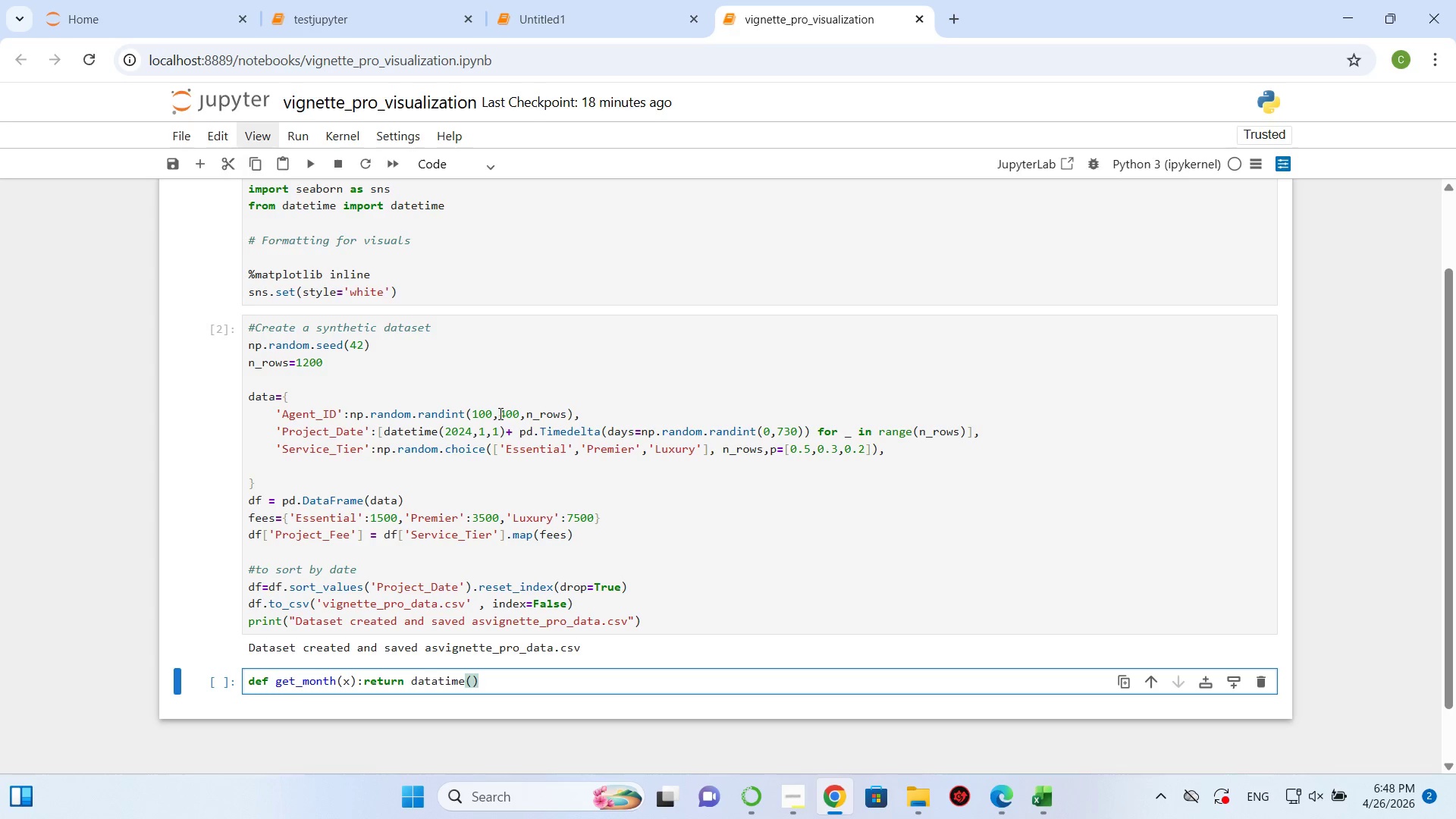 
type(x.year,x.month)
 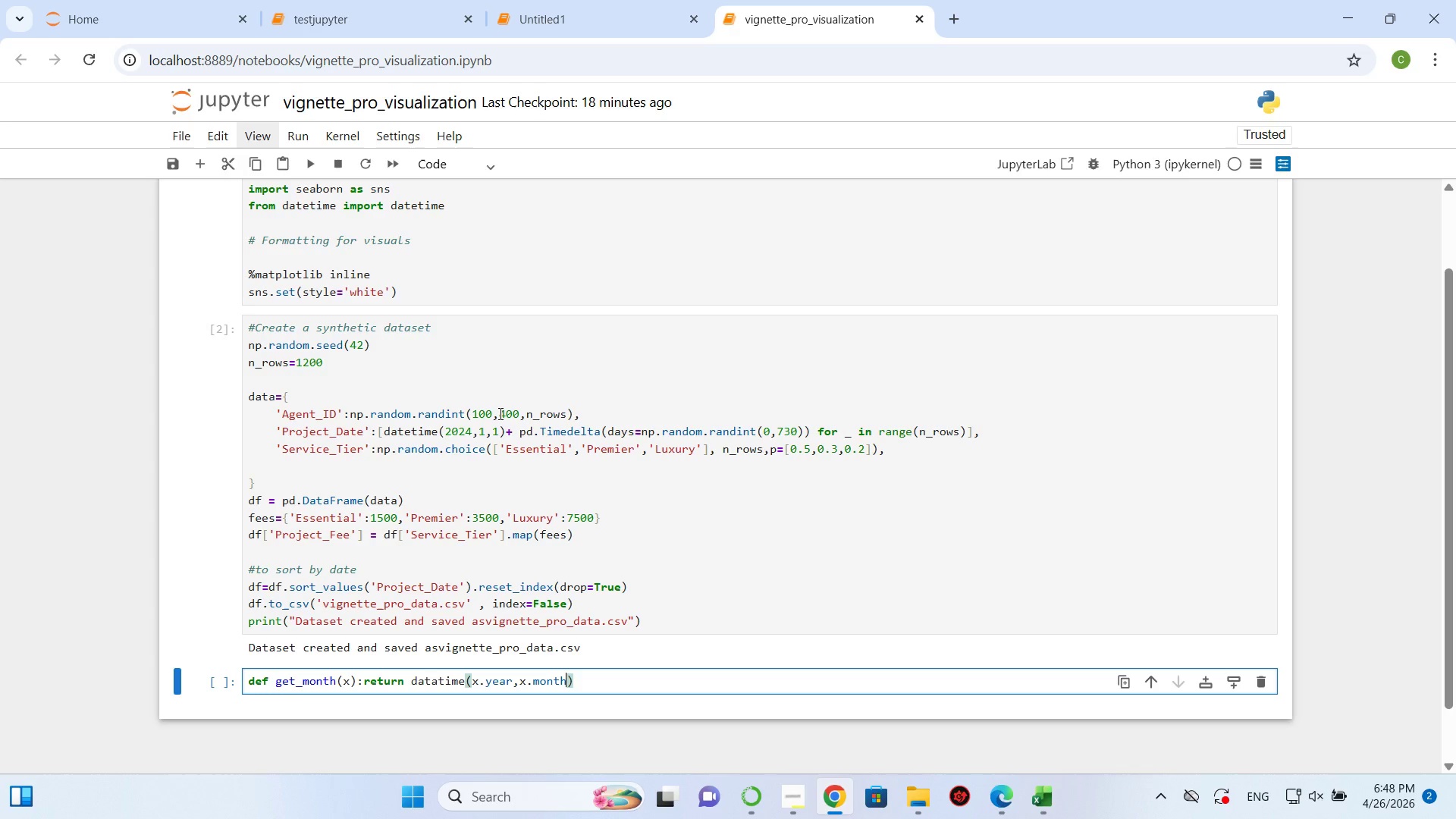 
key(Comma)
 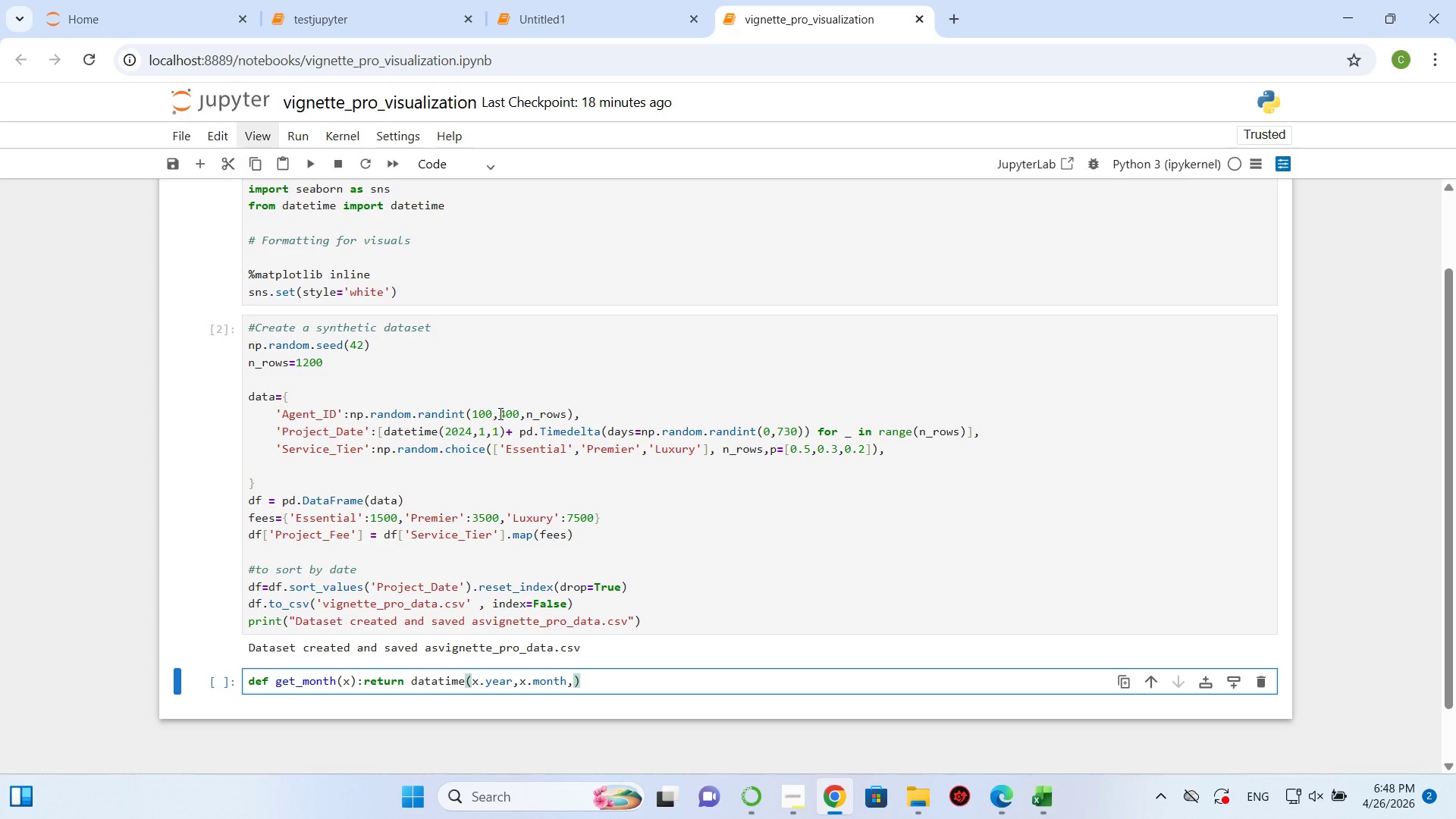 
key(1)
 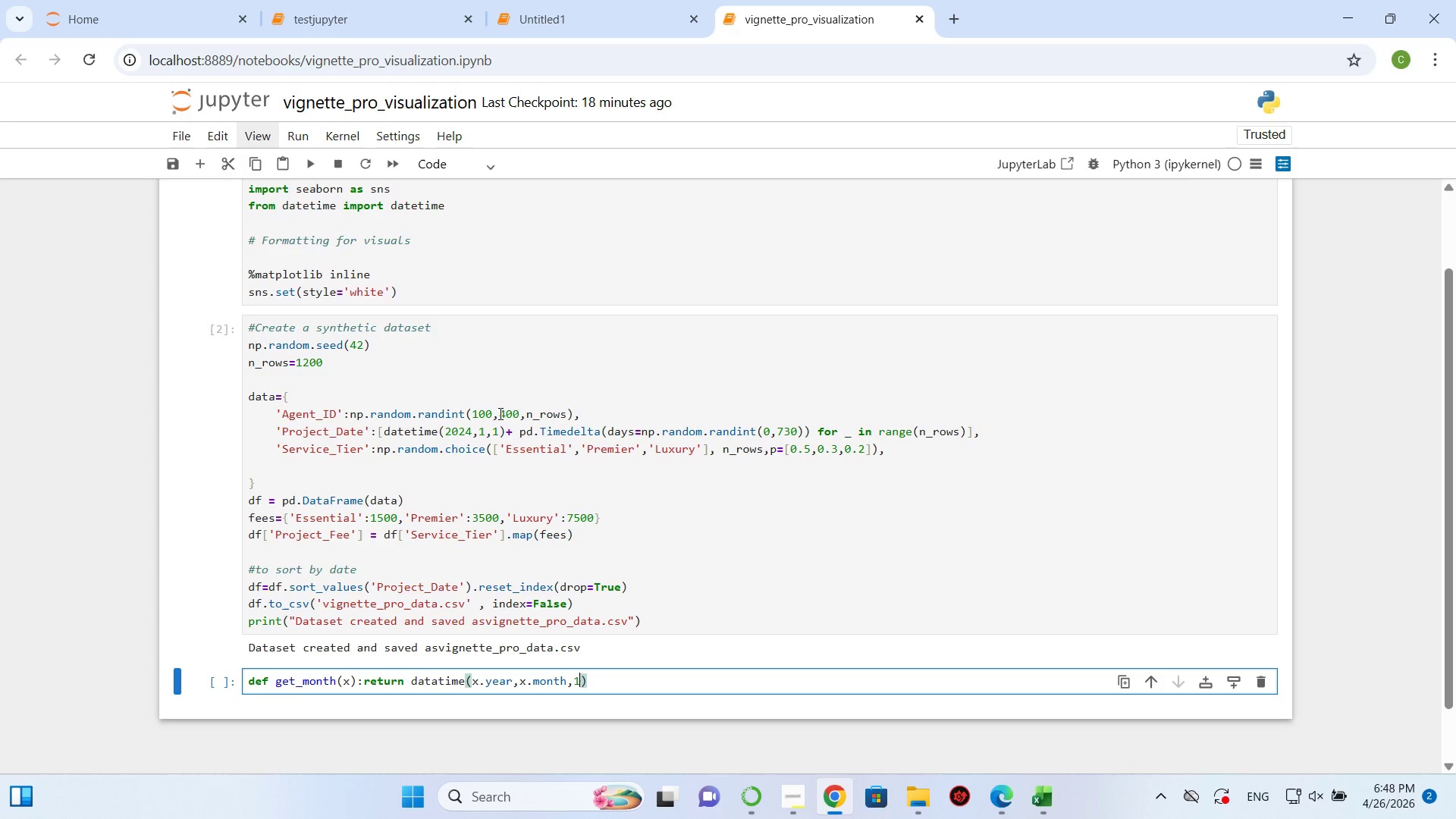 
wait(6.16)
 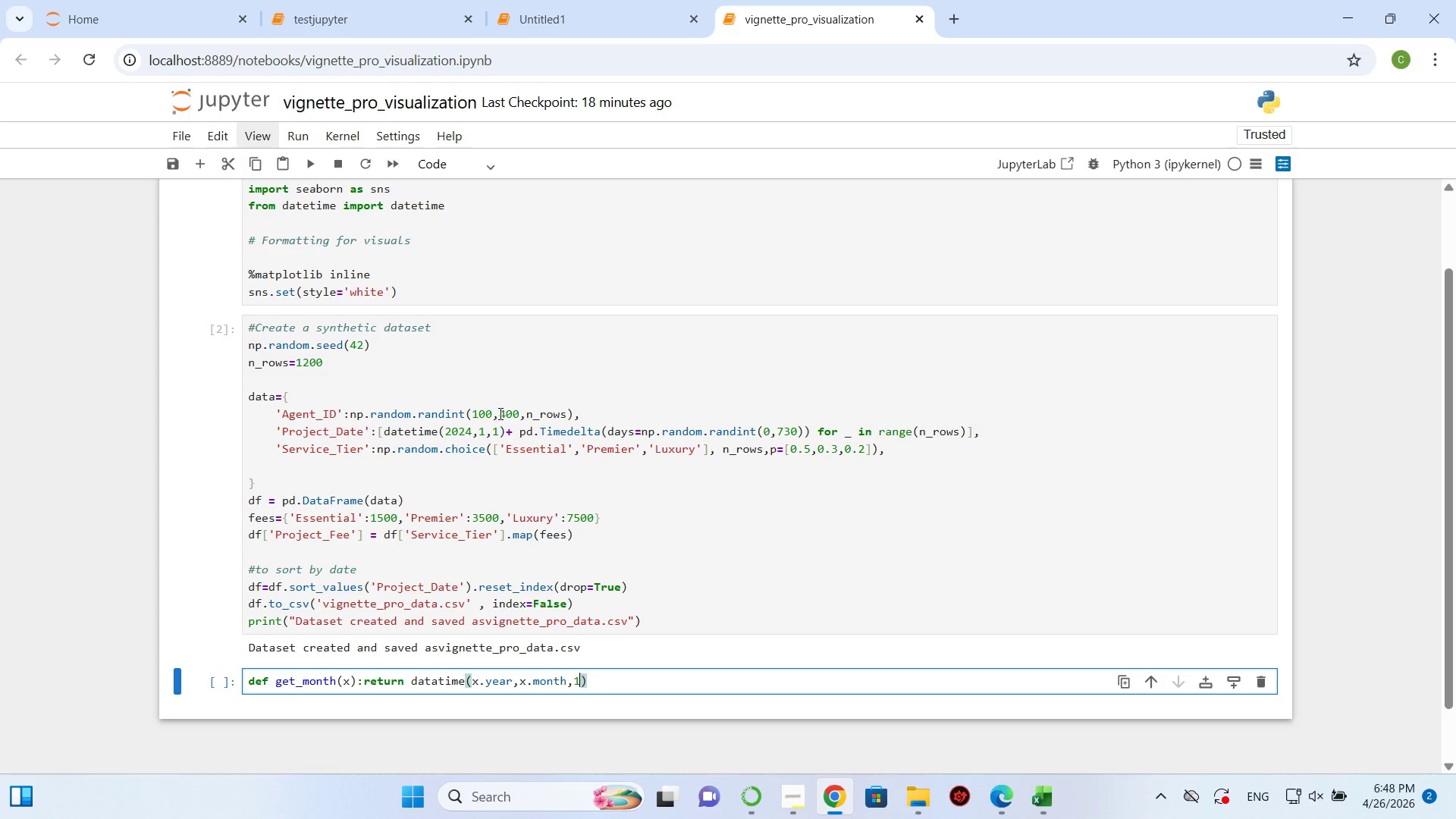 
key(ArrowRight)
 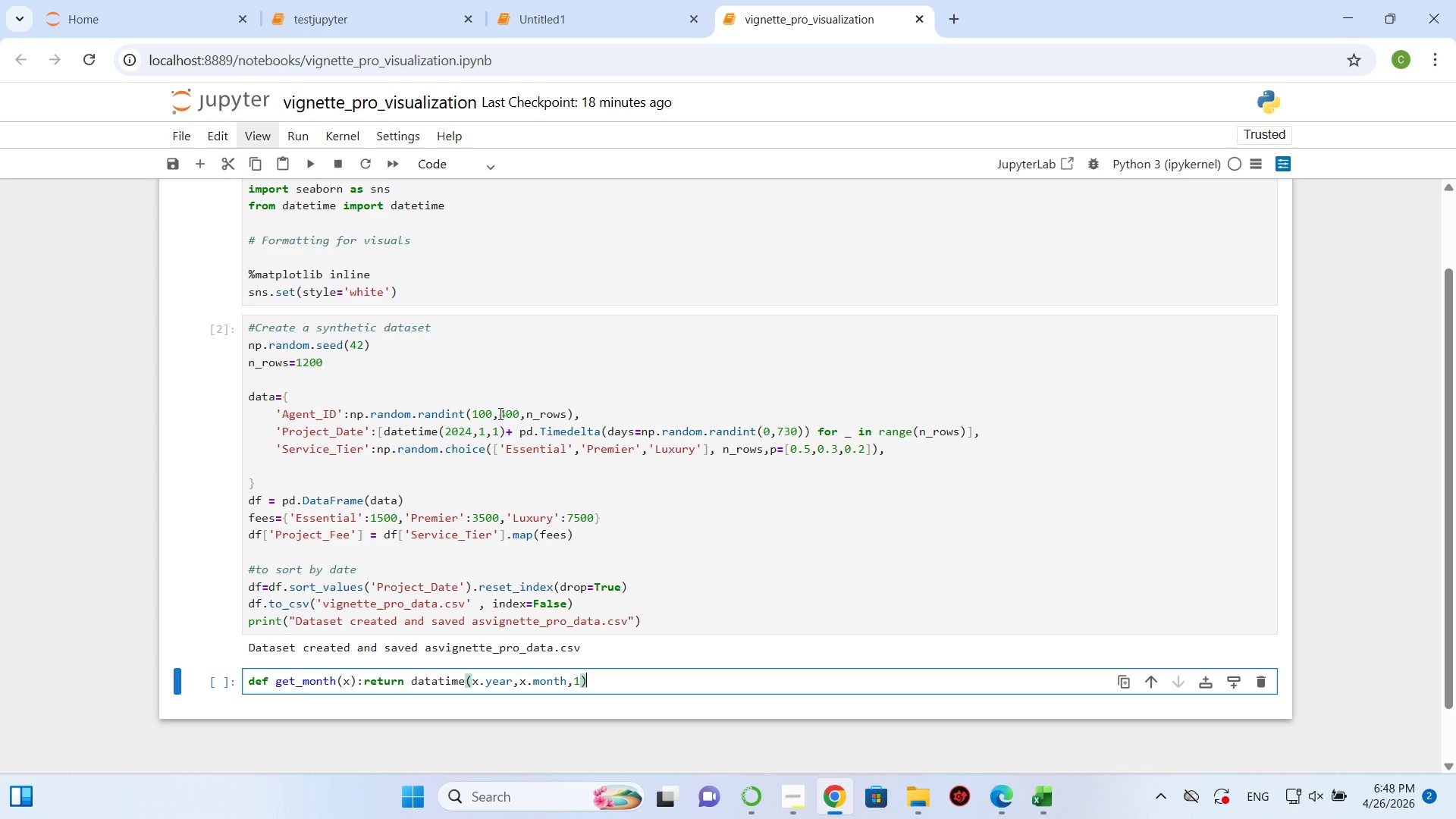 
key(Enter)
 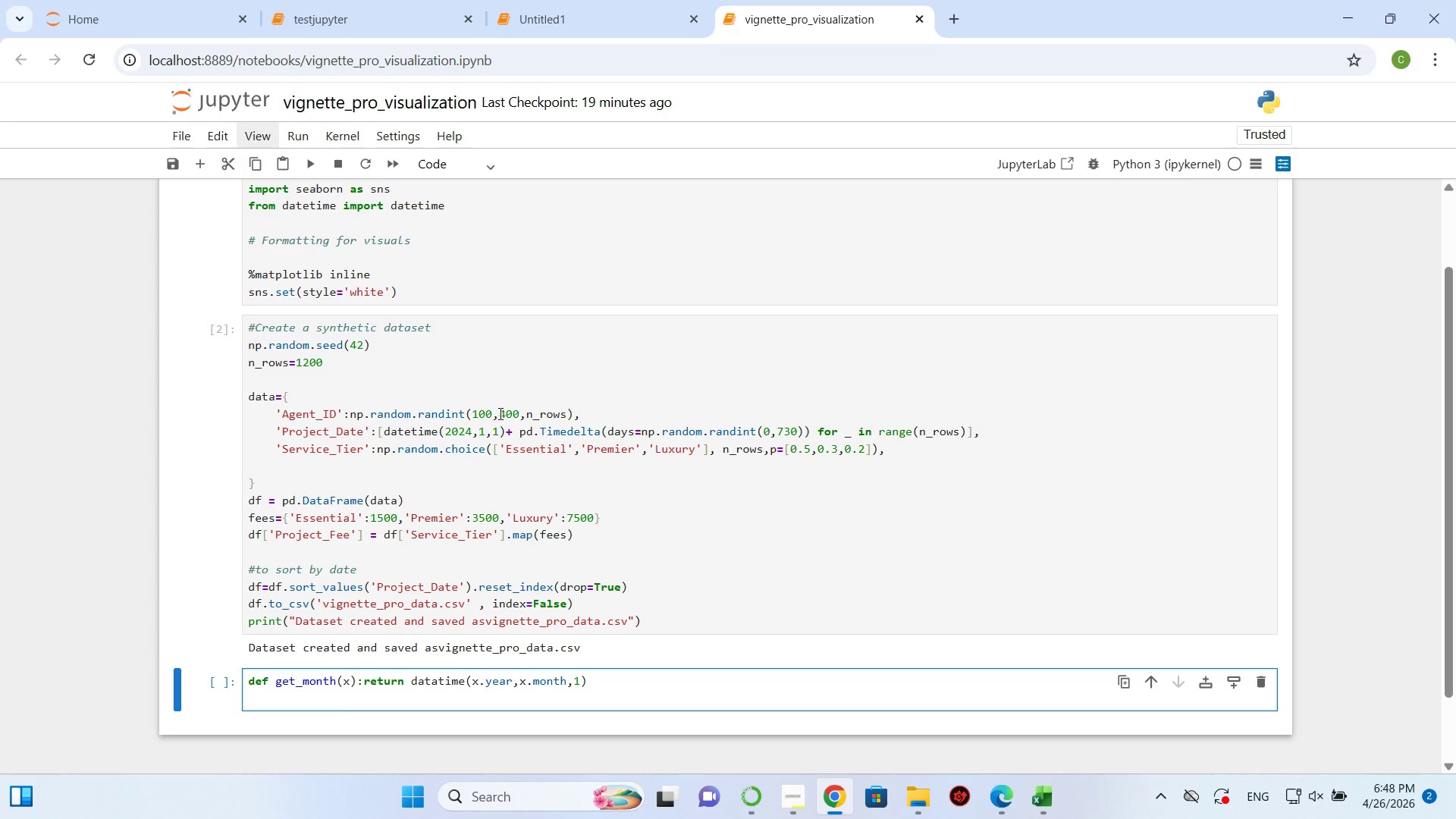 
type(df[])
 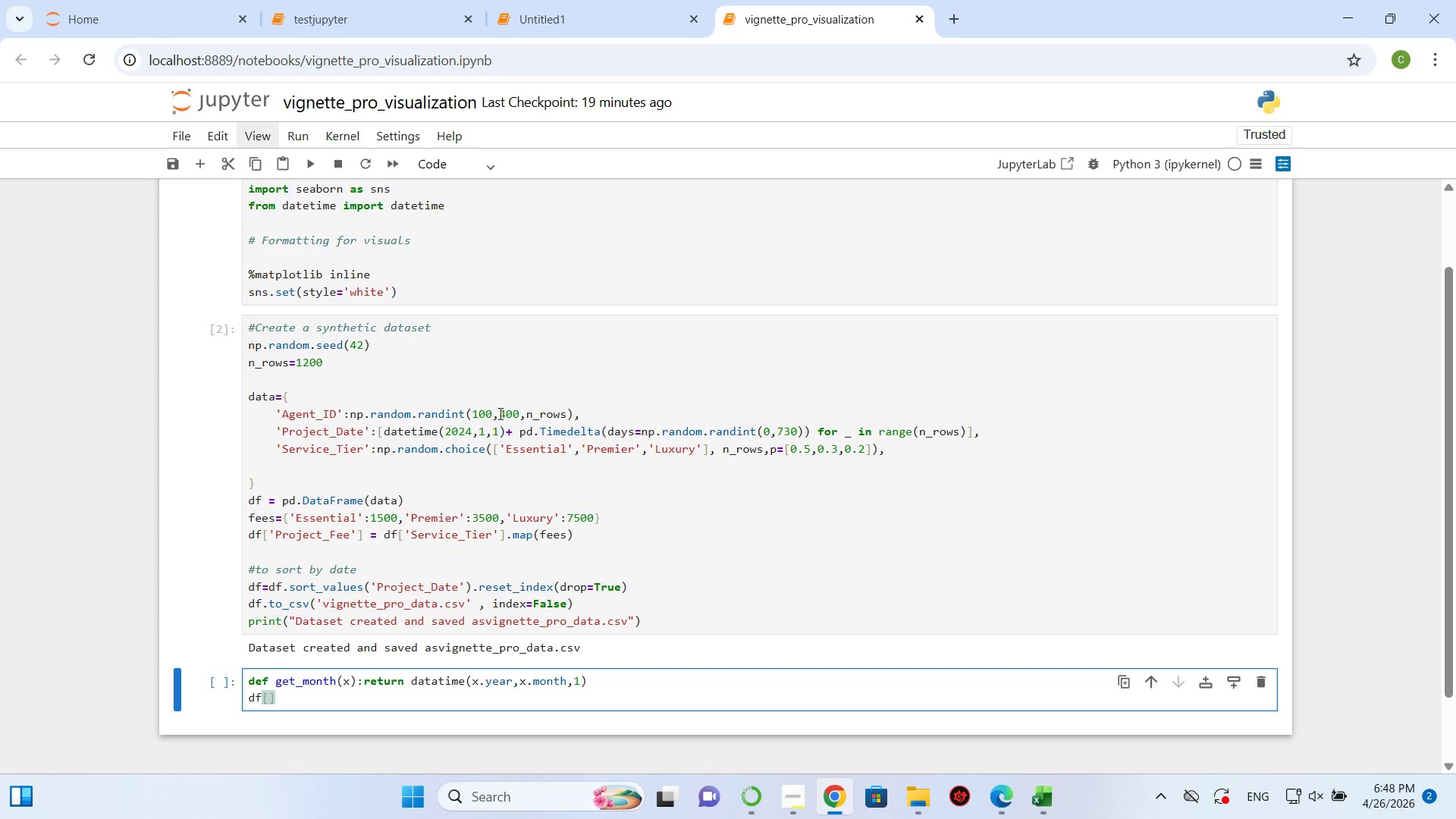 
key(ArrowLeft)
 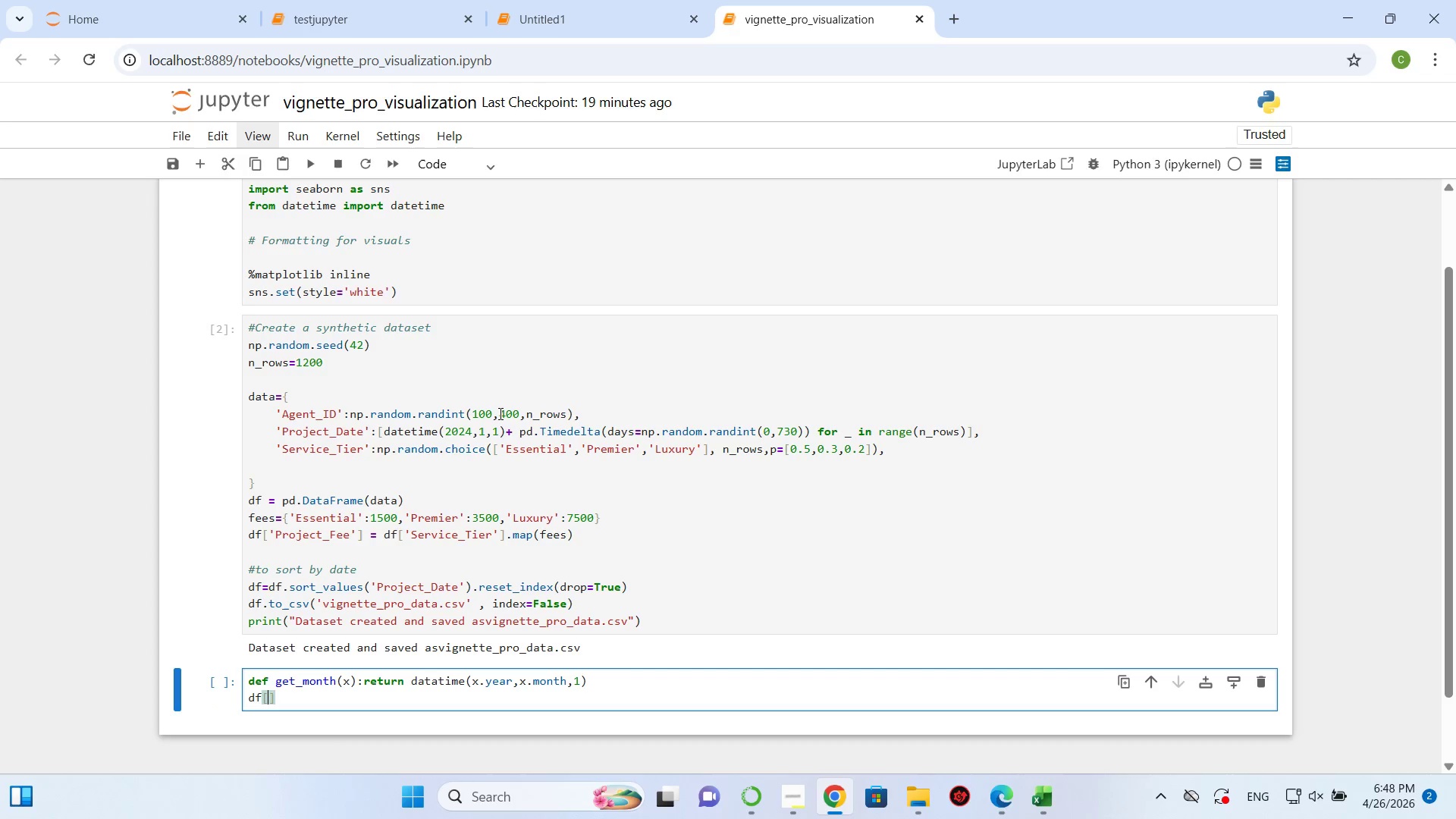 
key(Quote)
 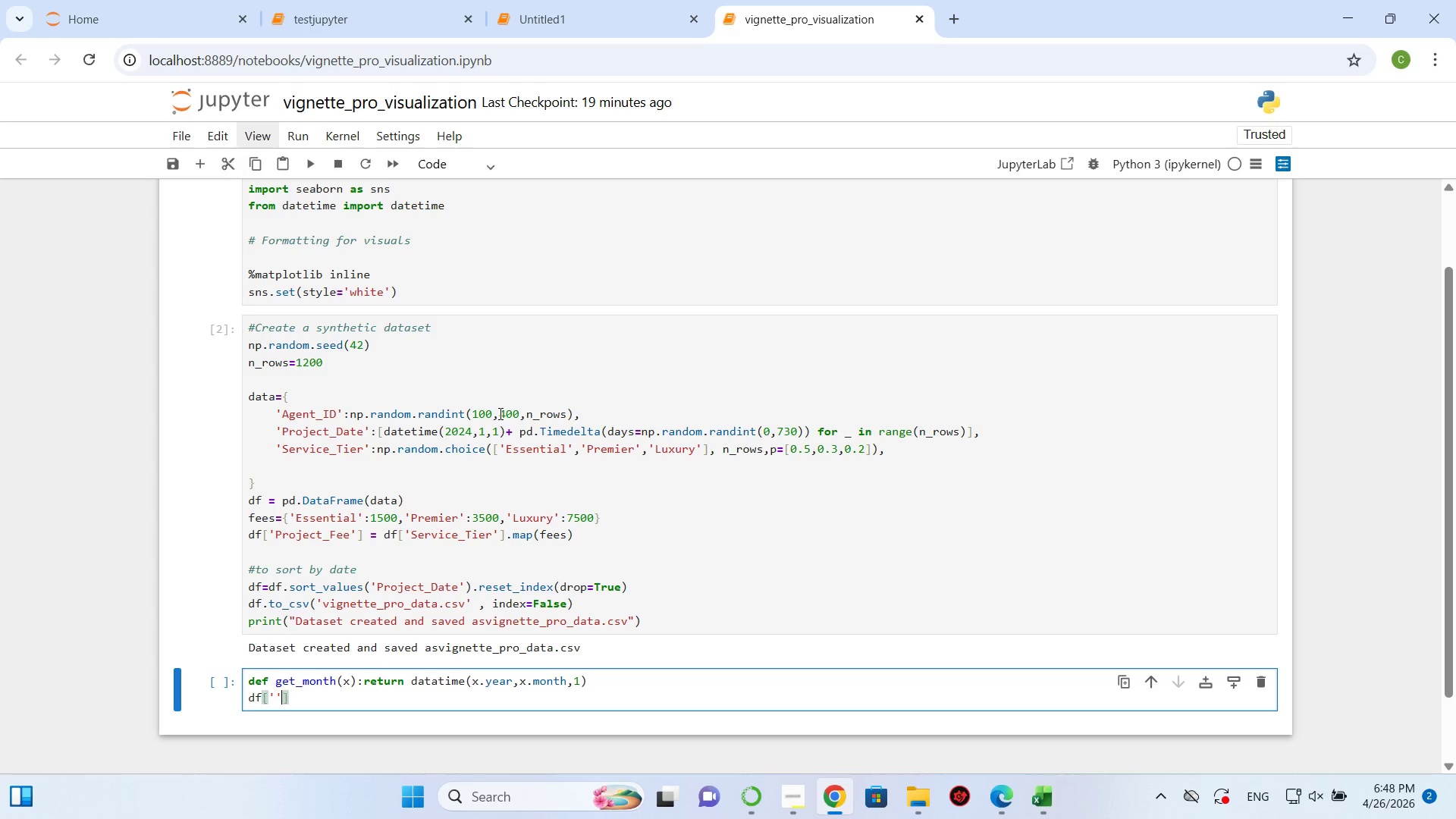 
key(Quote)
 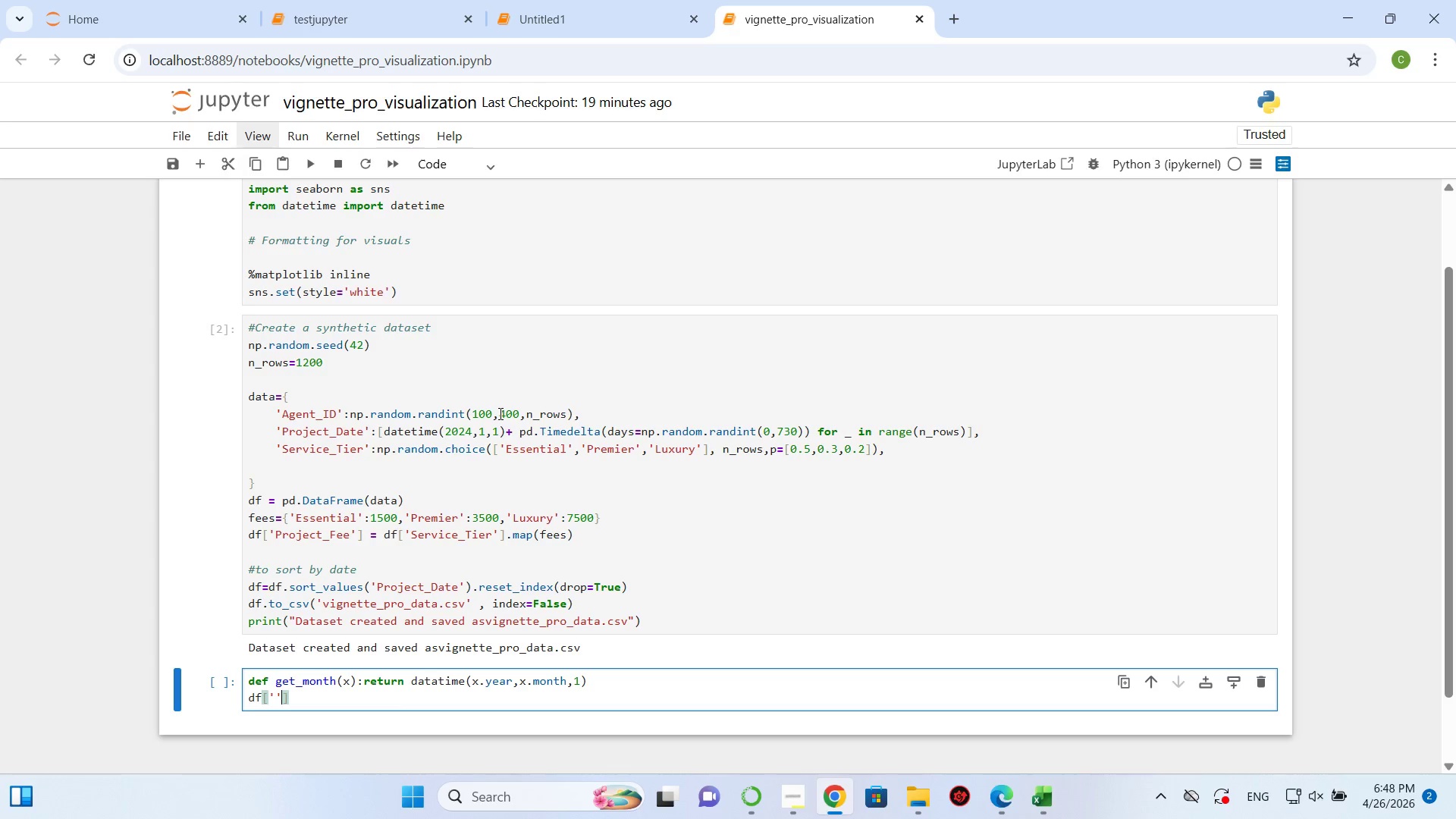 
key(ArrowLeft)
 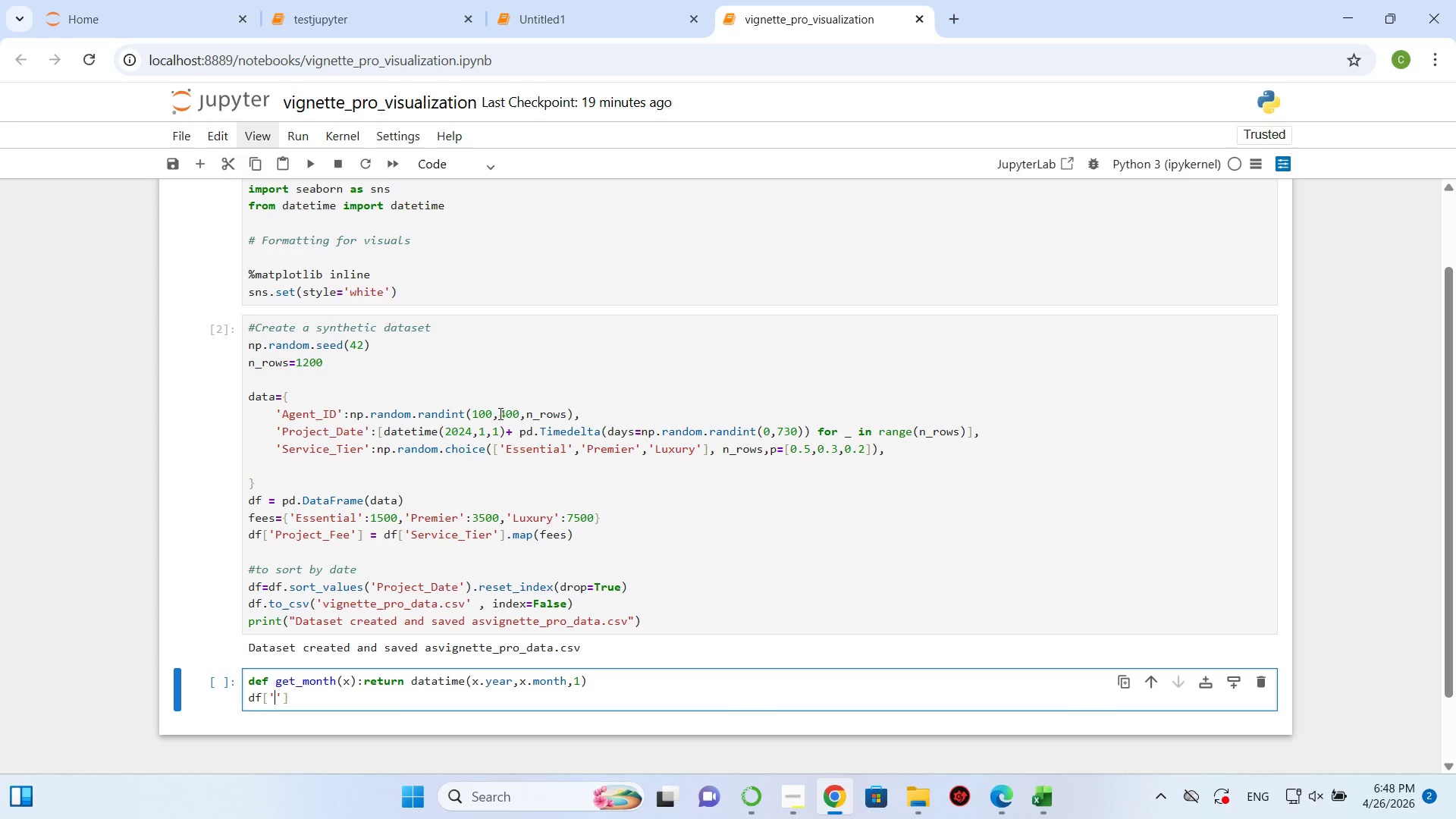 
type(Project_Month)
 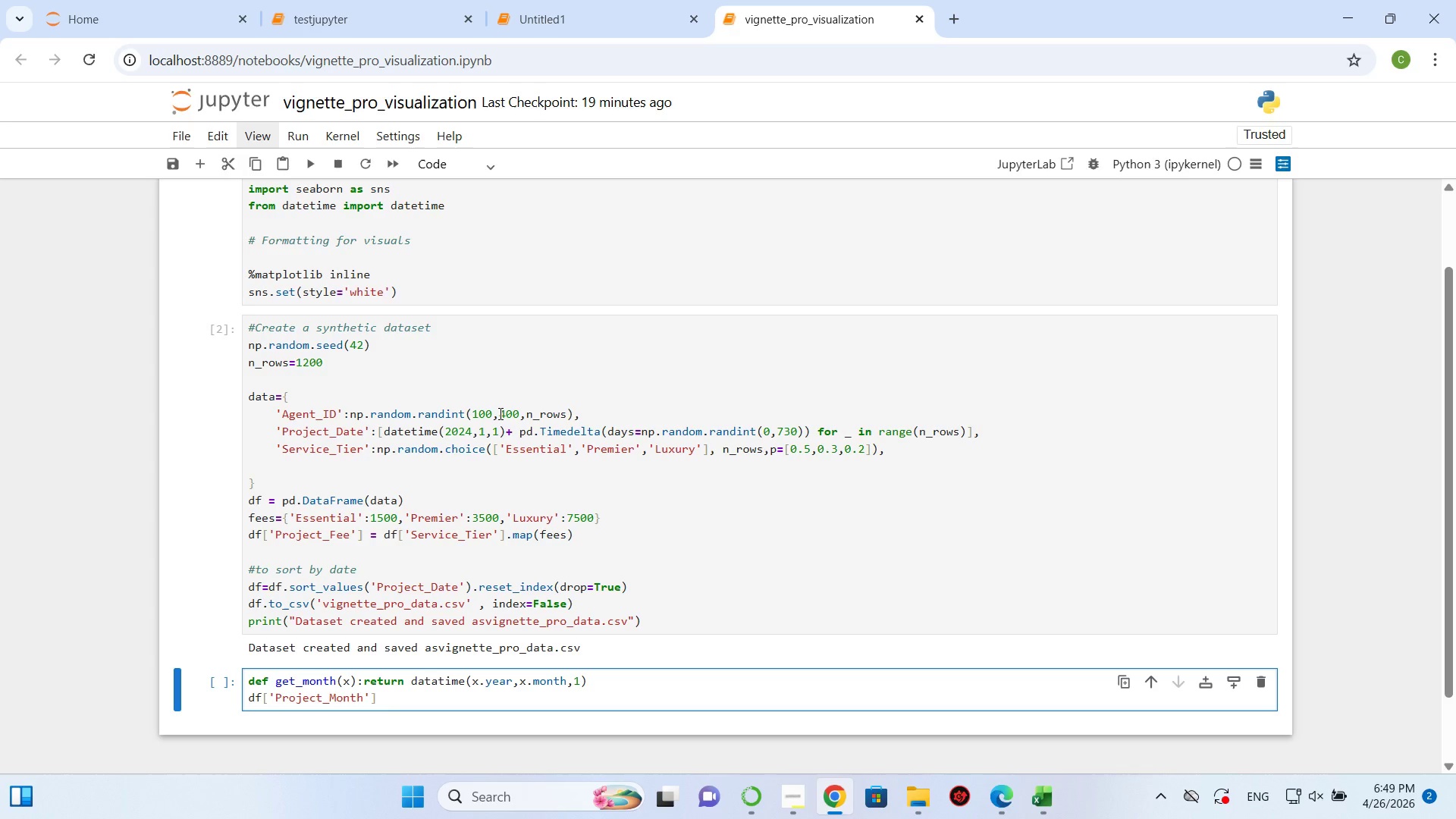 
key(ArrowRight)
 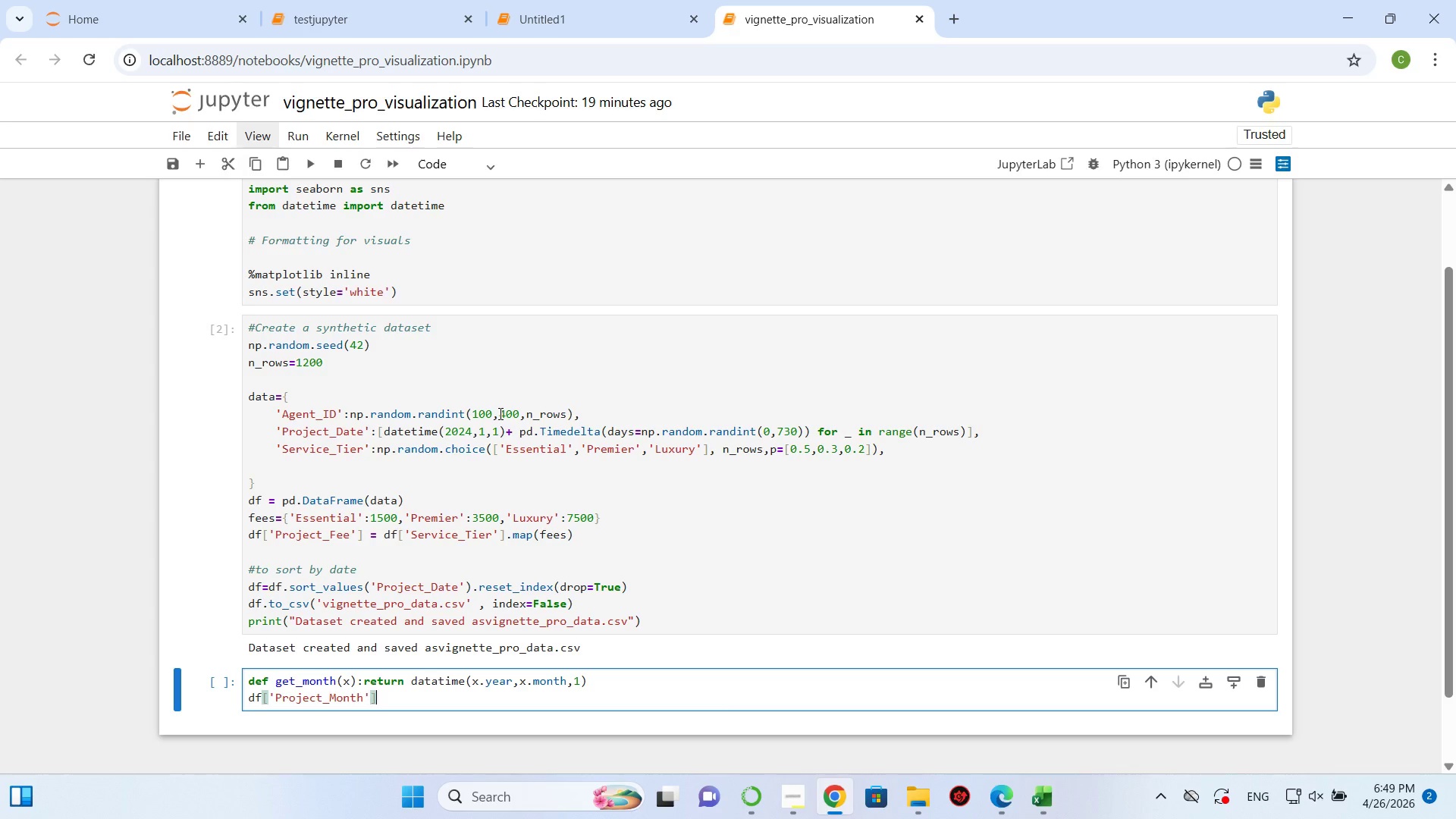 
key(ArrowRight)
 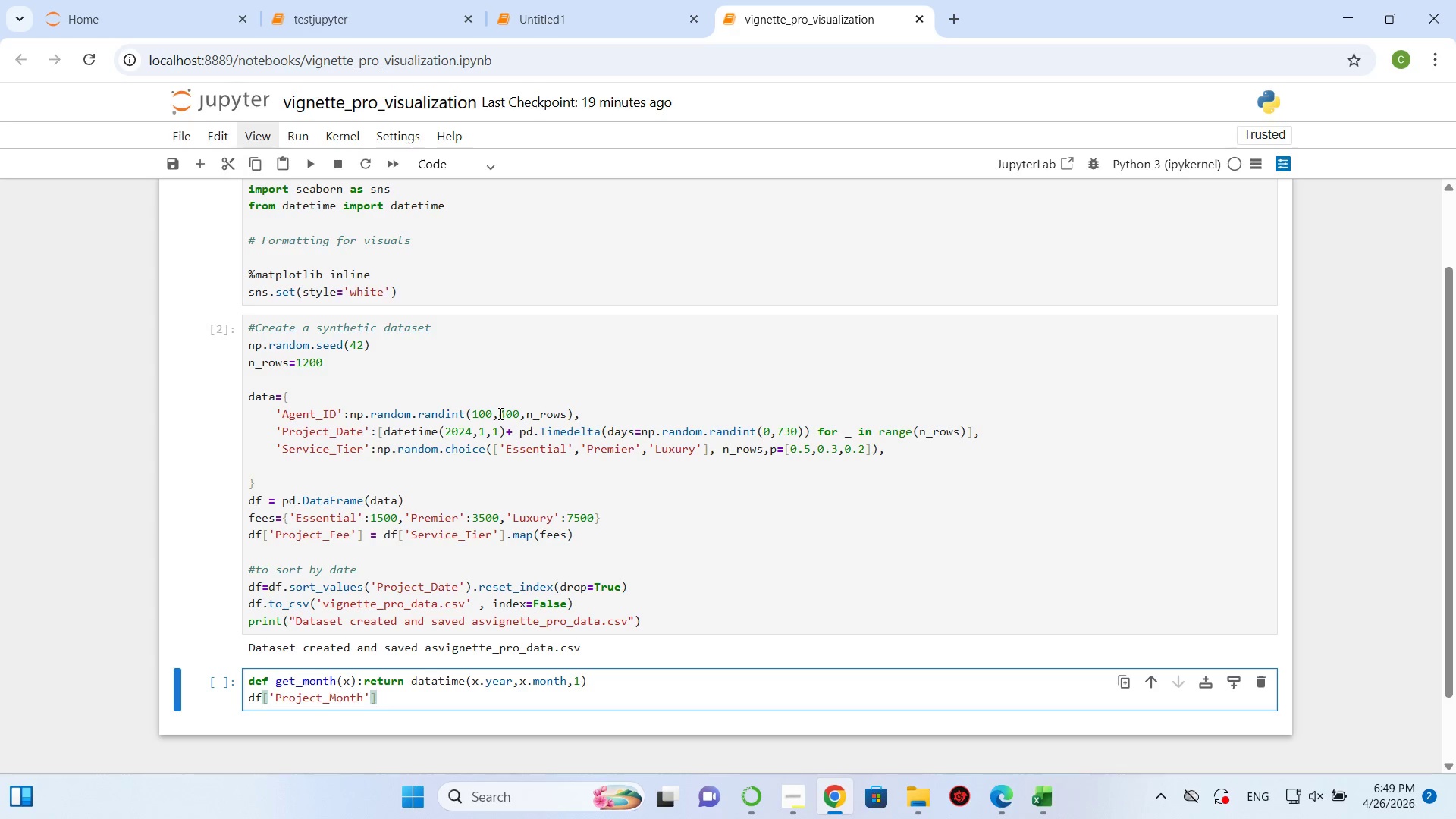 
key(ArrowRight)
 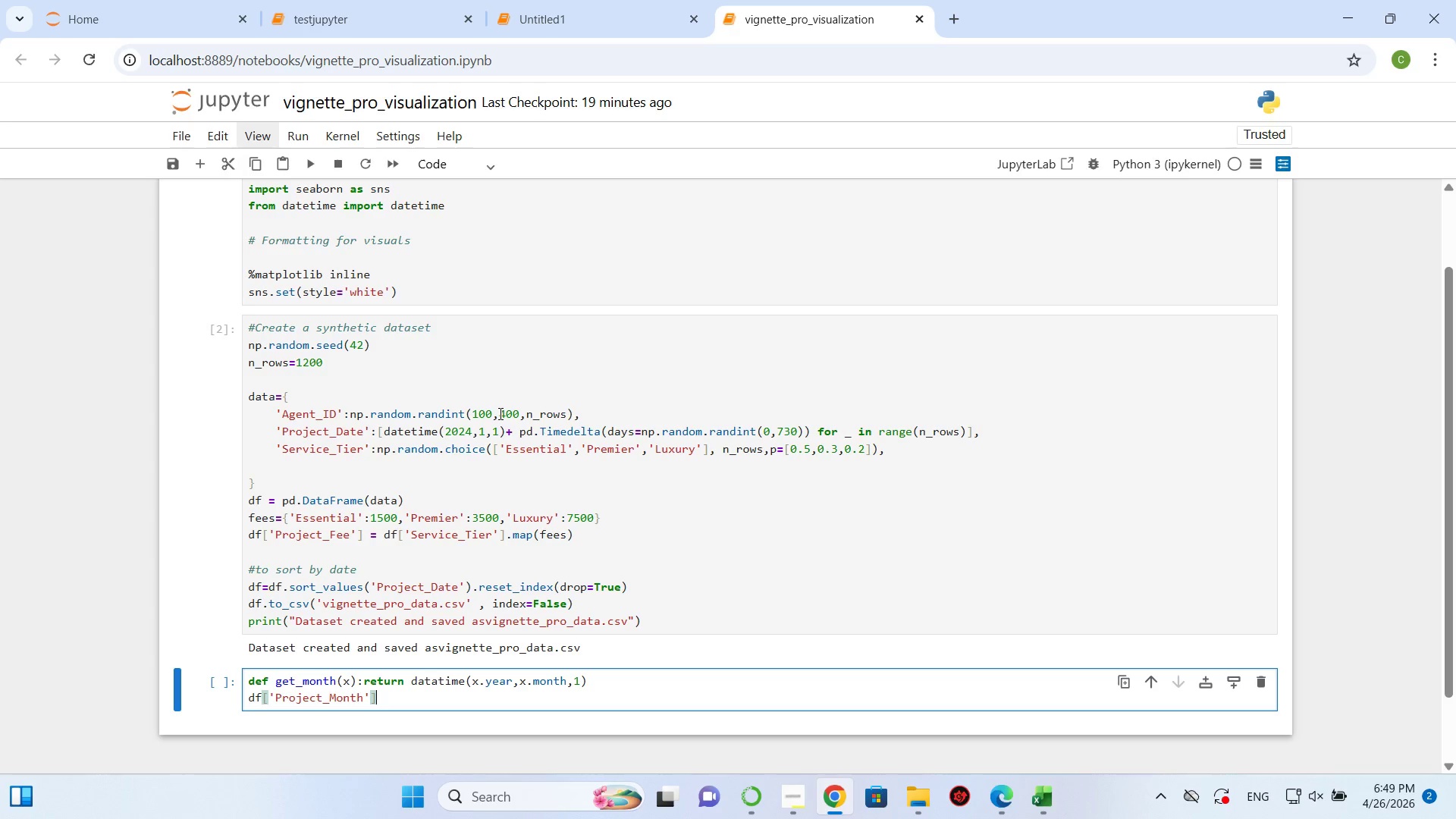 
type(=df[])
 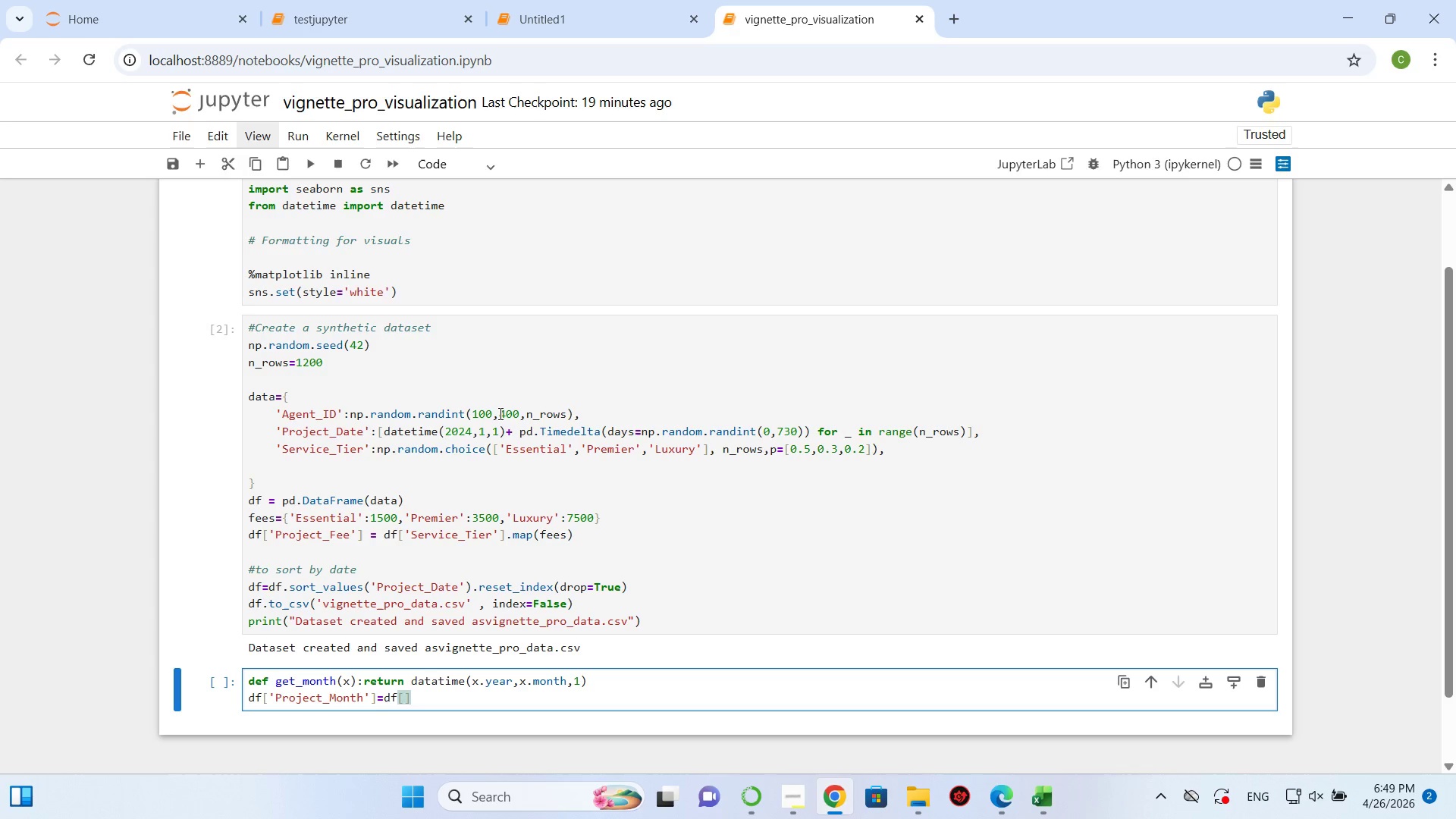 
key(ArrowLeft)
 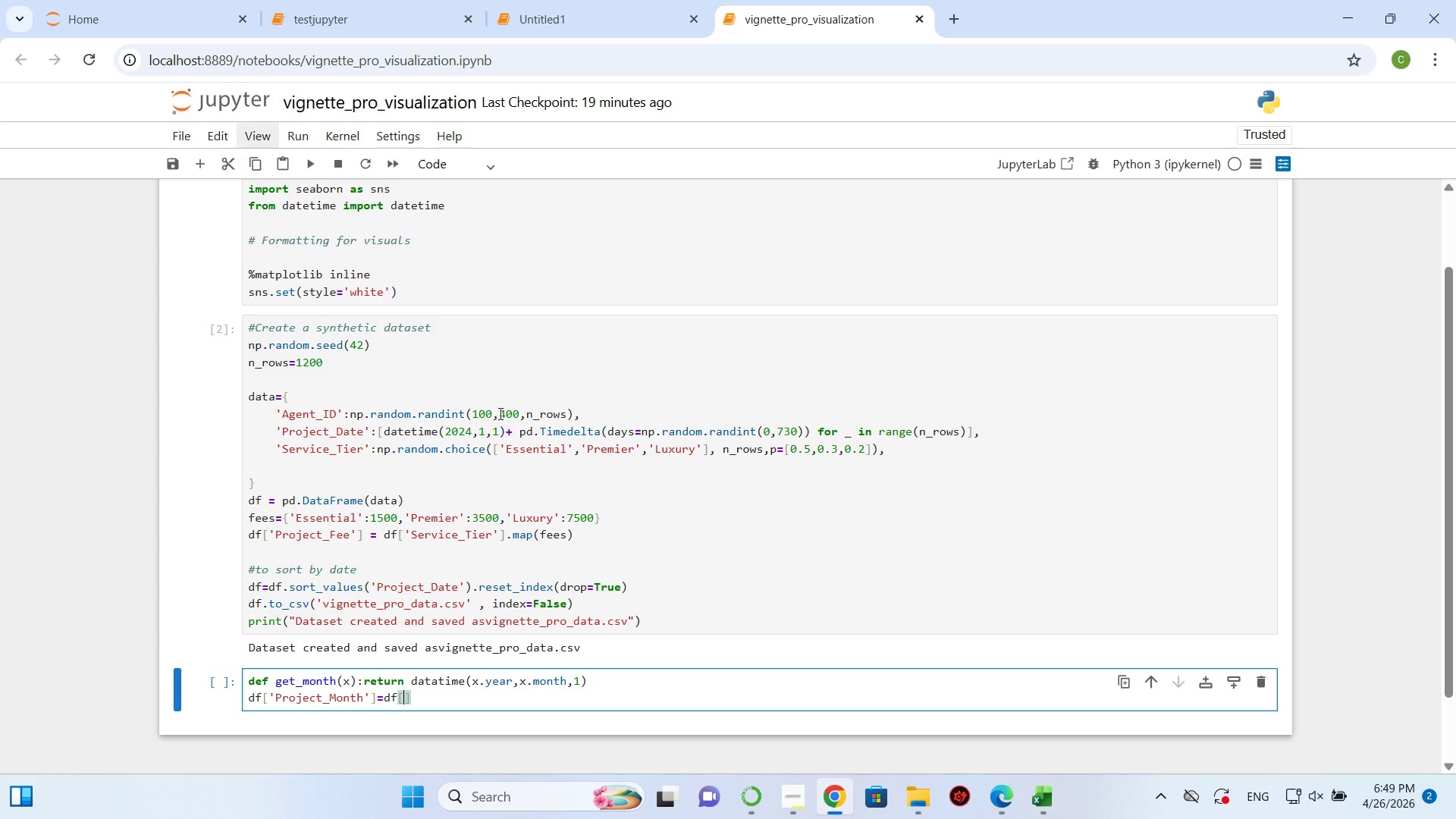 
wait(5.17)
 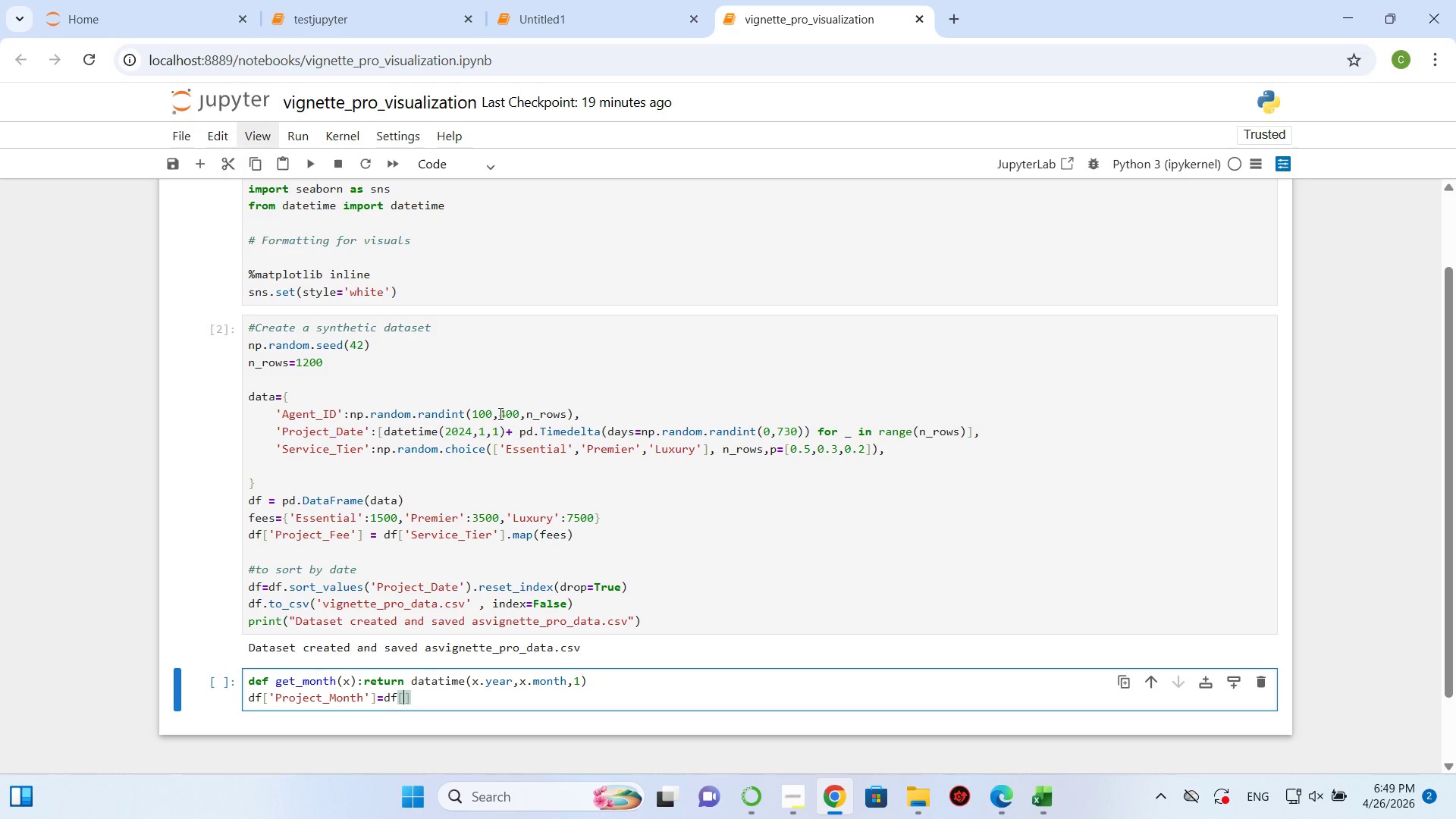 
type(Project_Date)
 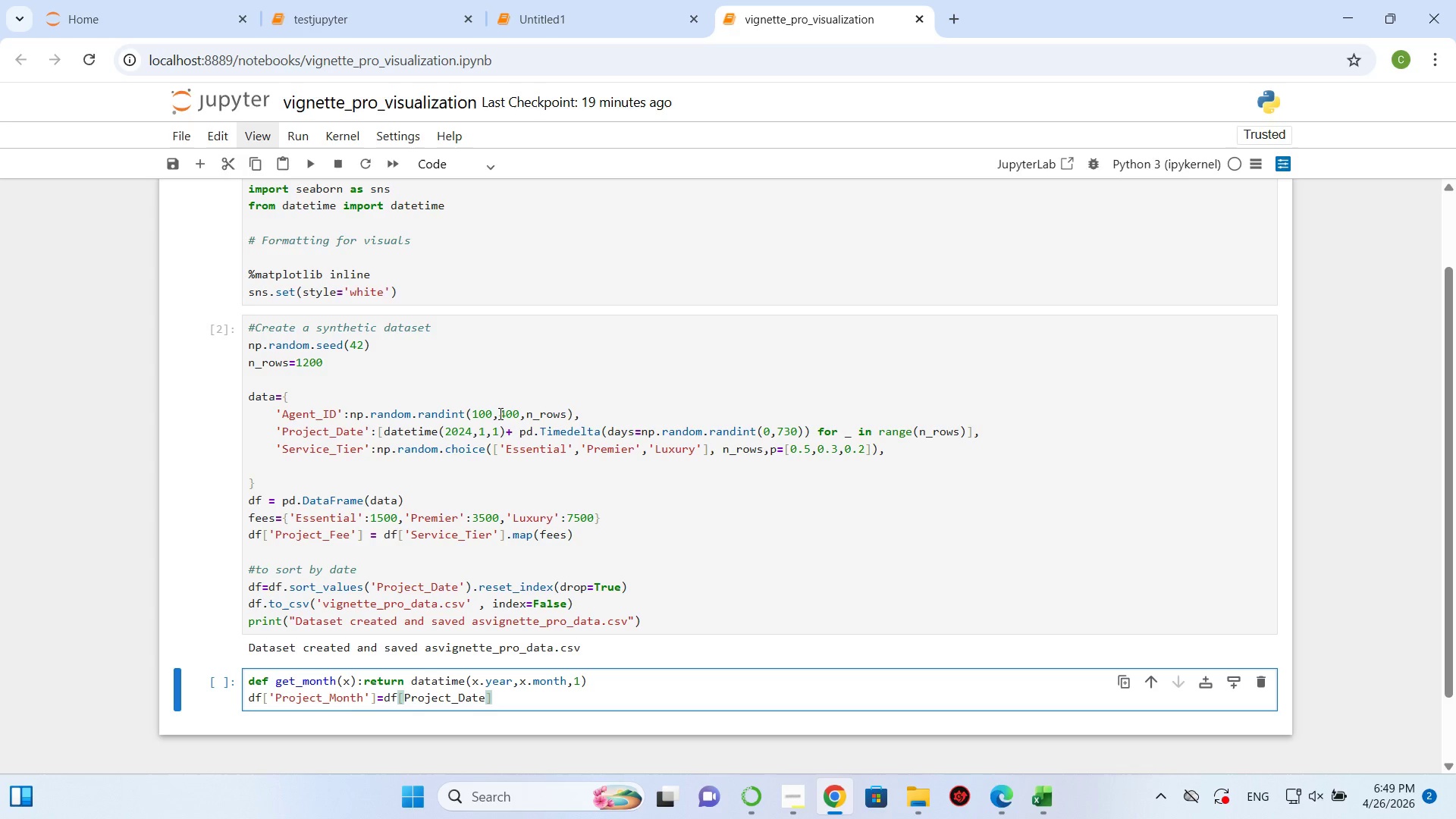 
key(ArrowRight)
 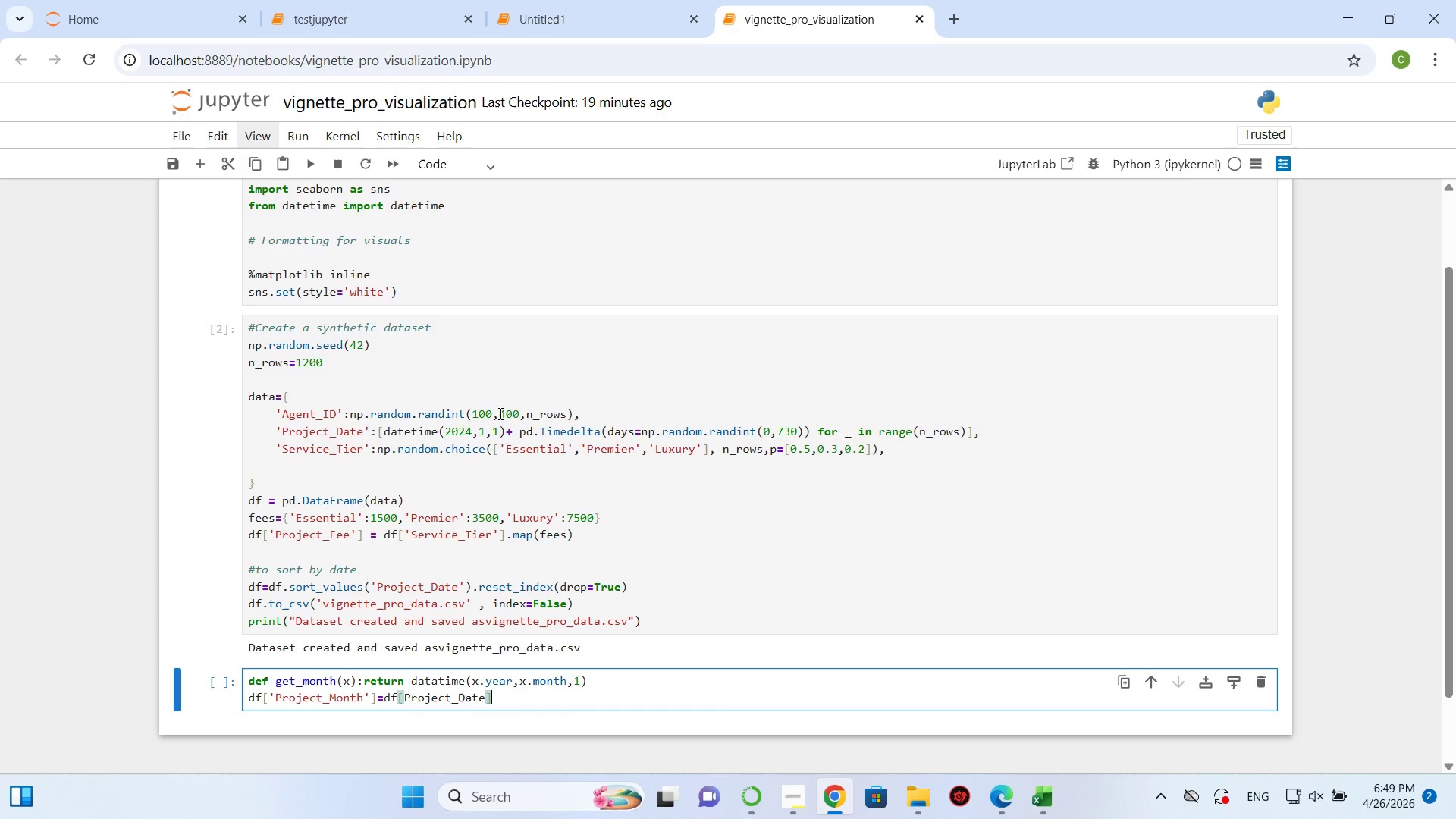 
key(ArrowRight)
 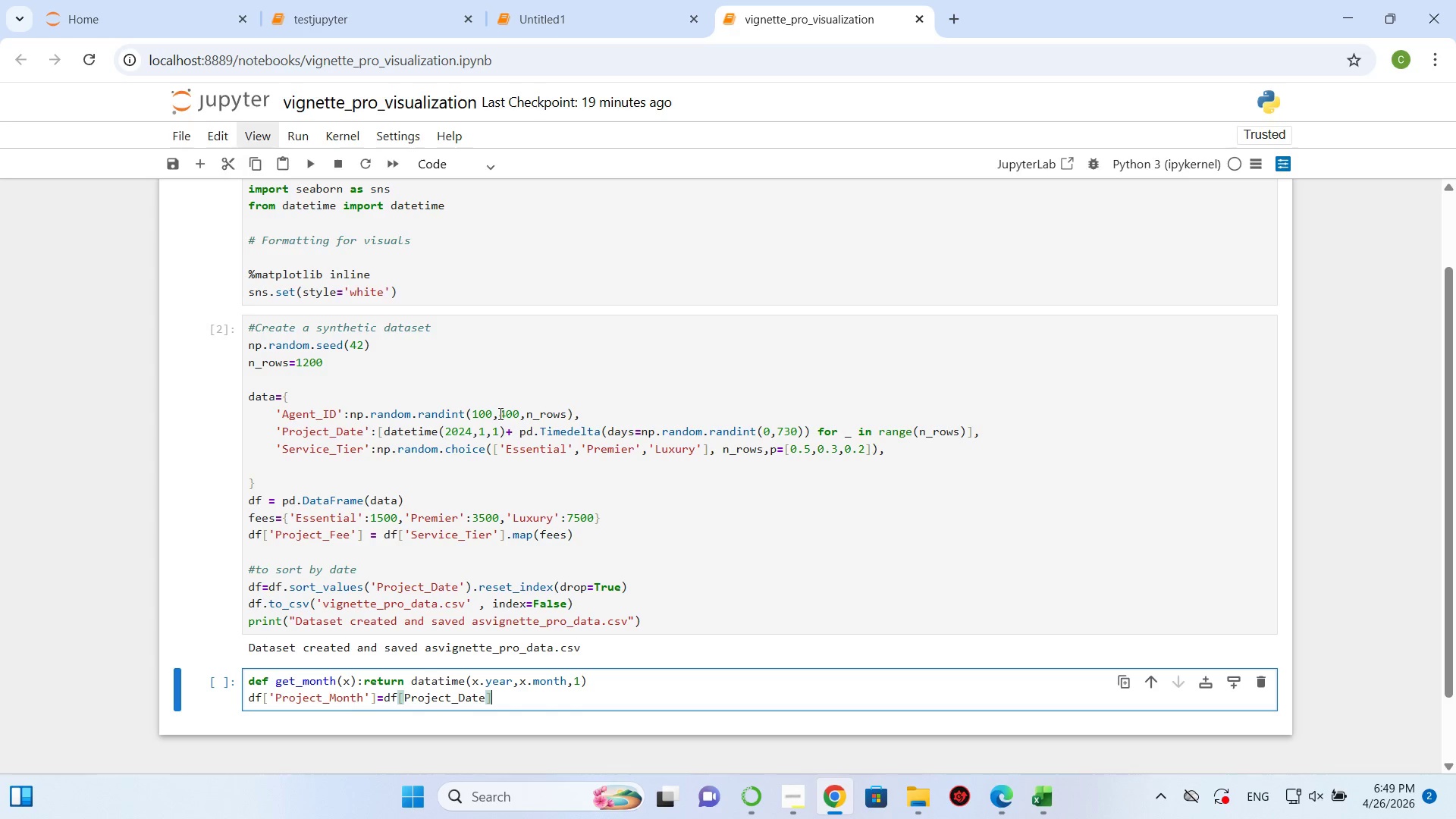 
type(.apply)
 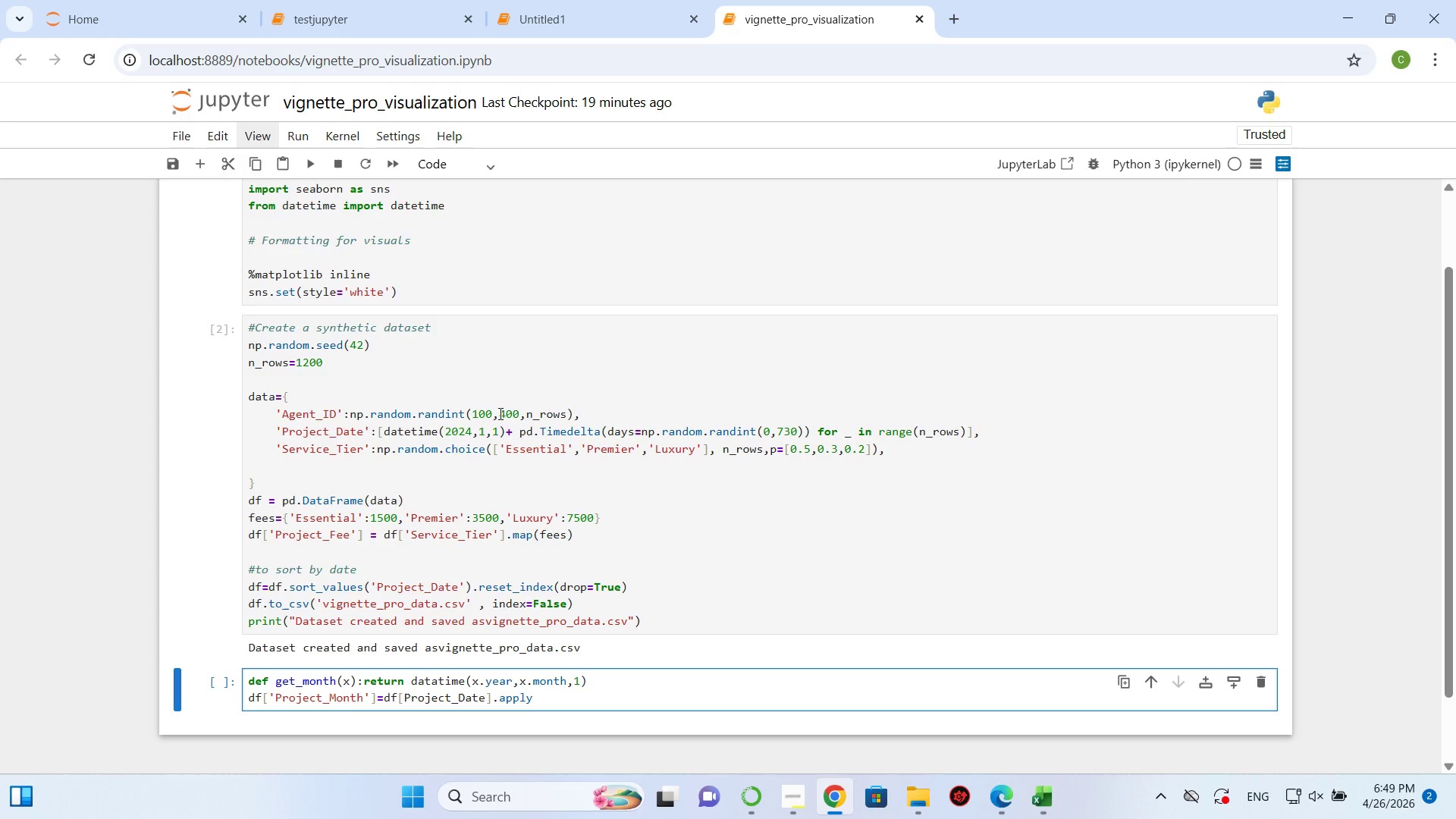 
type(())
 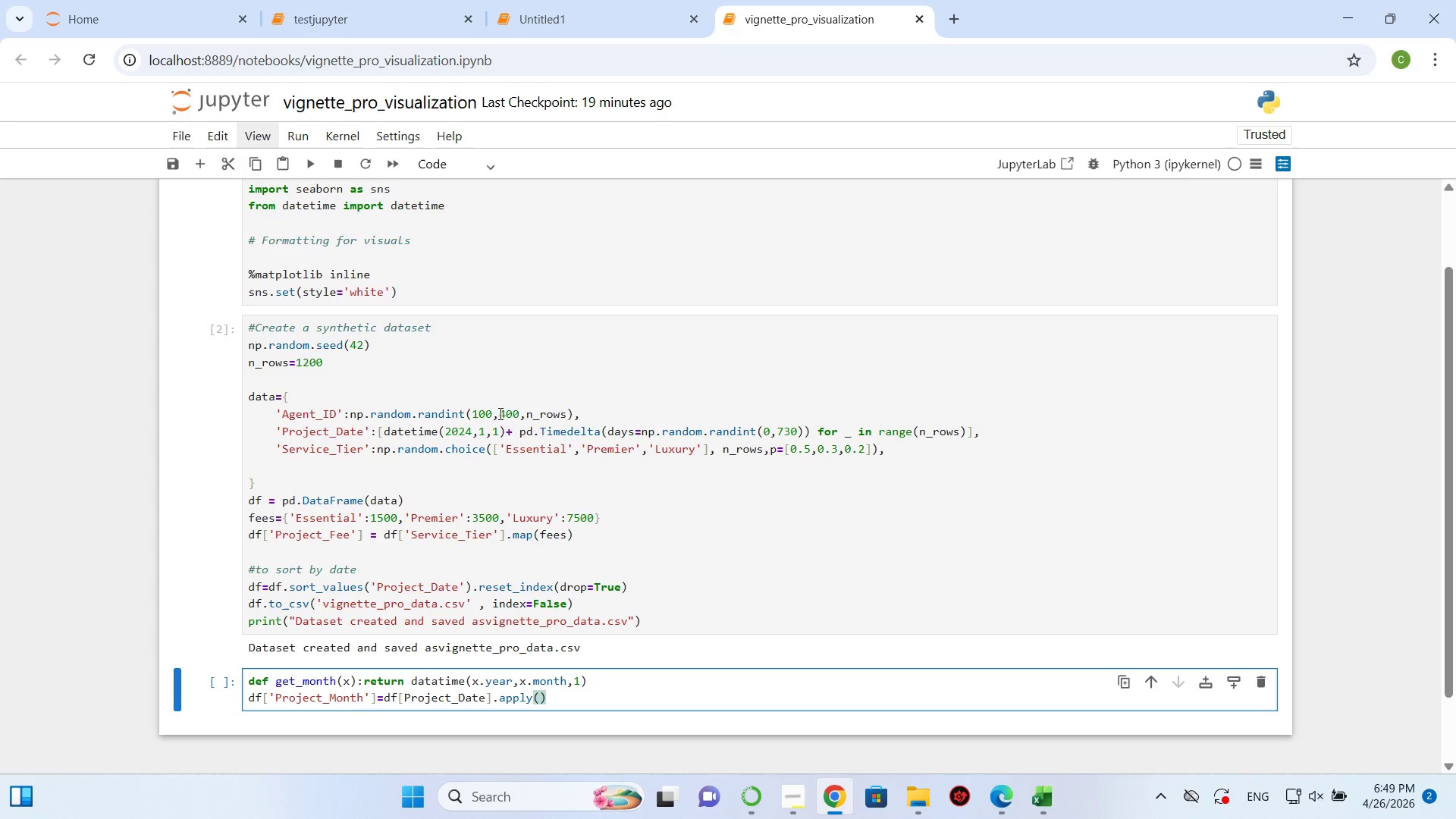 
key(ArrowLeft)
 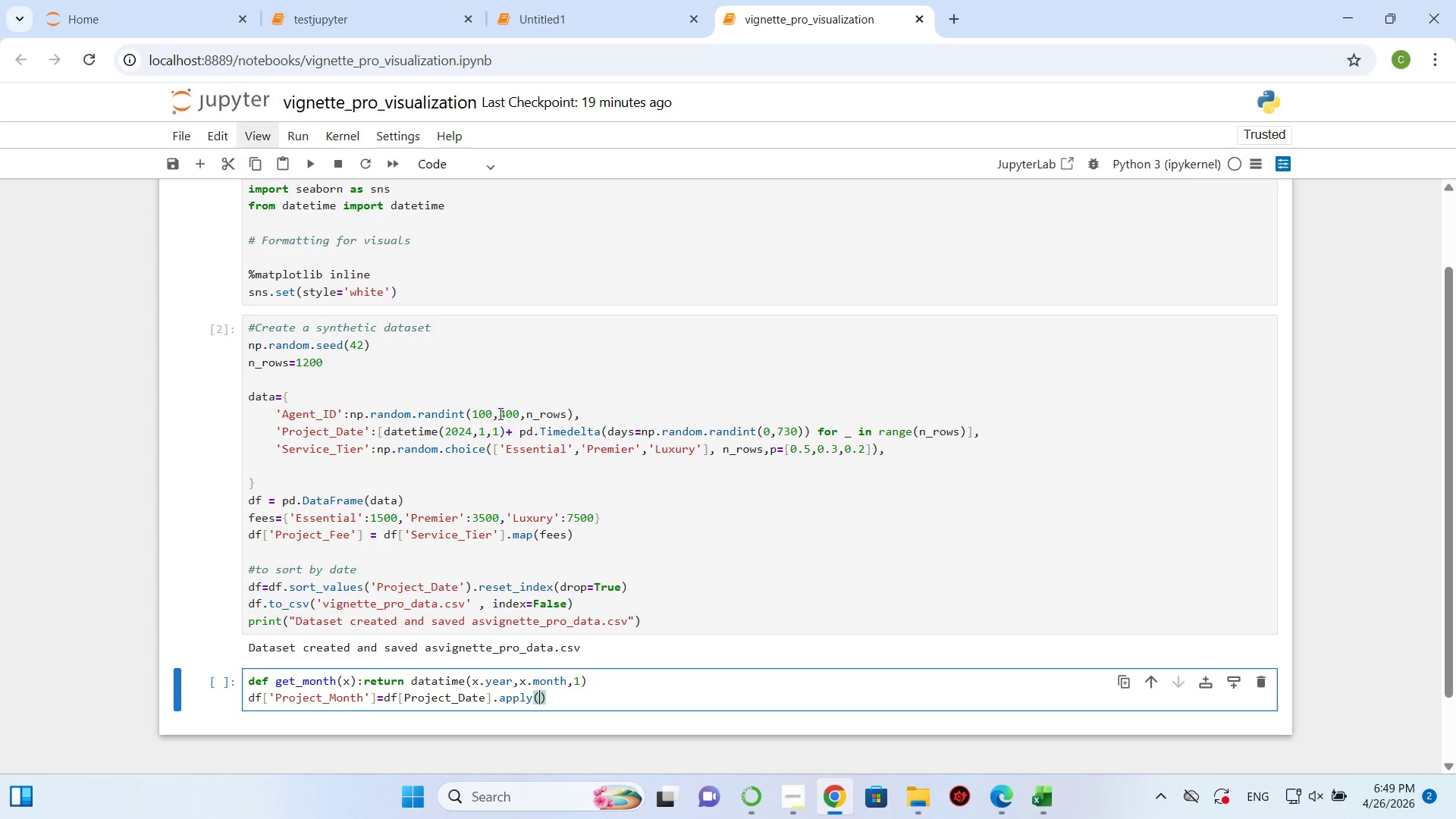 
type(get_month)
 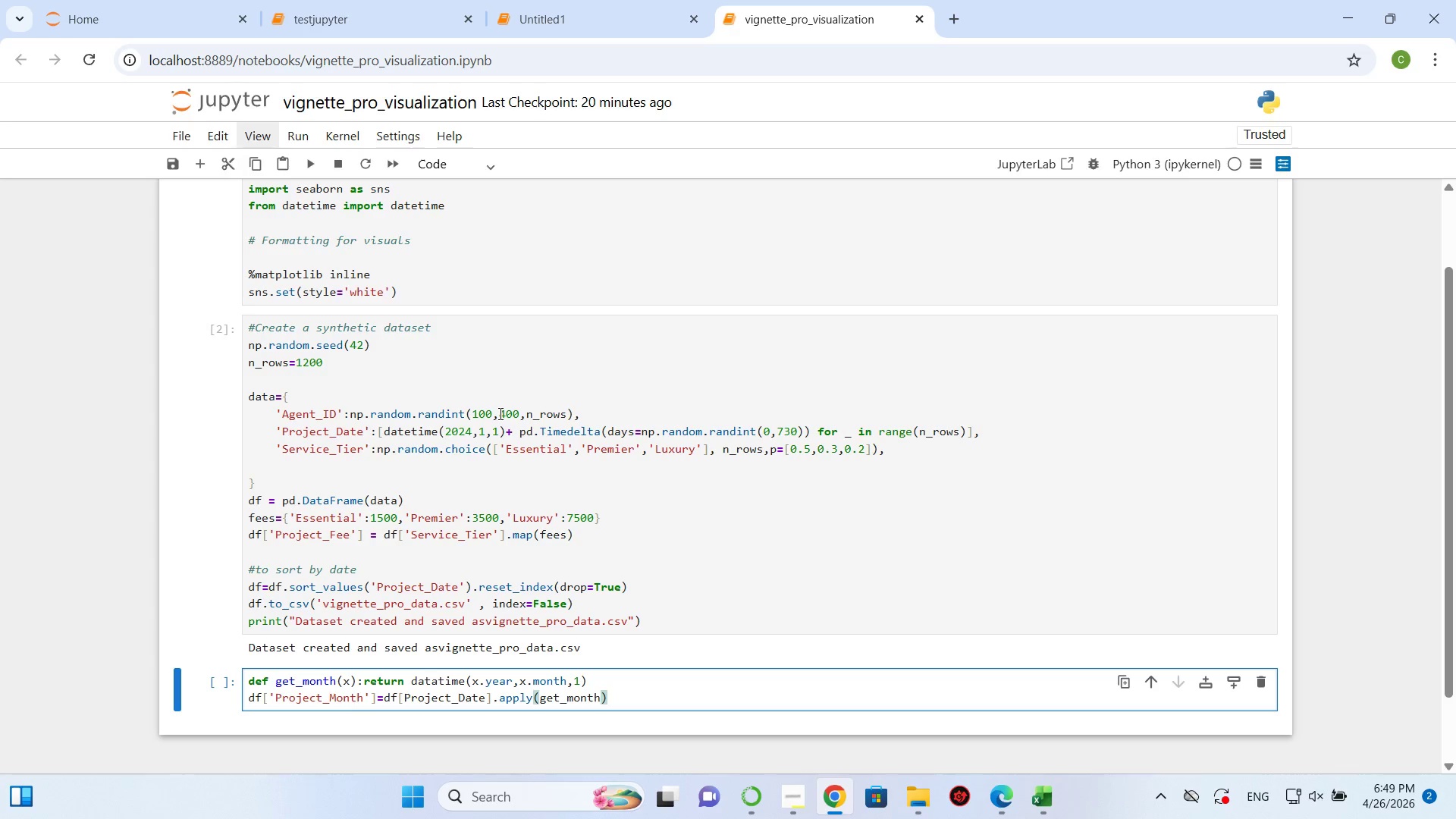 
key(ArrowRight)
 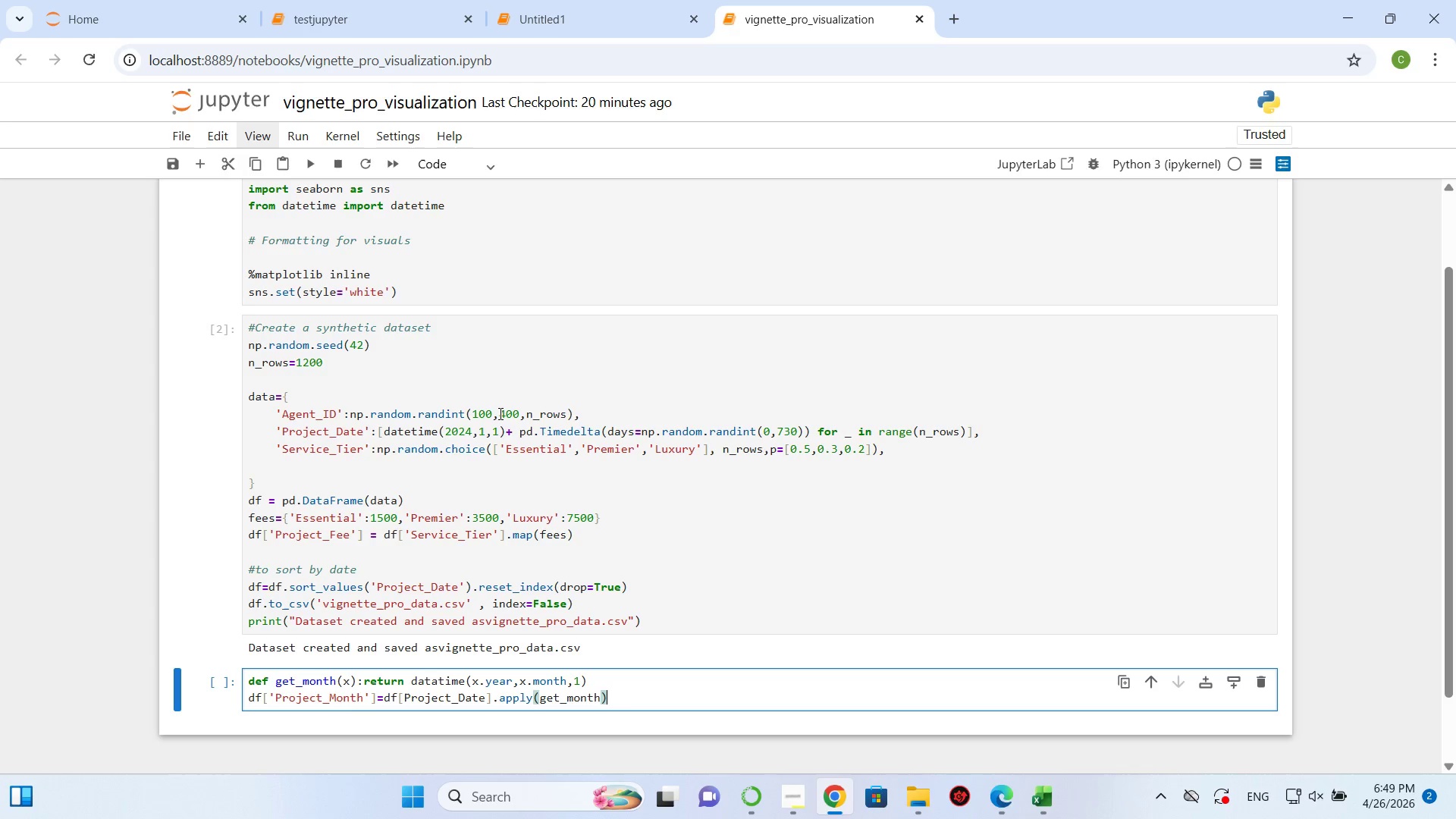 
key(Enter)
 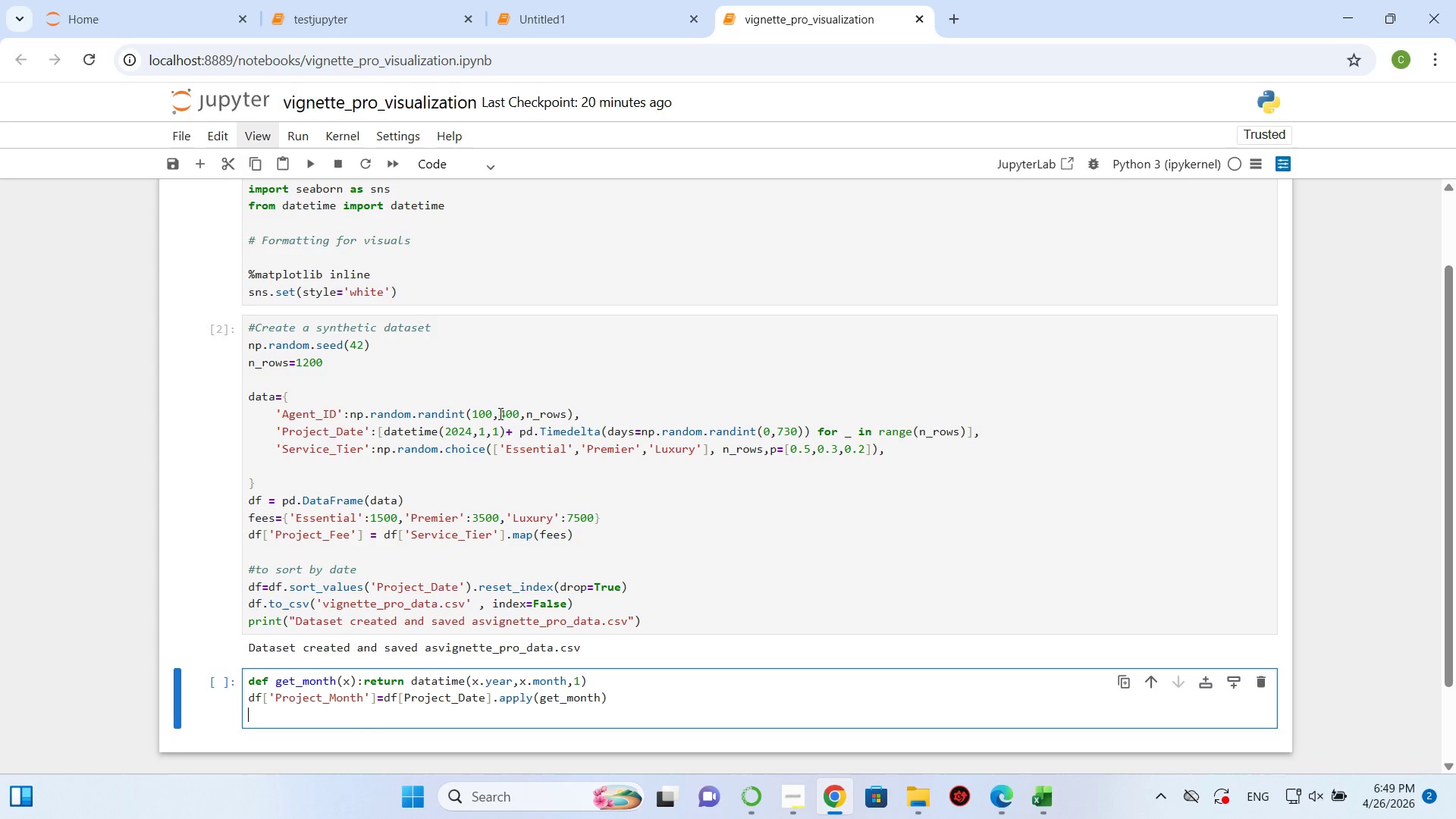 
key(Enter)
 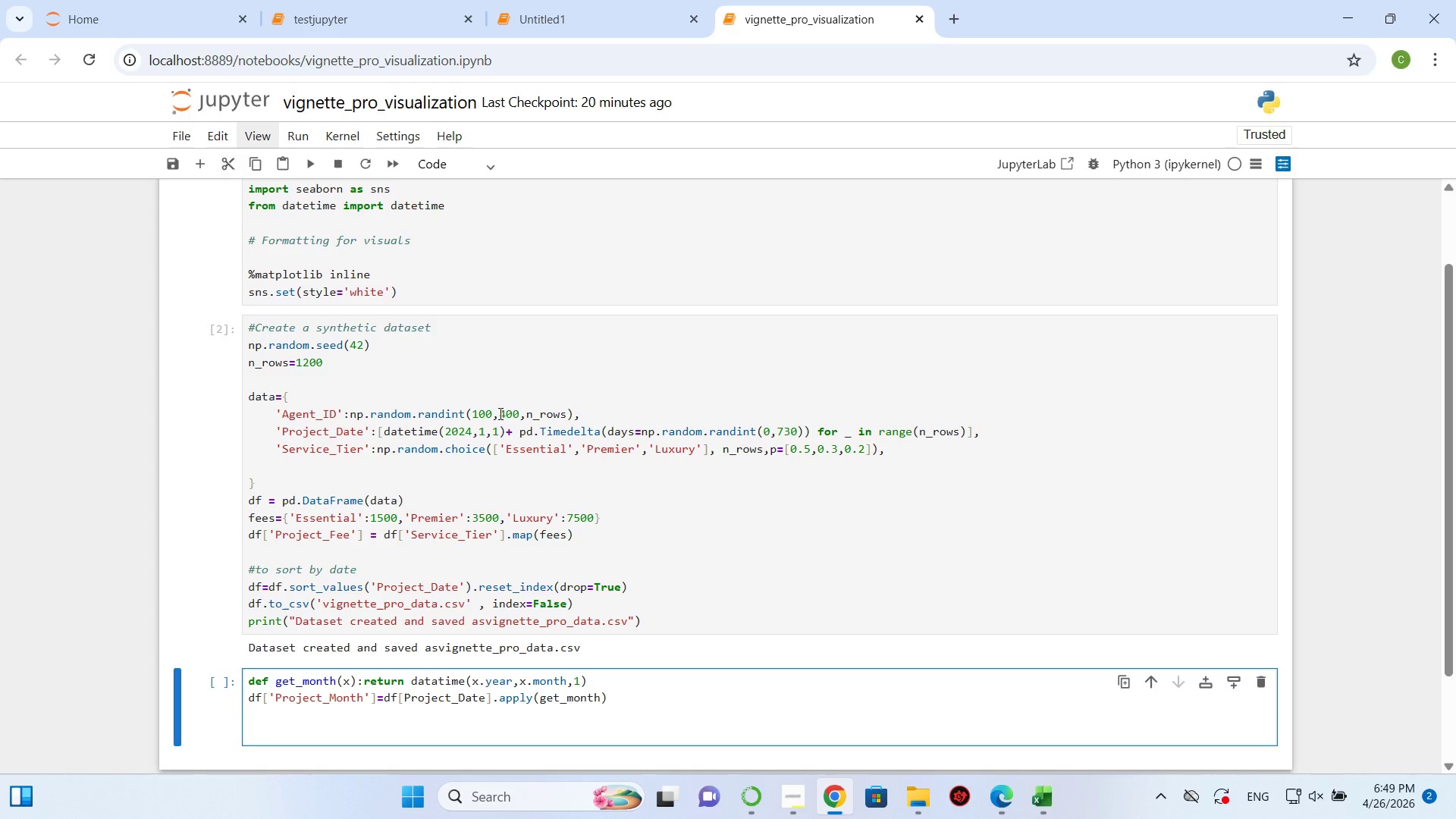 
type(grouping=df.grouby())
 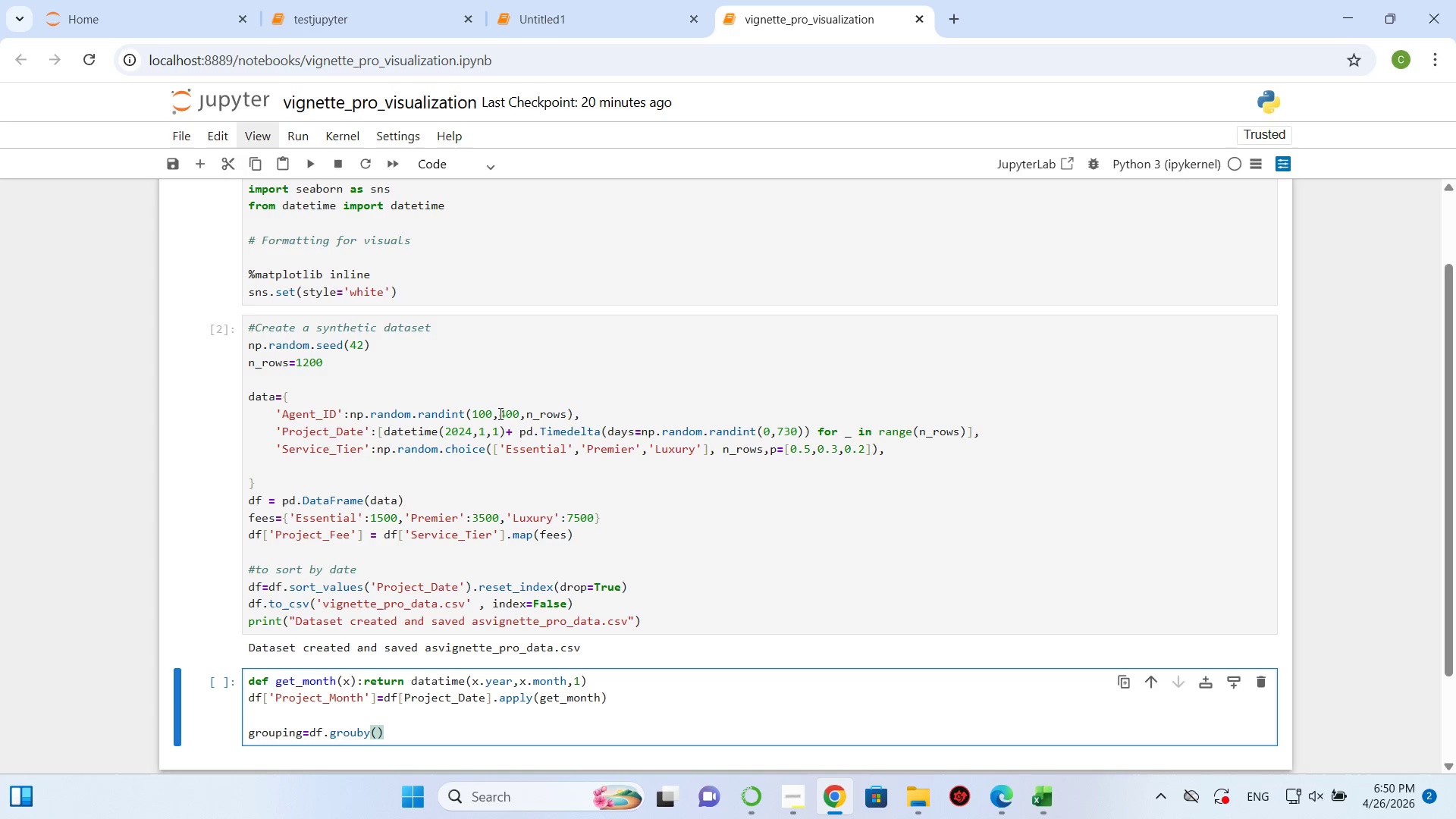 
key(ArrowLeft)
 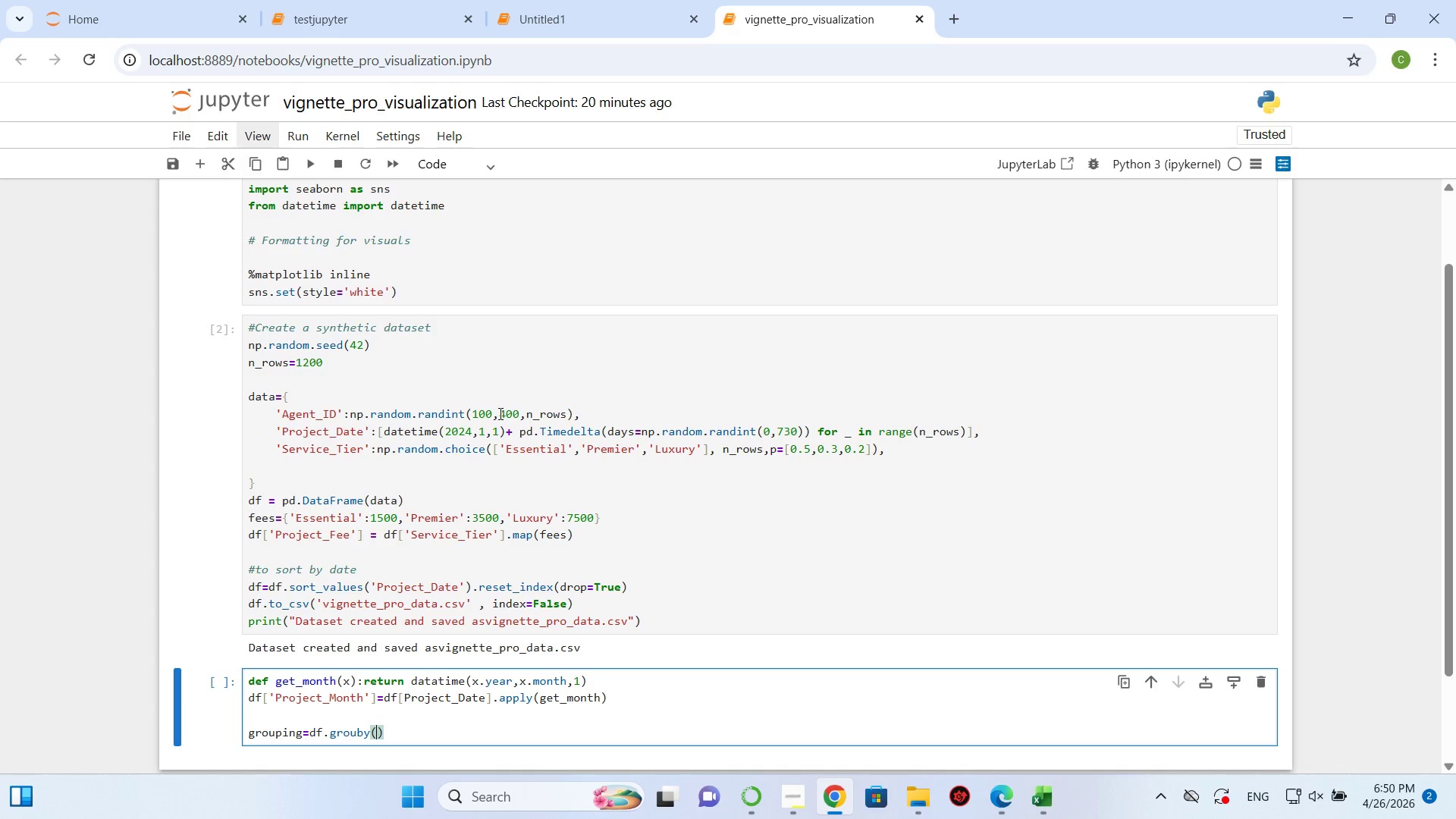 
key(Quote)
 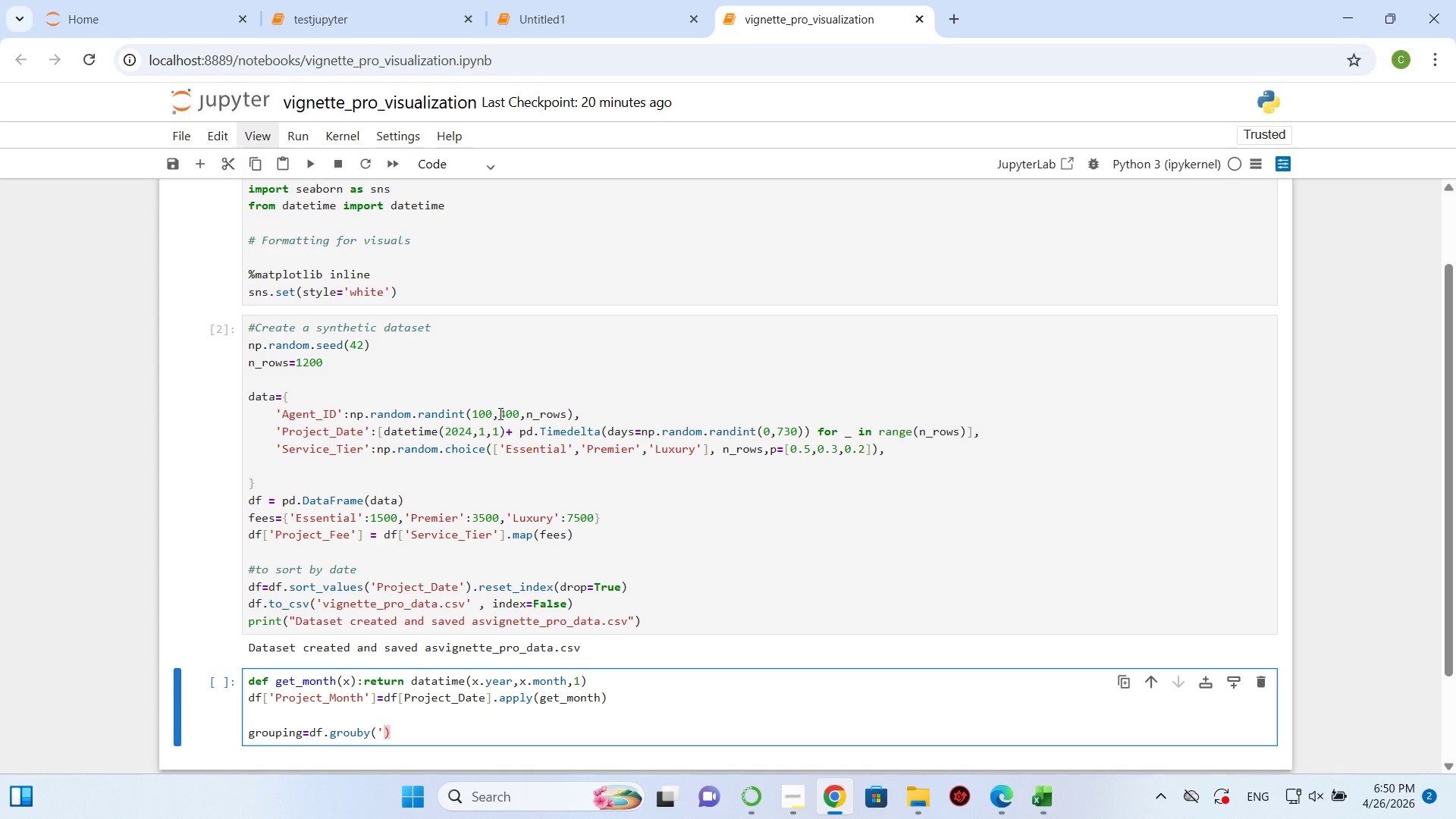 
key(Quote)
 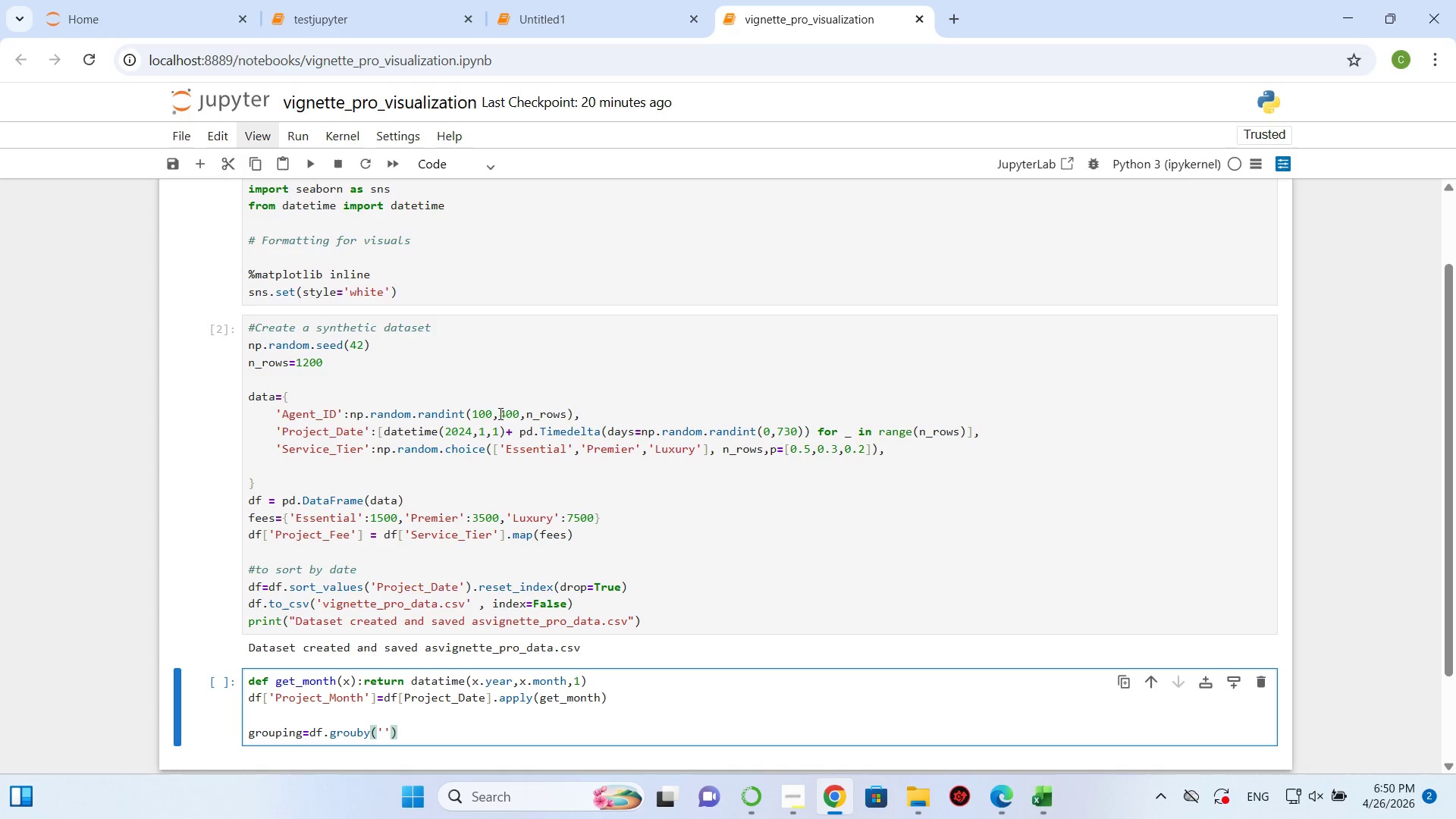 
key(ArrowLeft)
 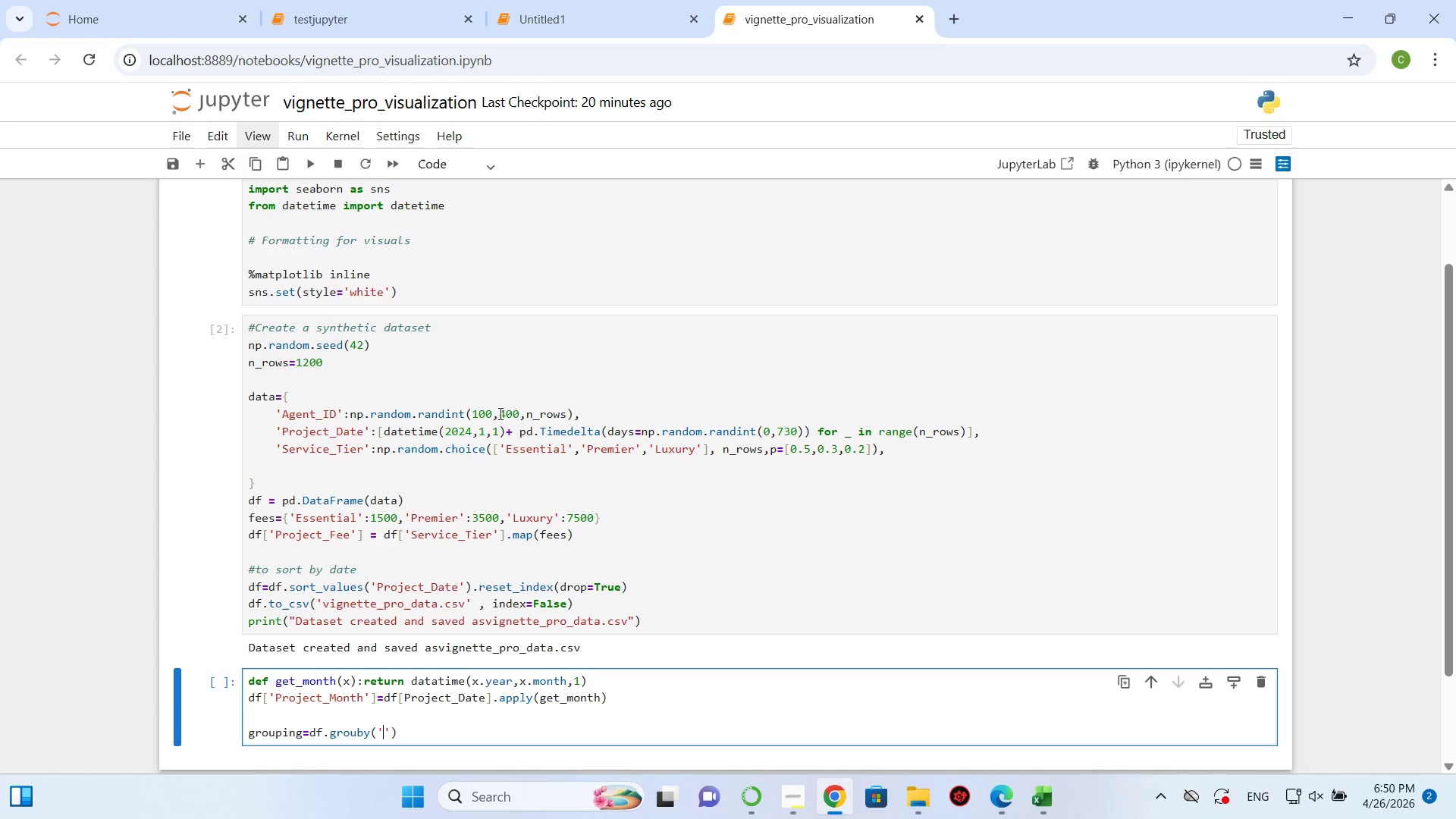 
type(Agent_ID)
 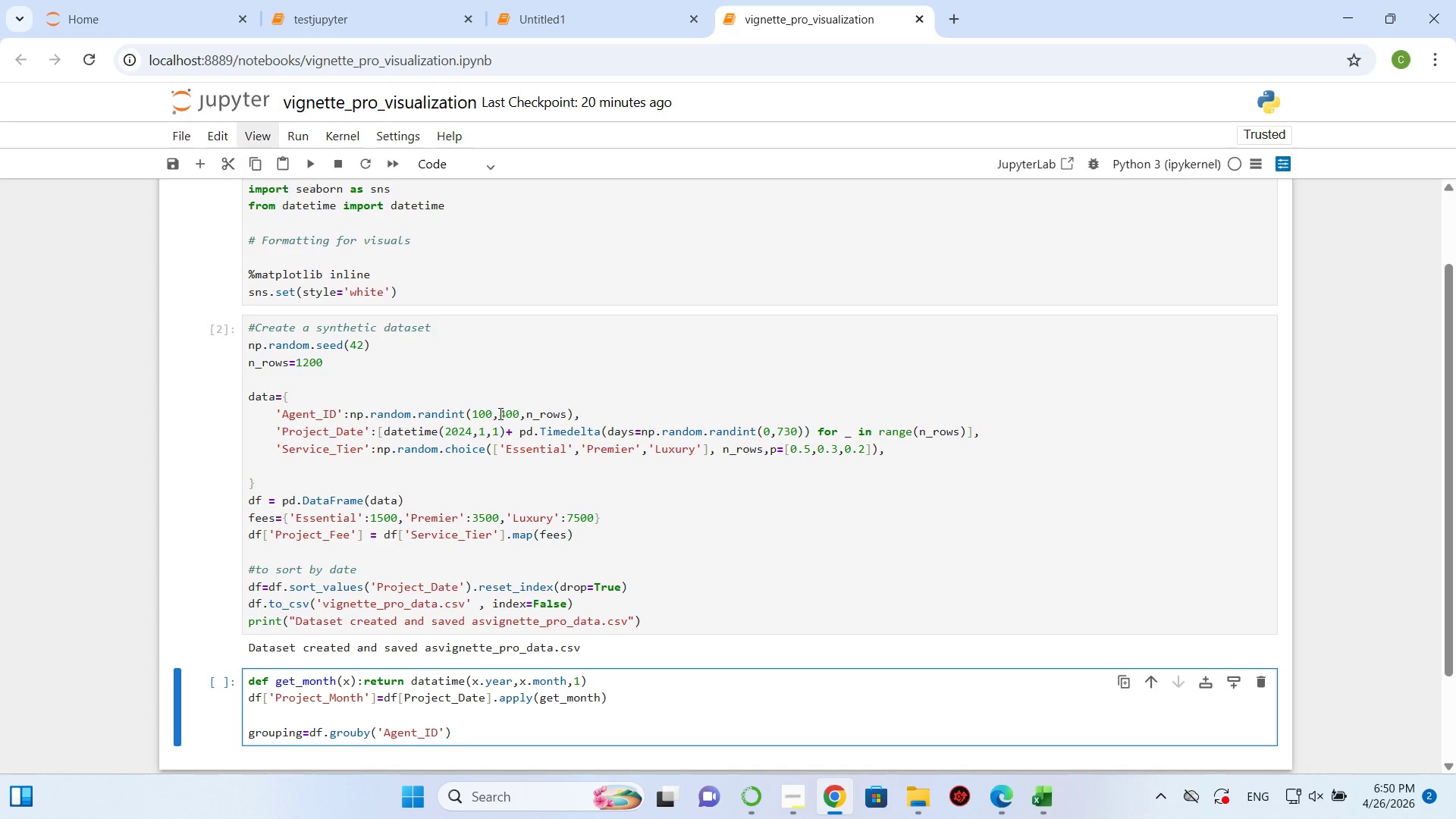 
key(ArrowRight)
 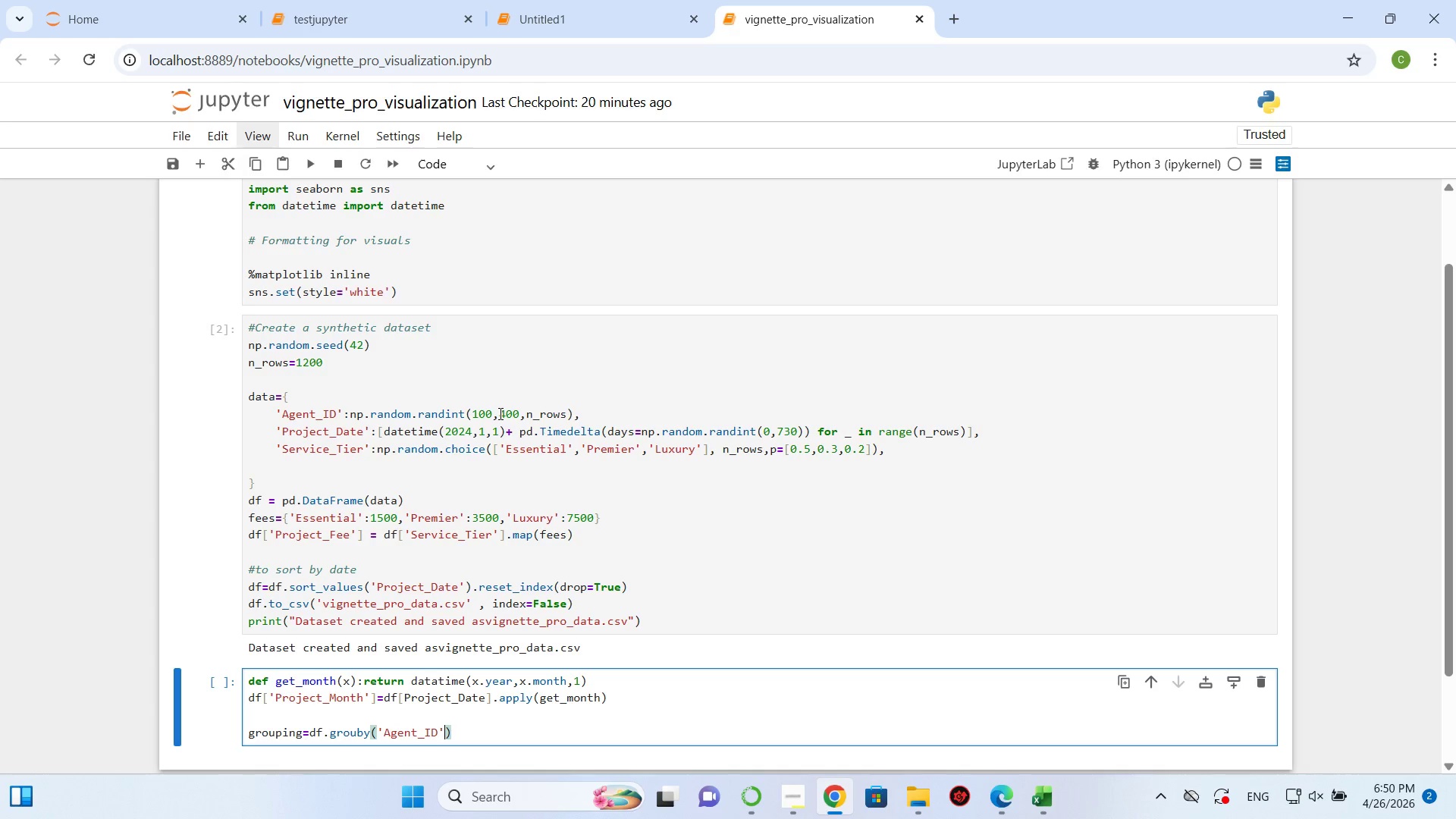 
key(ArrowRight)
 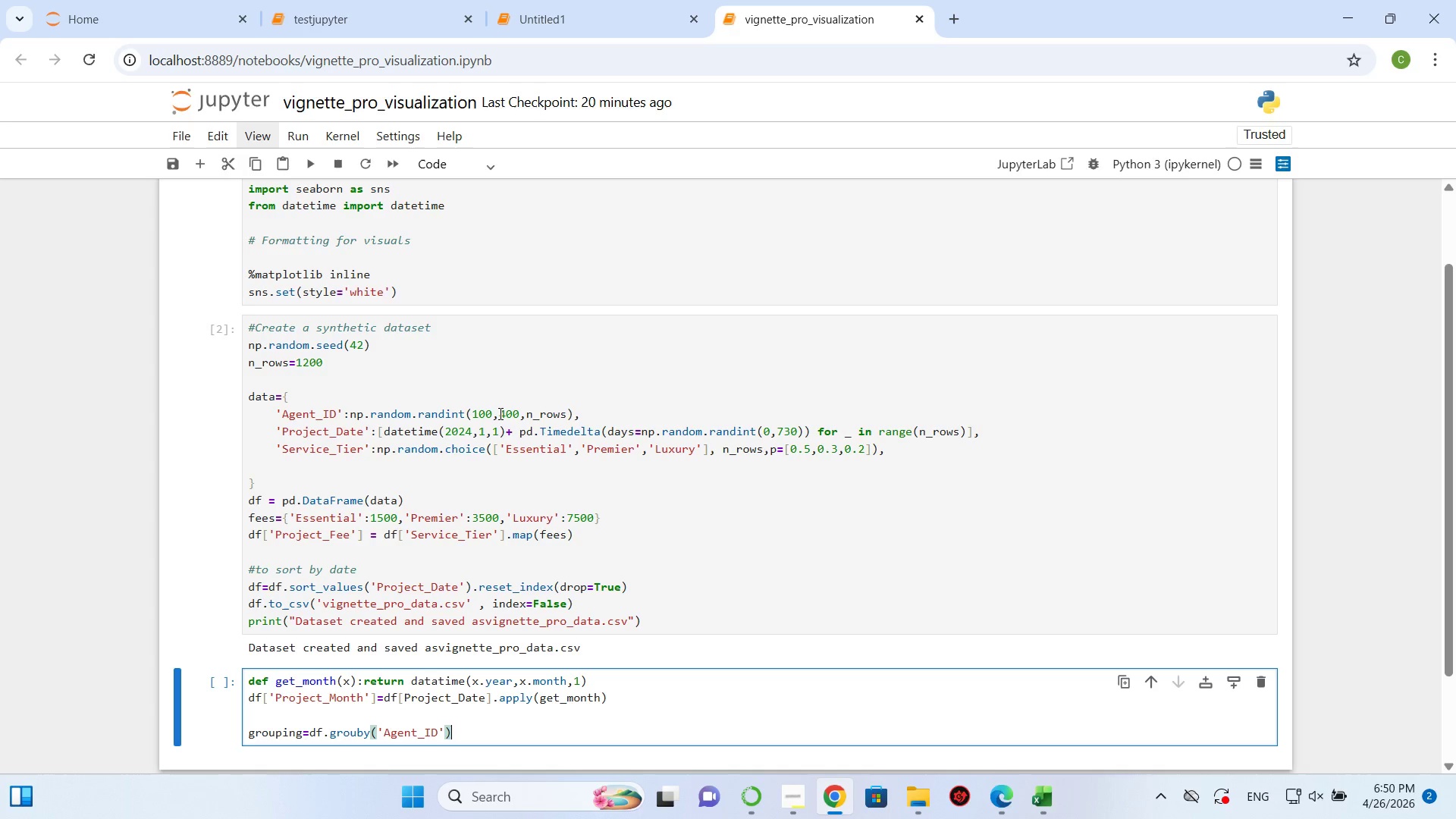 
key(BracketLeft)
 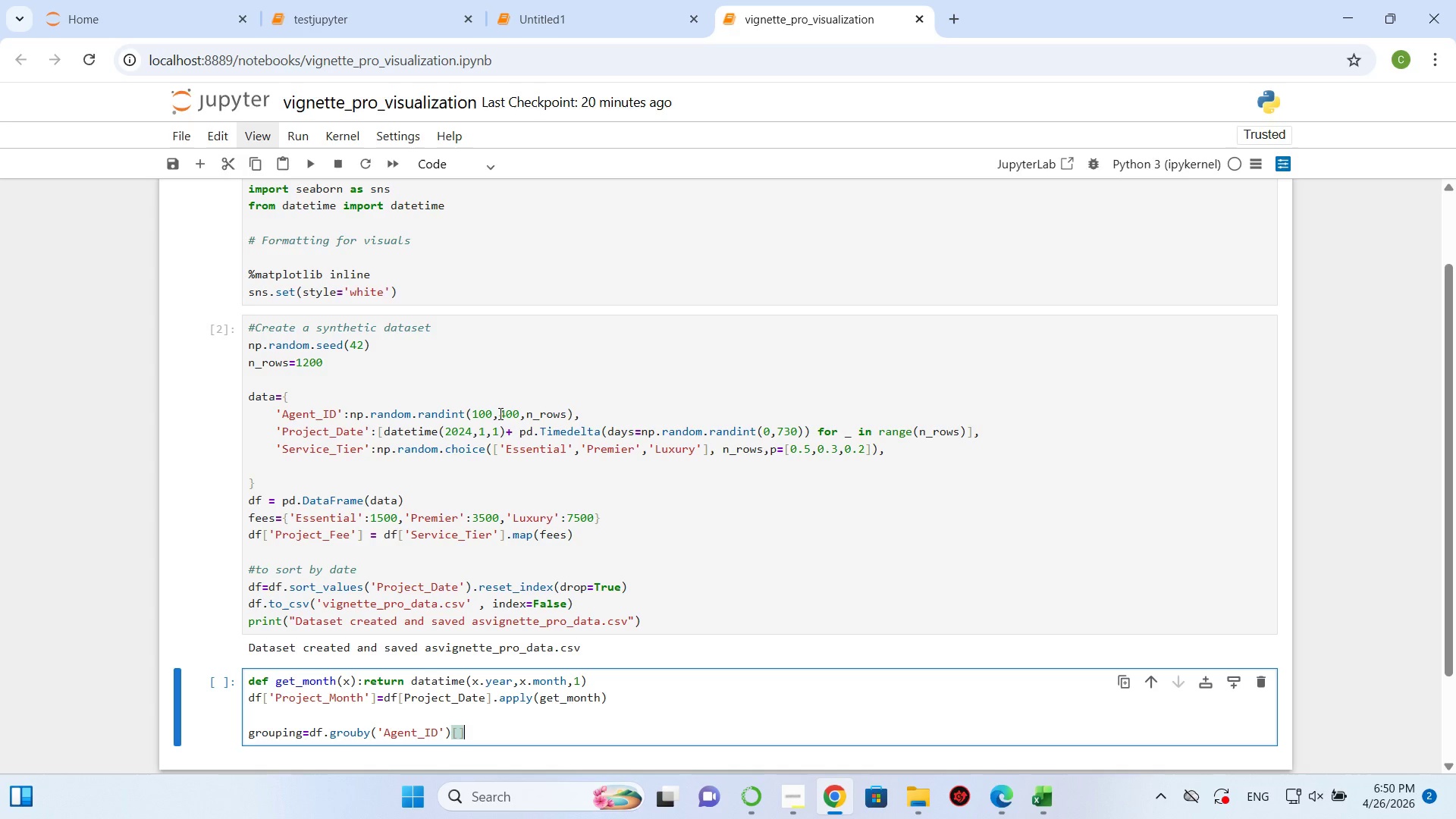 
key(BracketRight)
 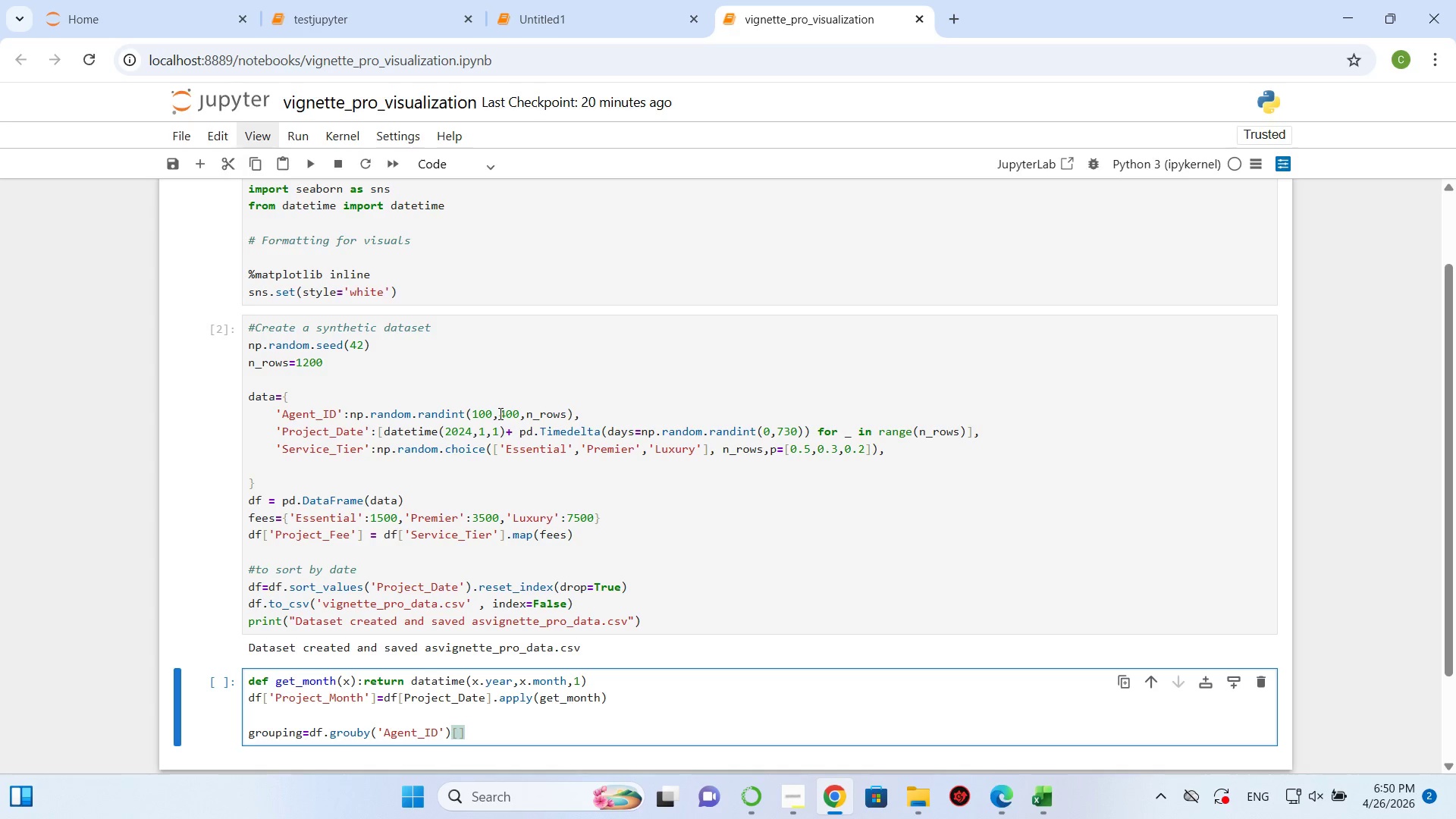 
key(ArrowLeft)
 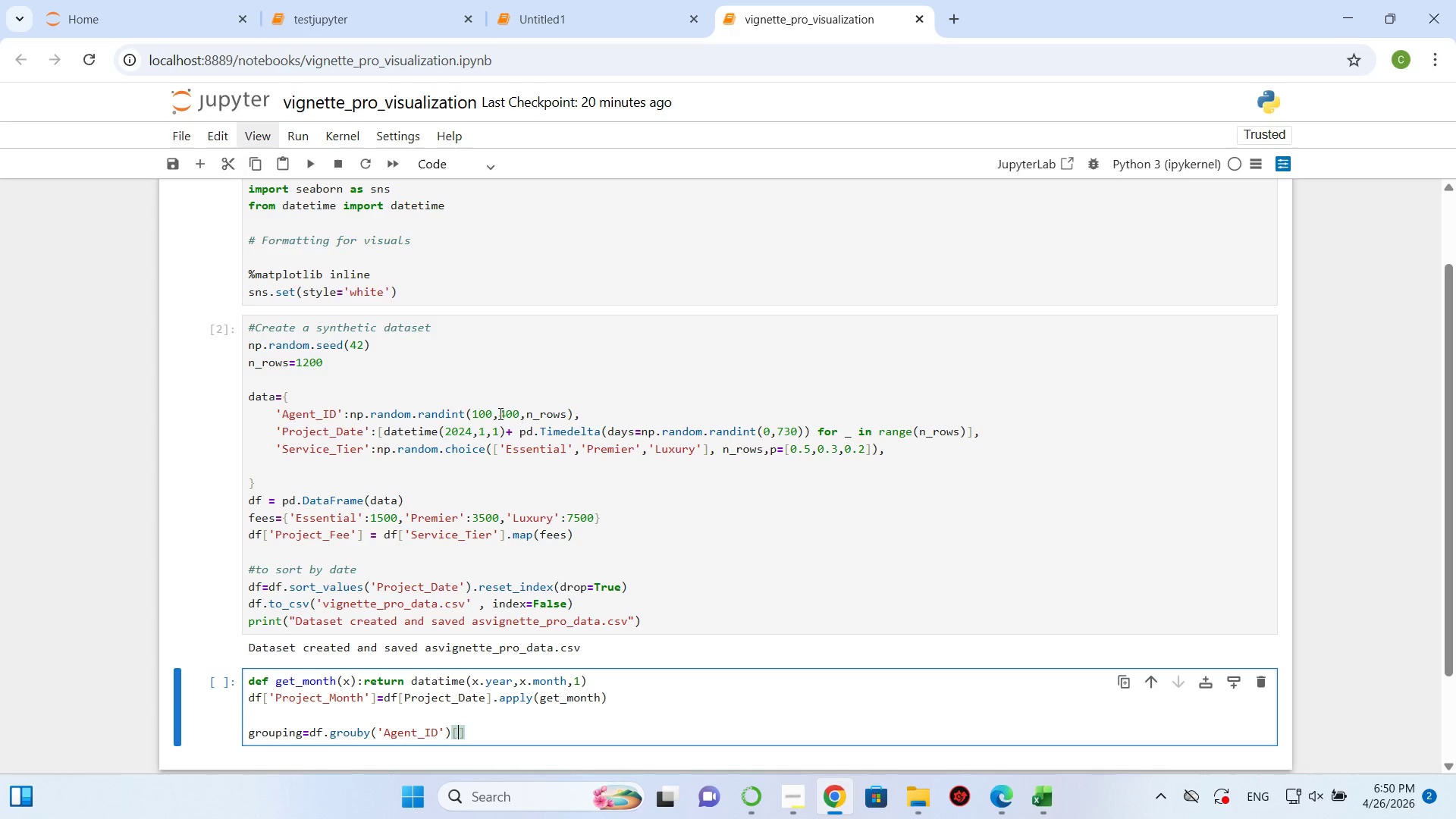 
key(Quote)
 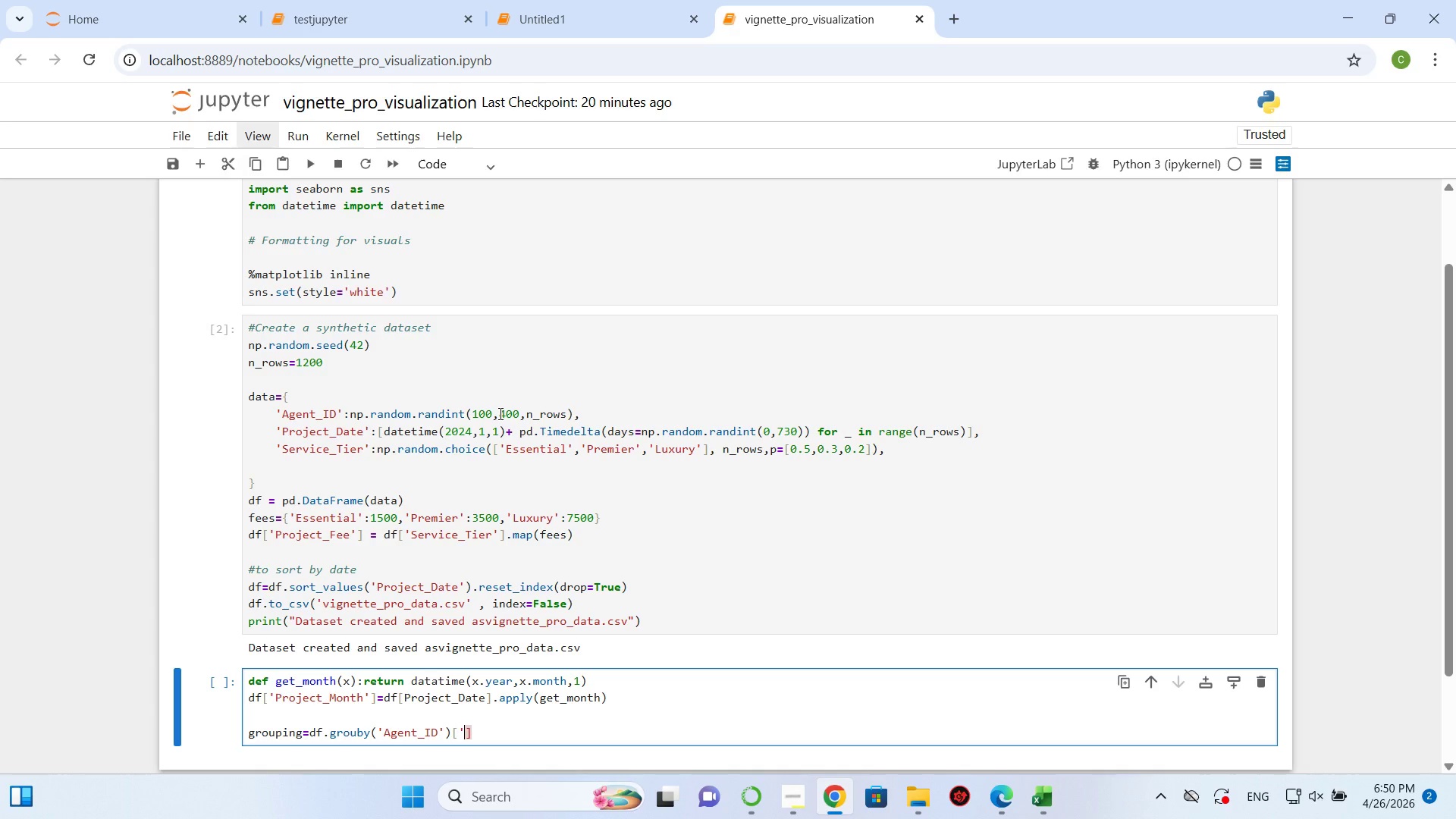 
key(Quote)
 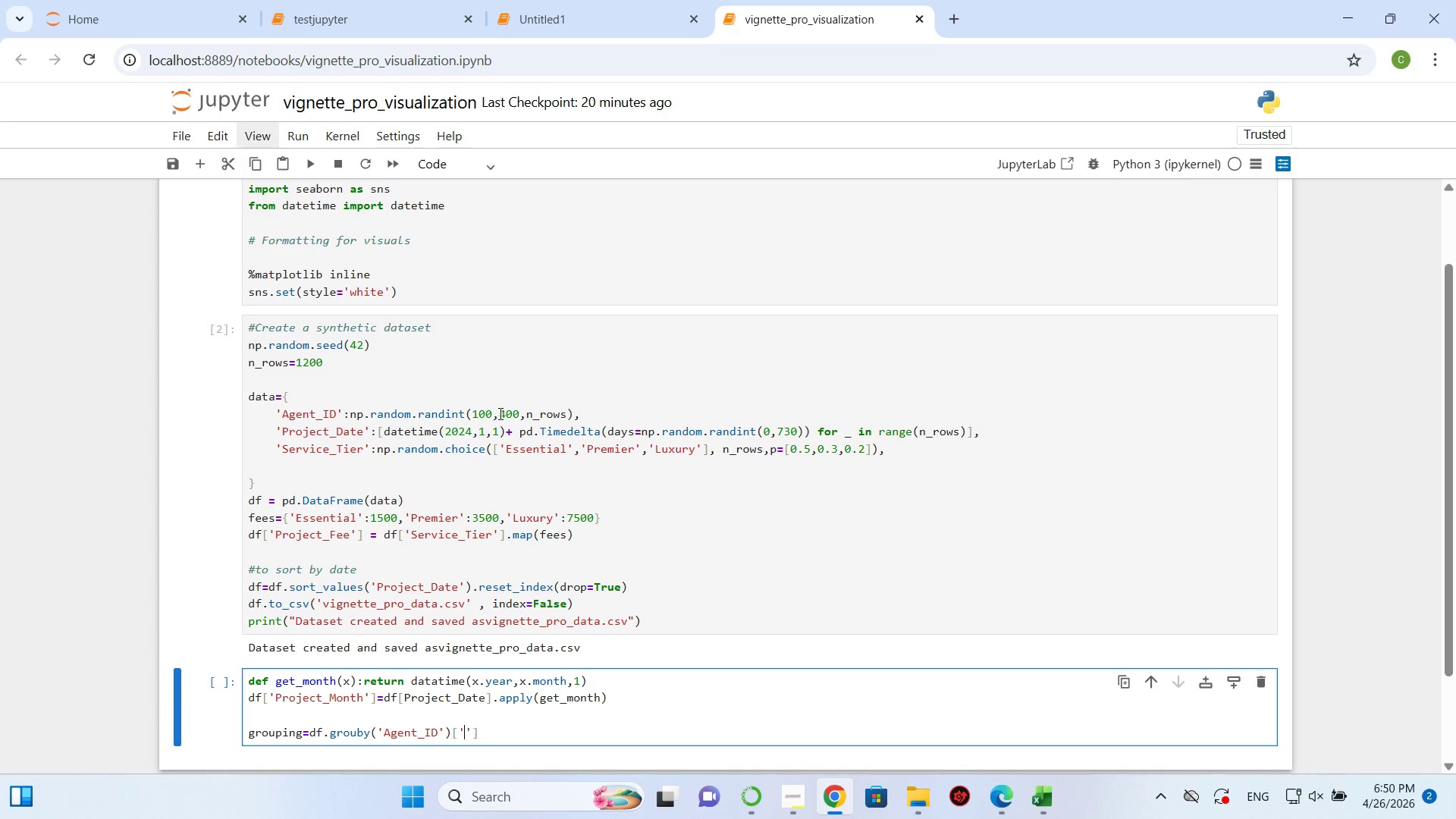 
key(ArrowLeft)
 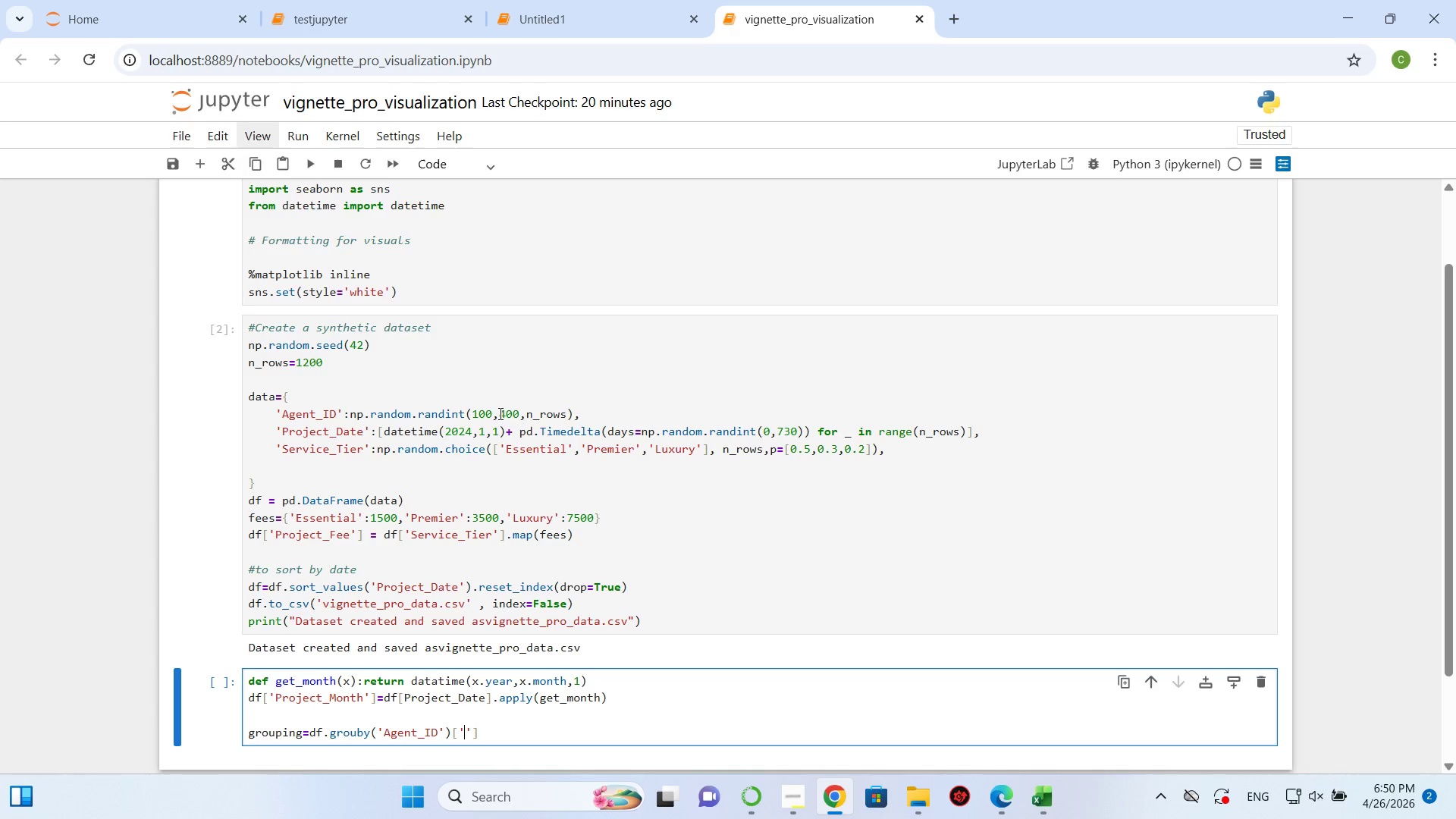 
type(Project_Month)
 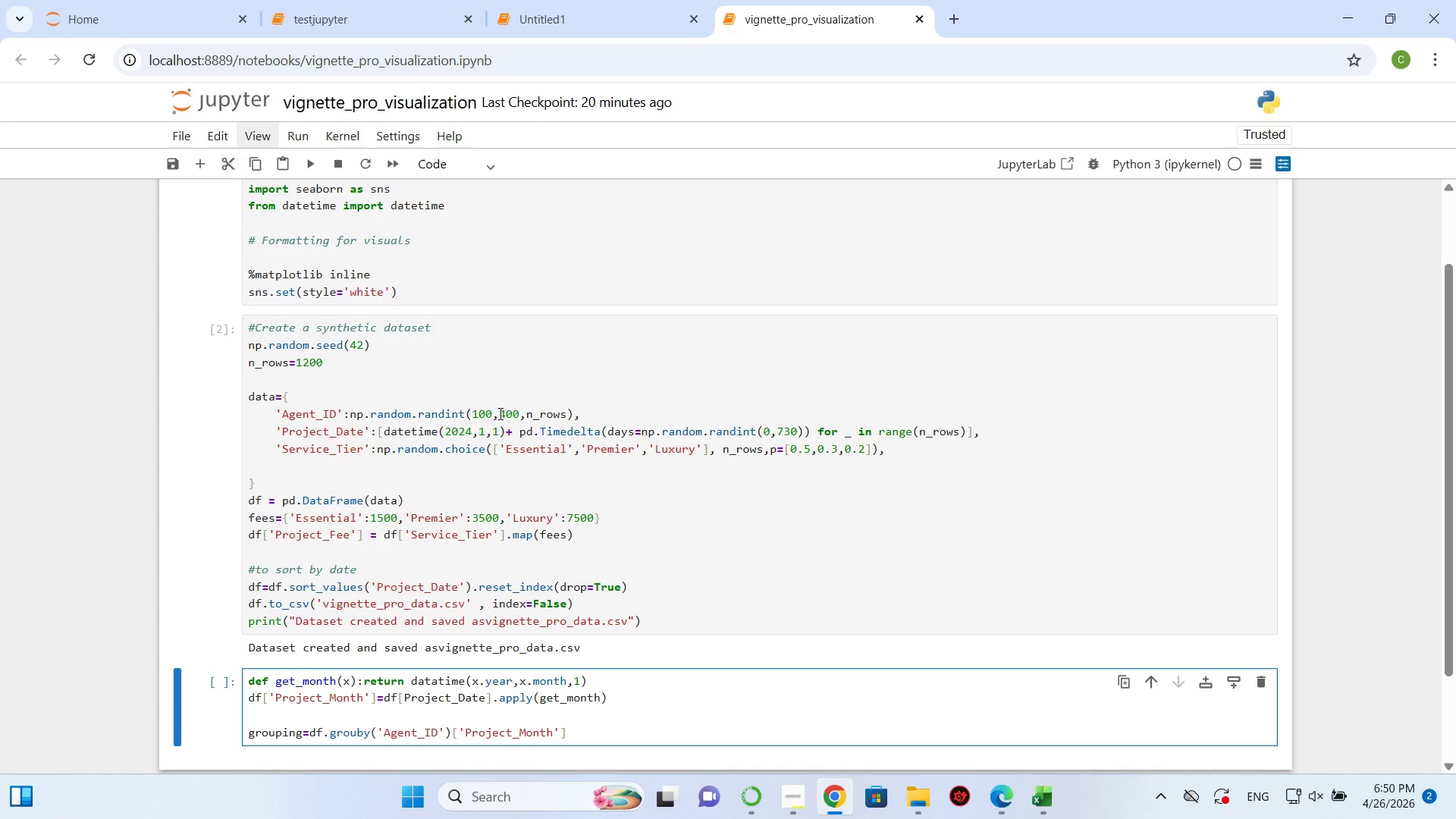 
key(ArrowRight)
 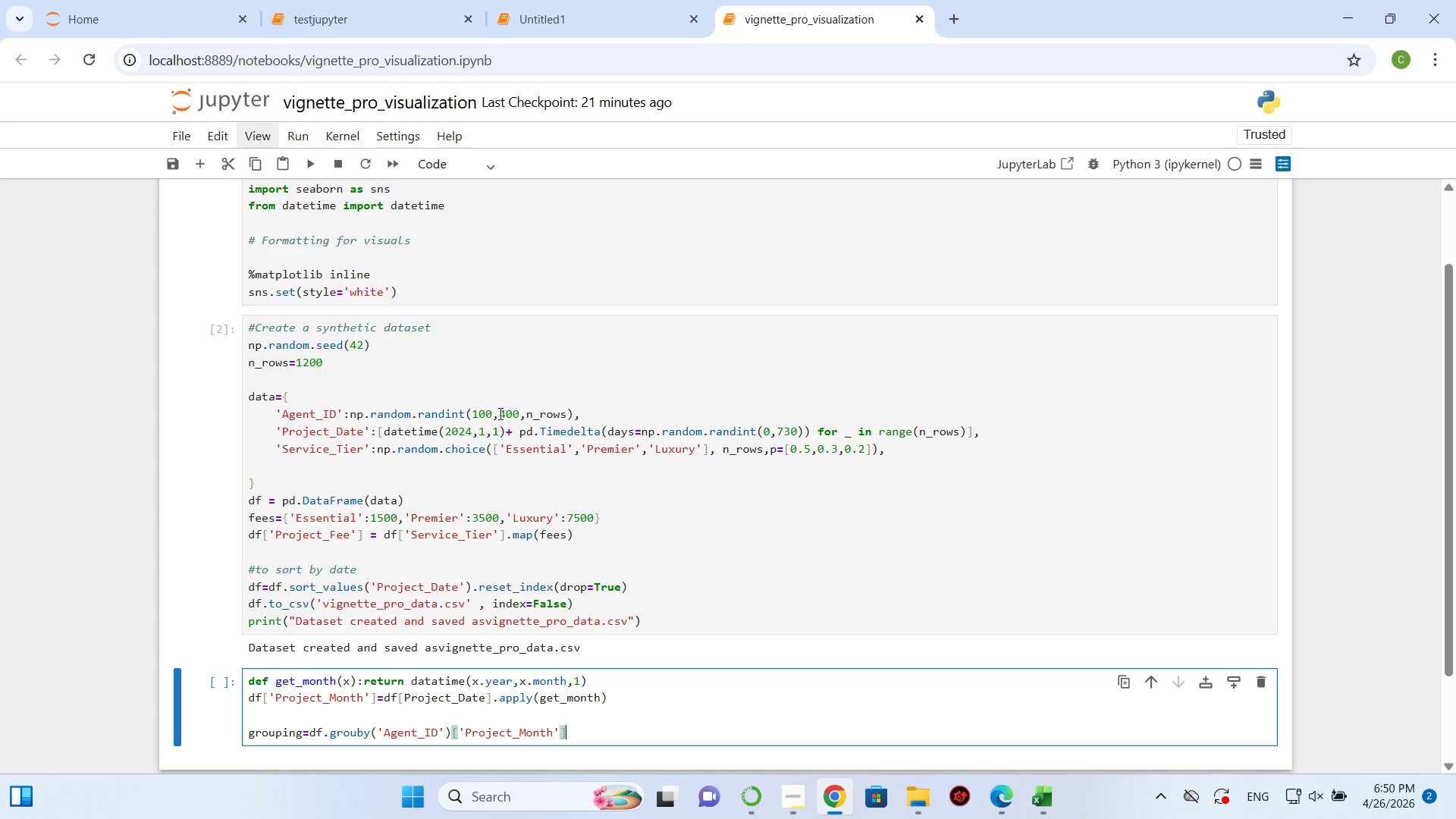 
key(ArrowRight)
 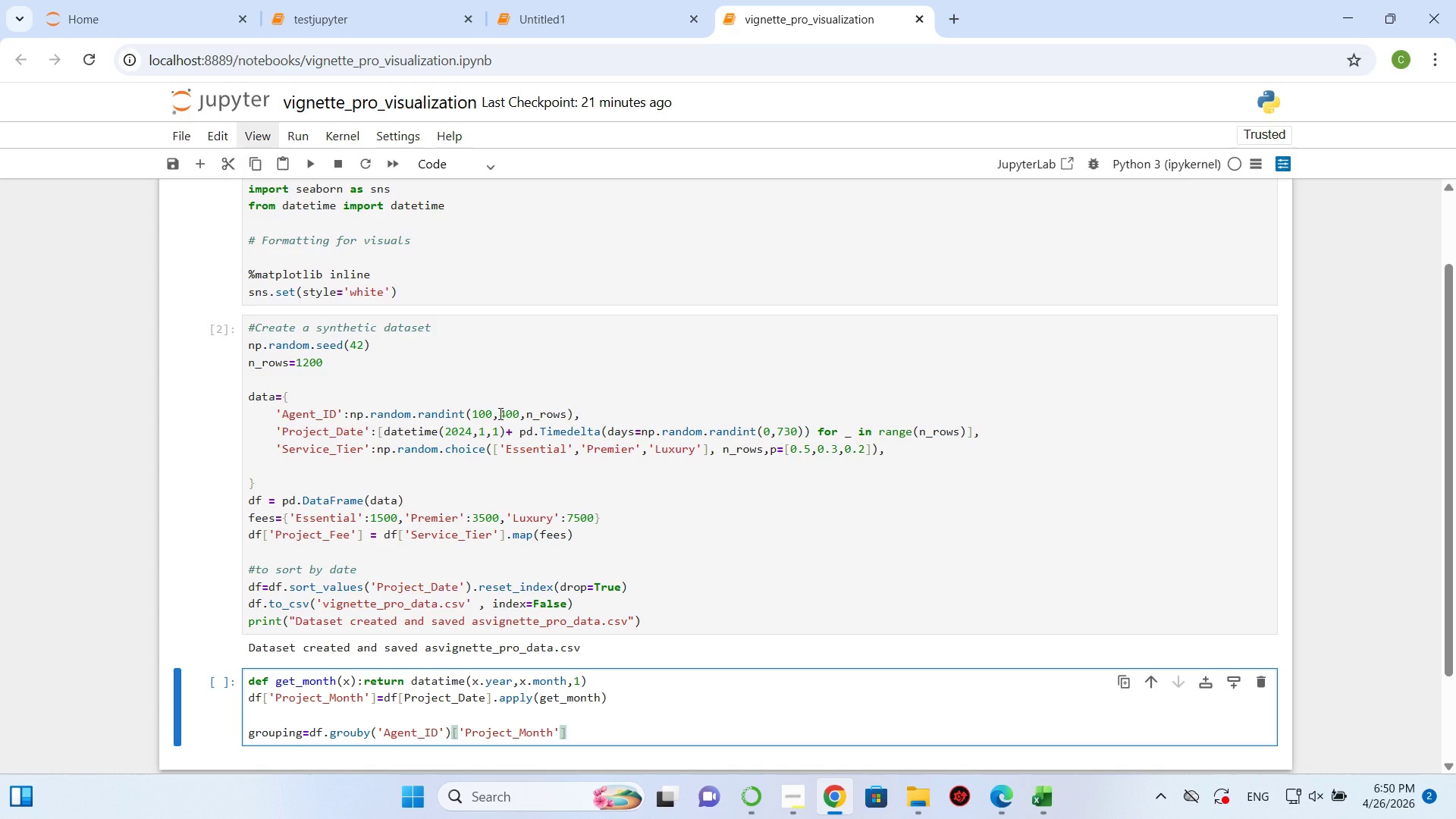 
key(Enter)
 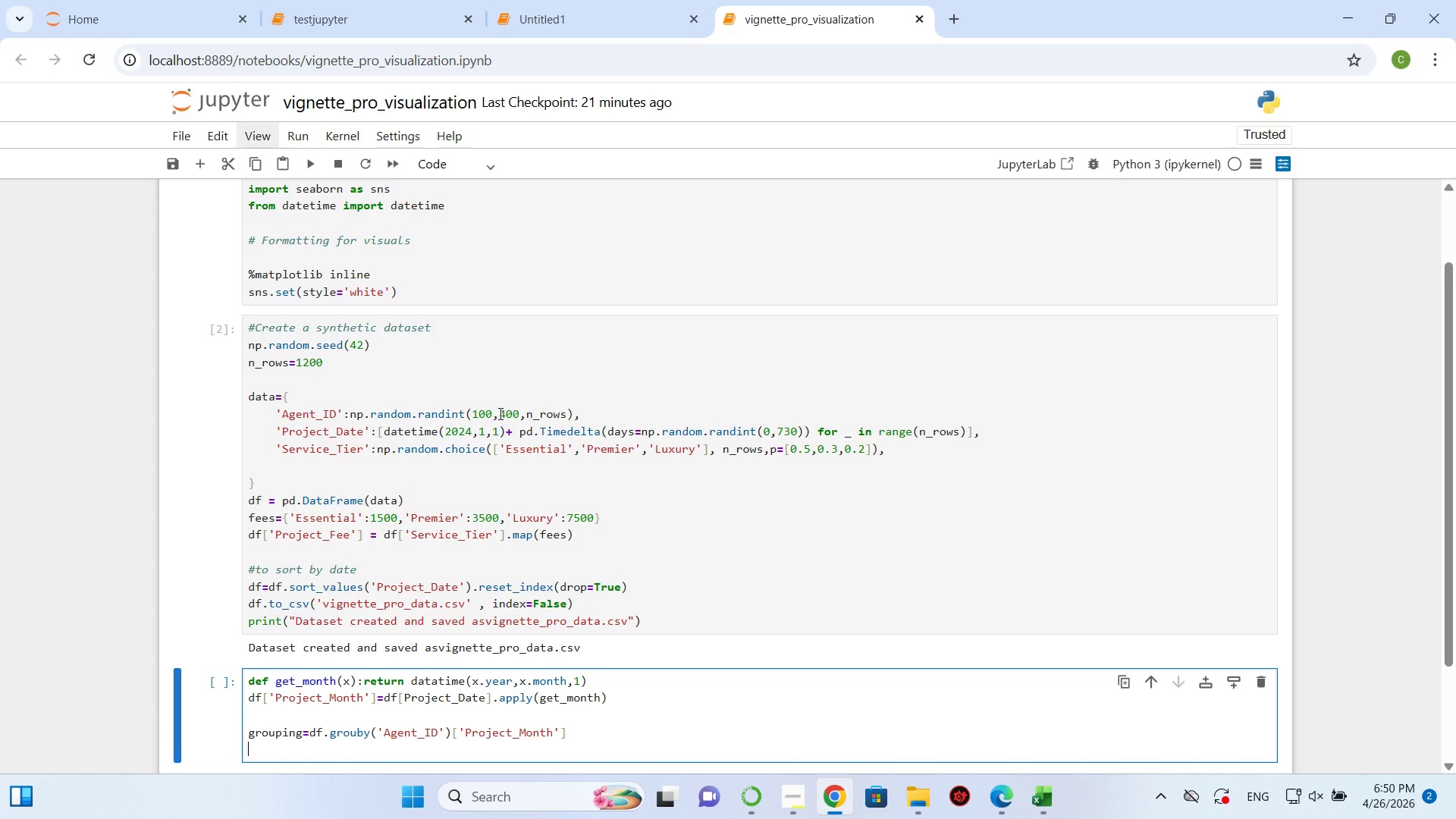 
type(df[])
 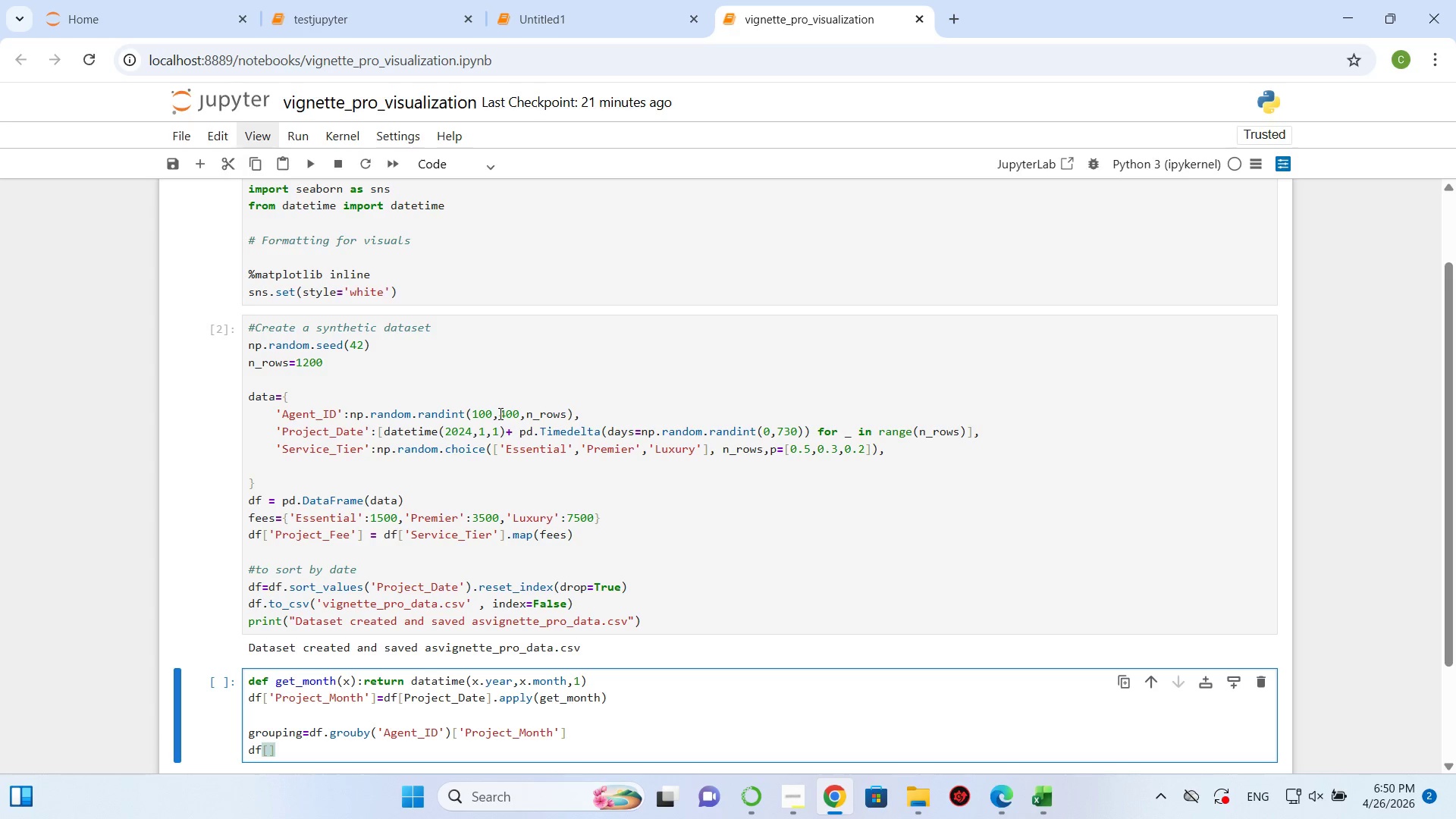 
key(ArrowLeft)
 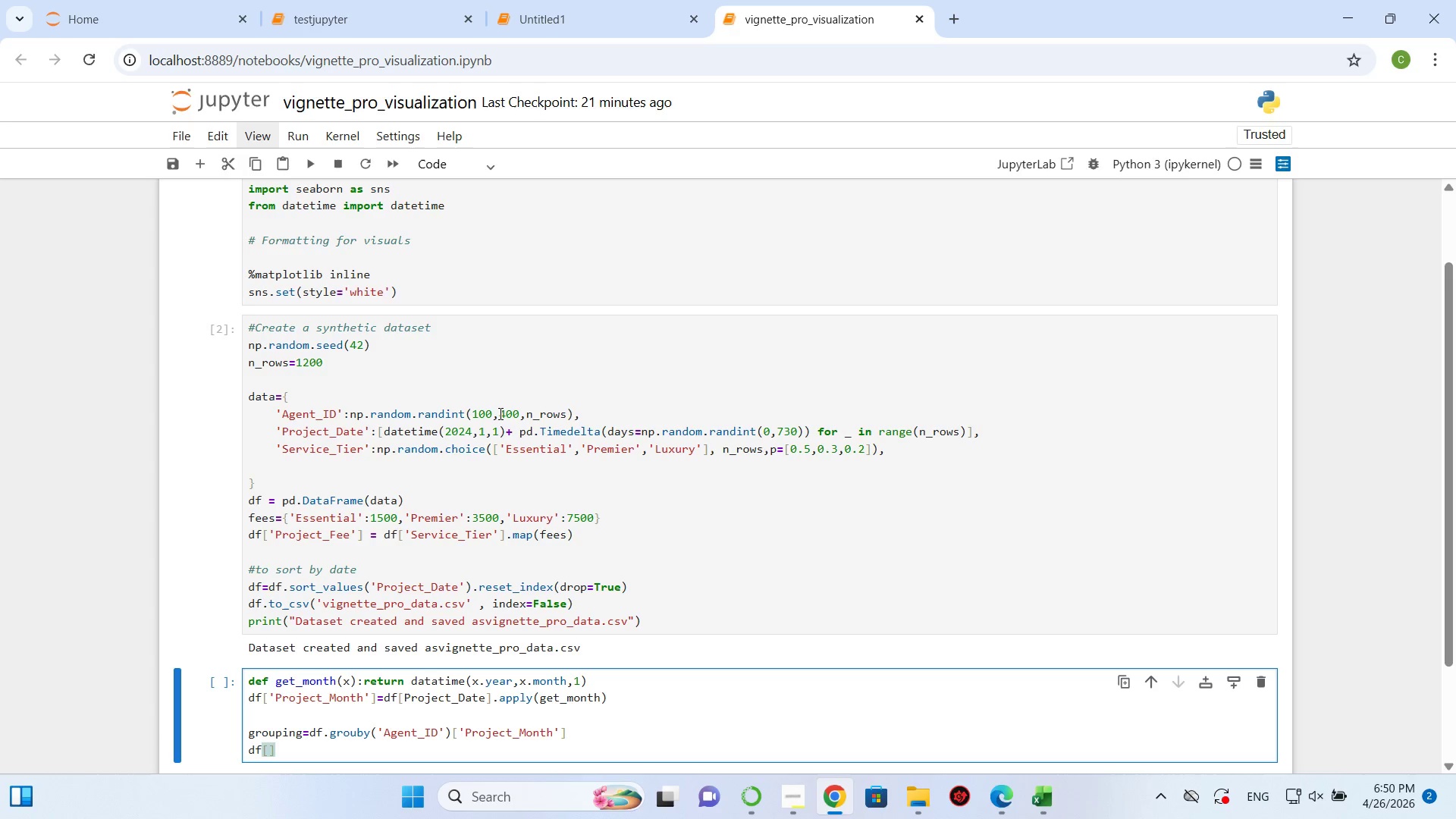 
key(Quote)
 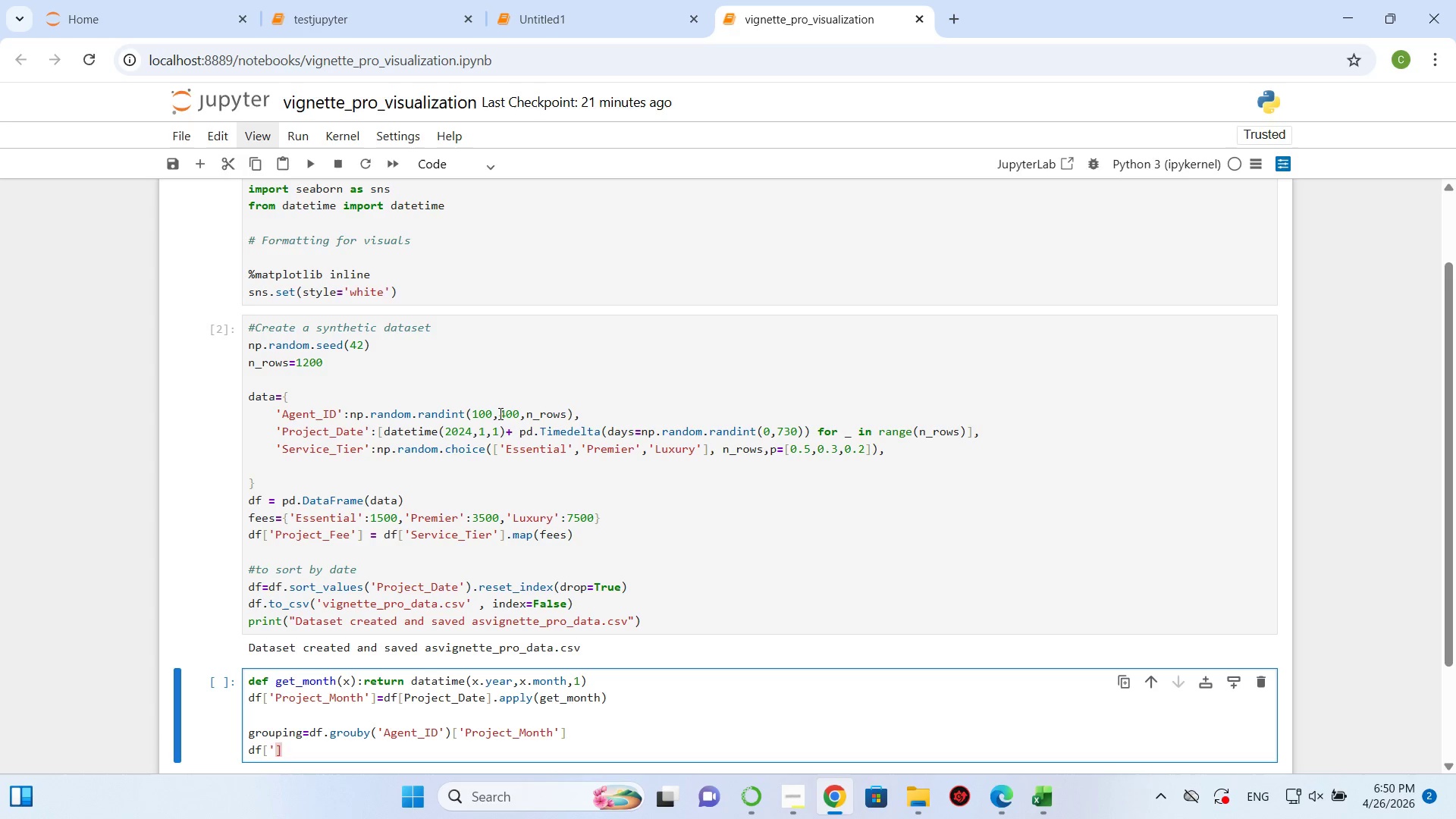 
key(Quote)
 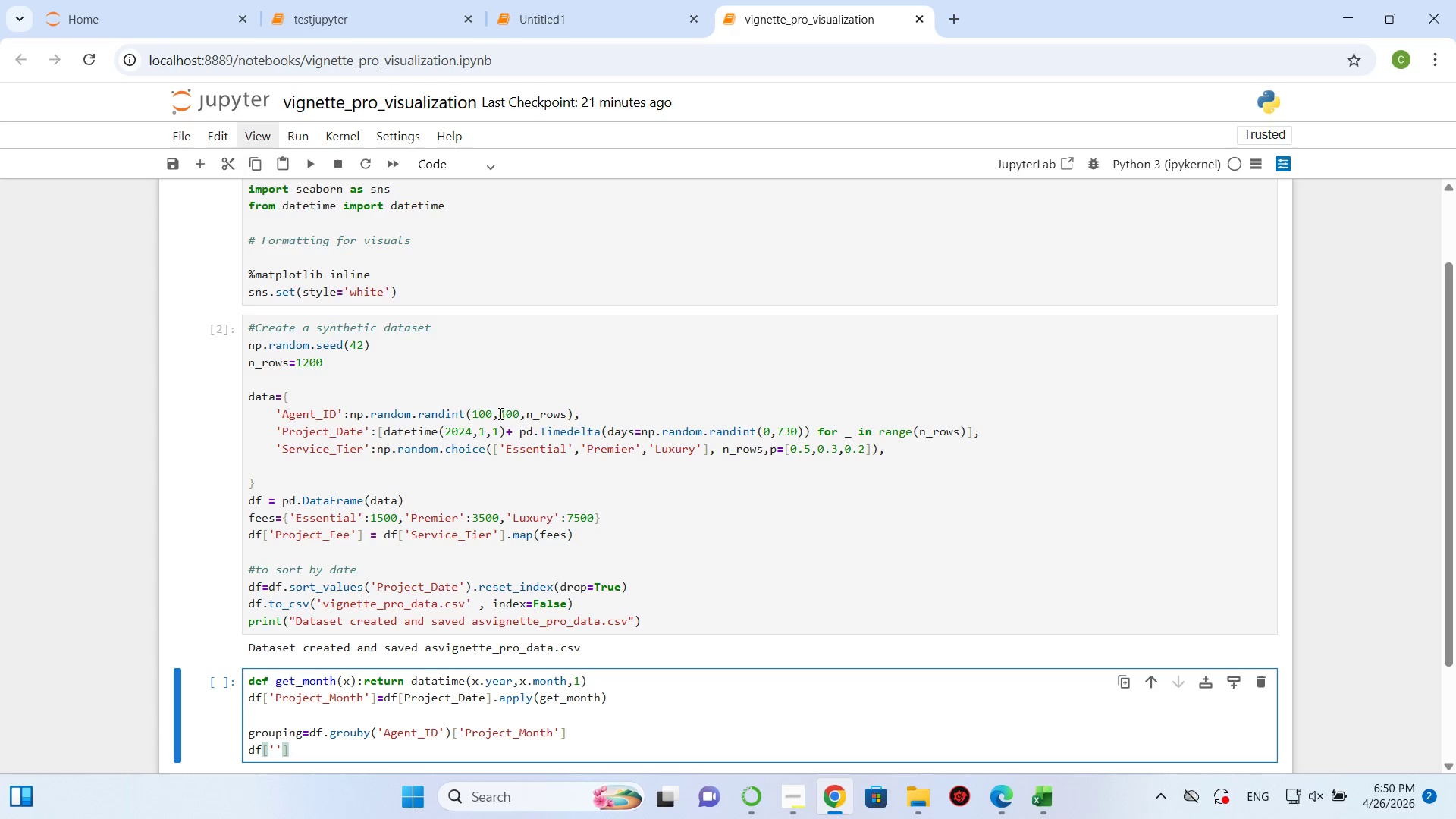 
key(ArrowLeft)
 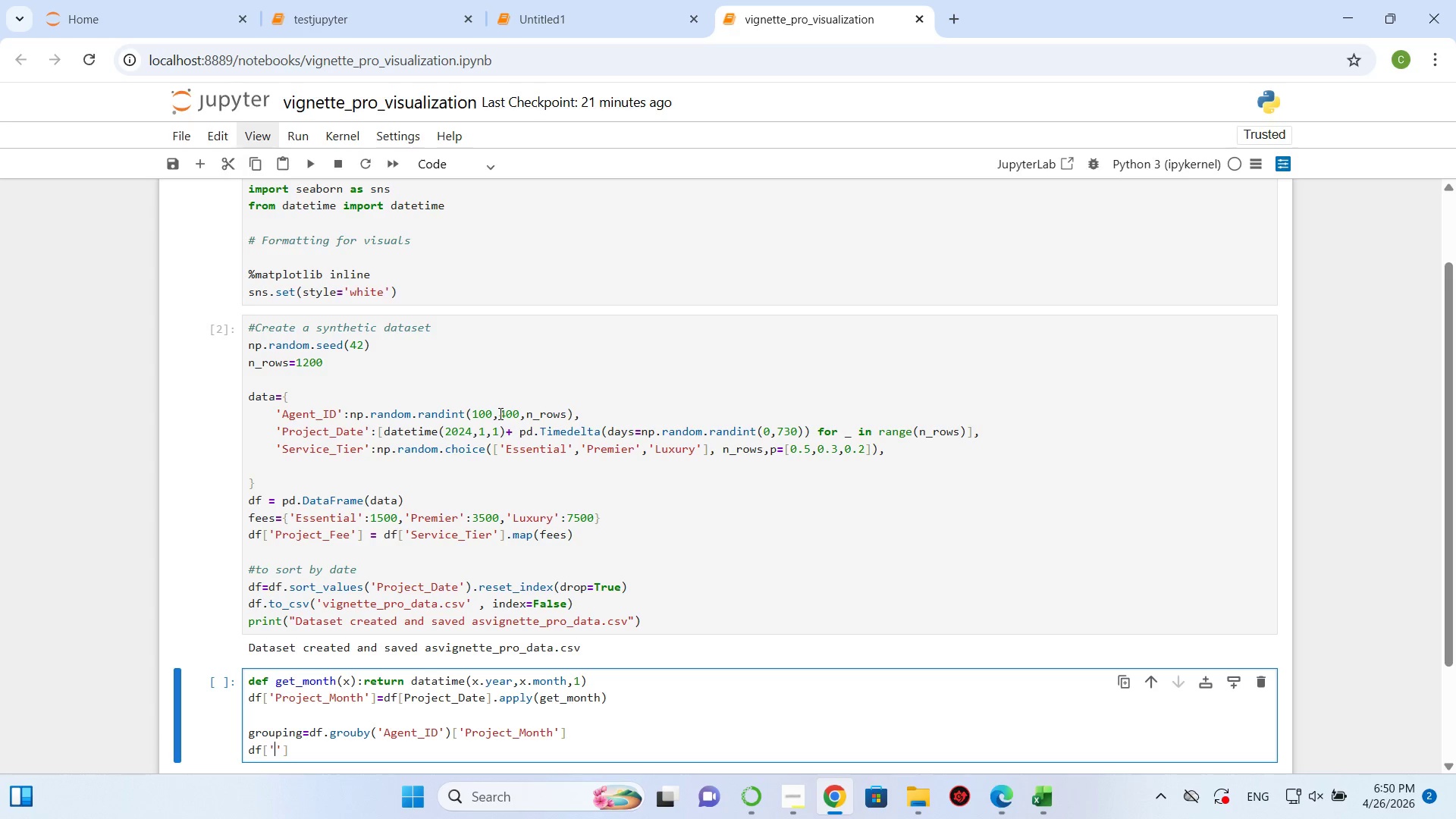 
type(cohort)
 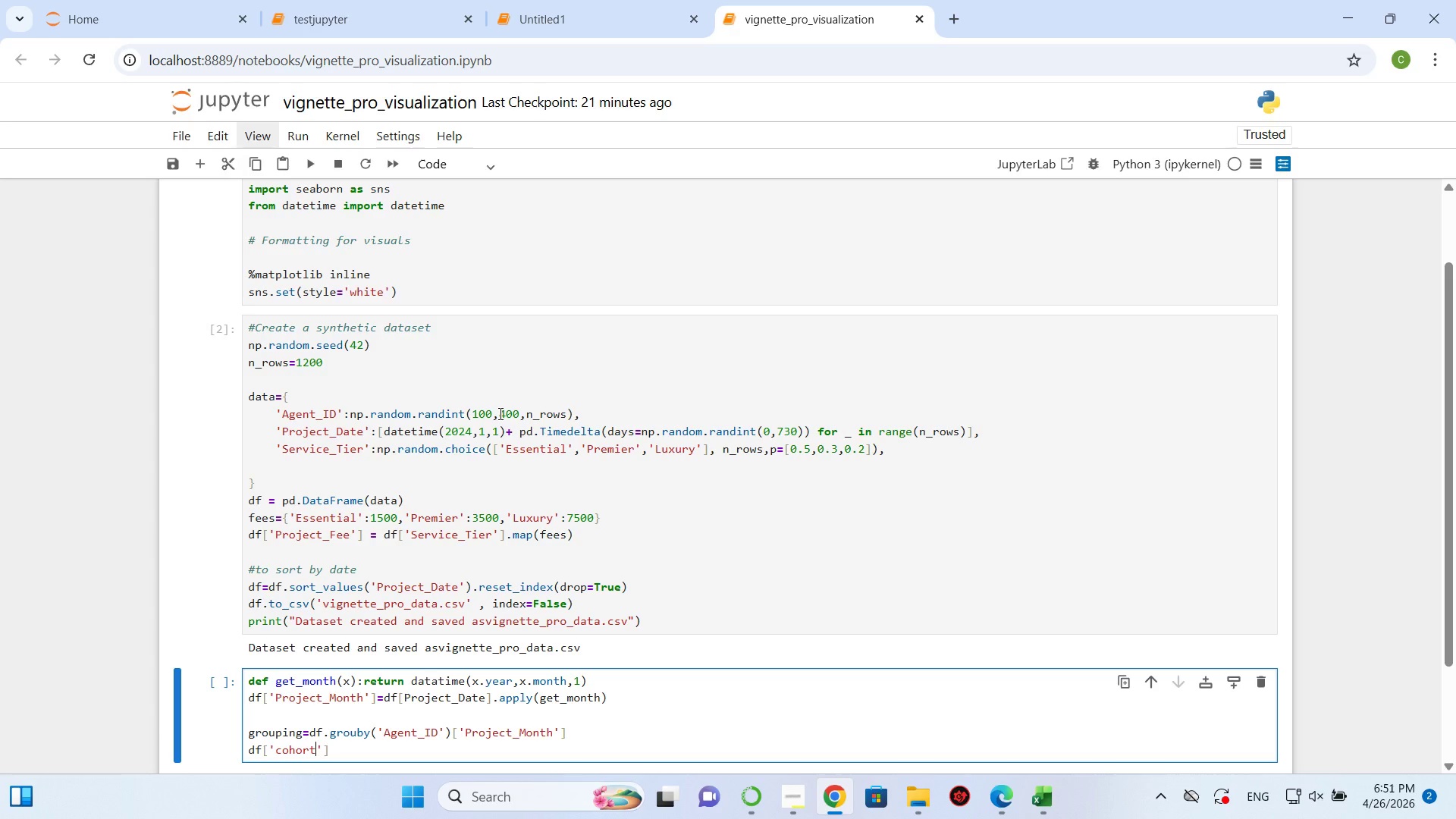 
type(Month)
 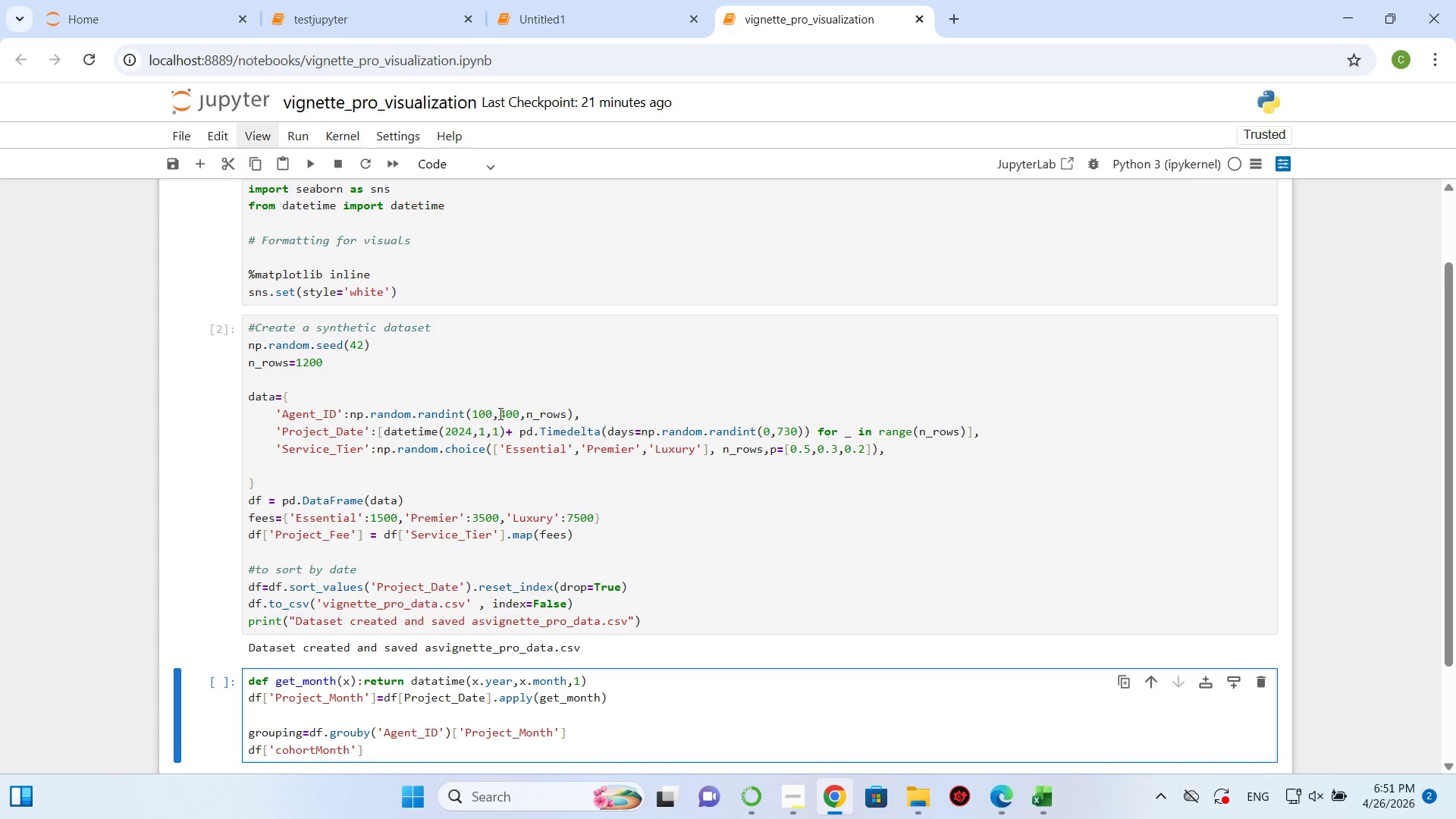 
key(ArrowRight)
 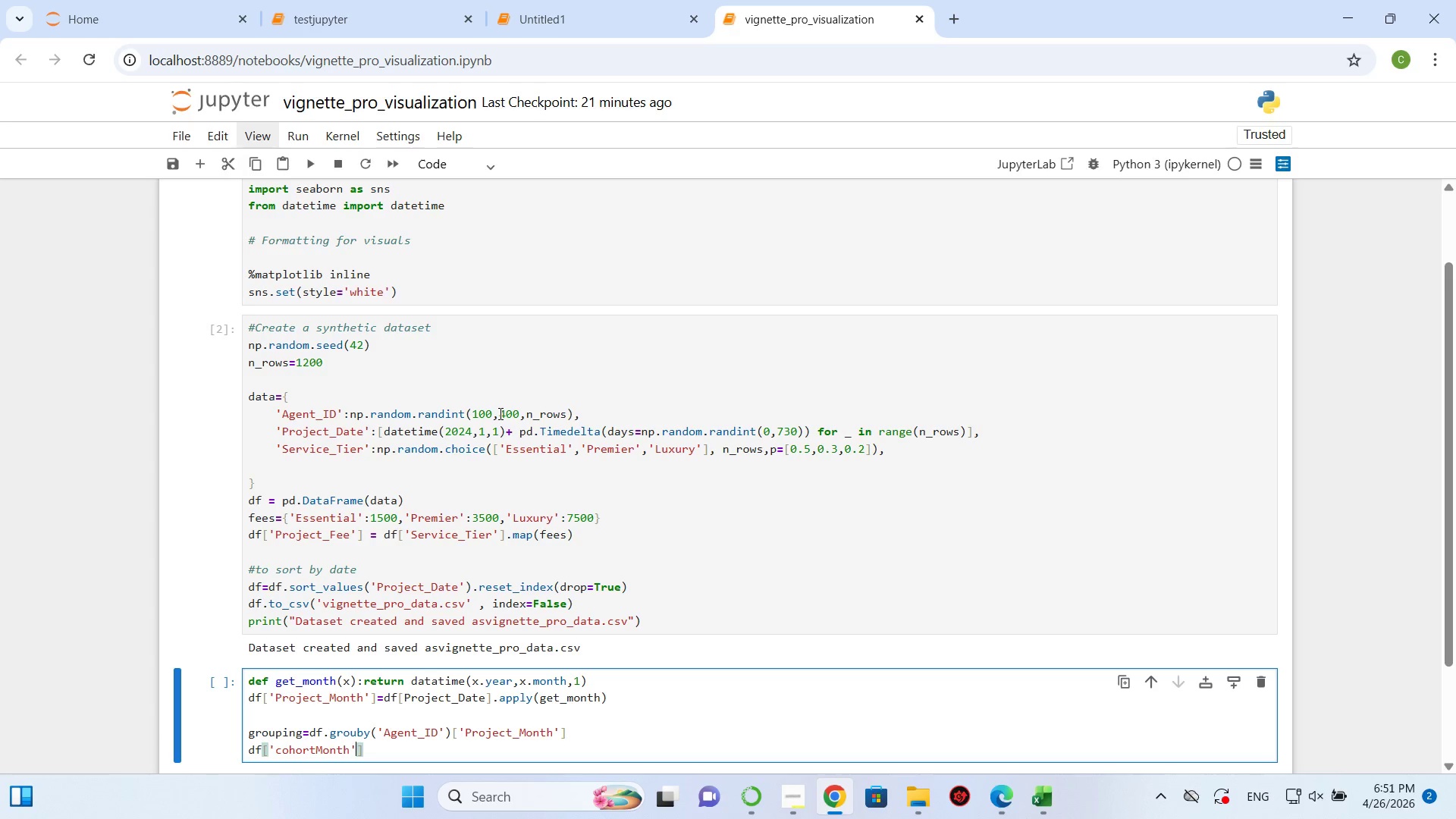 
key(ArrowRight)
 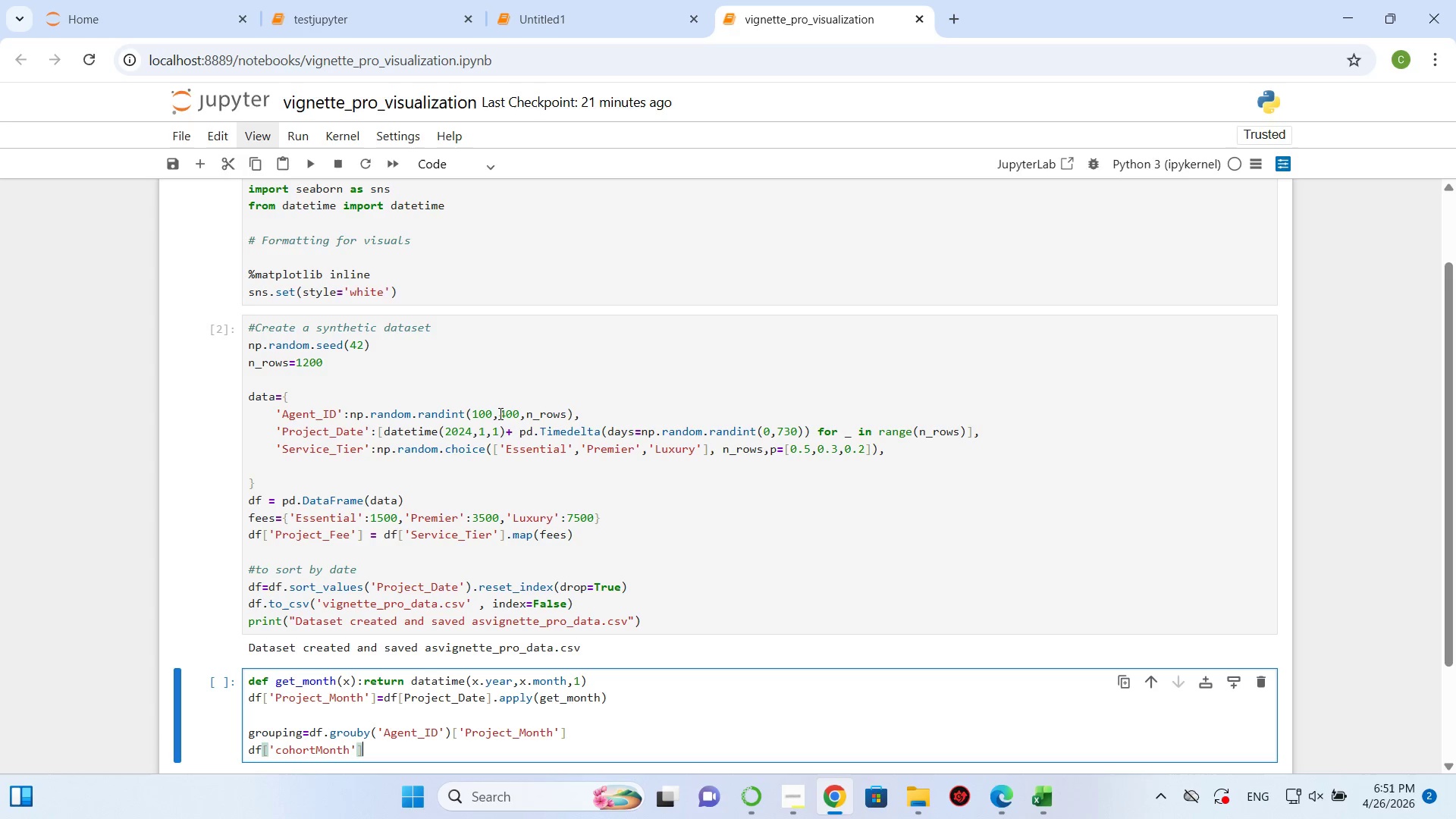 
key(ArrowRight)
 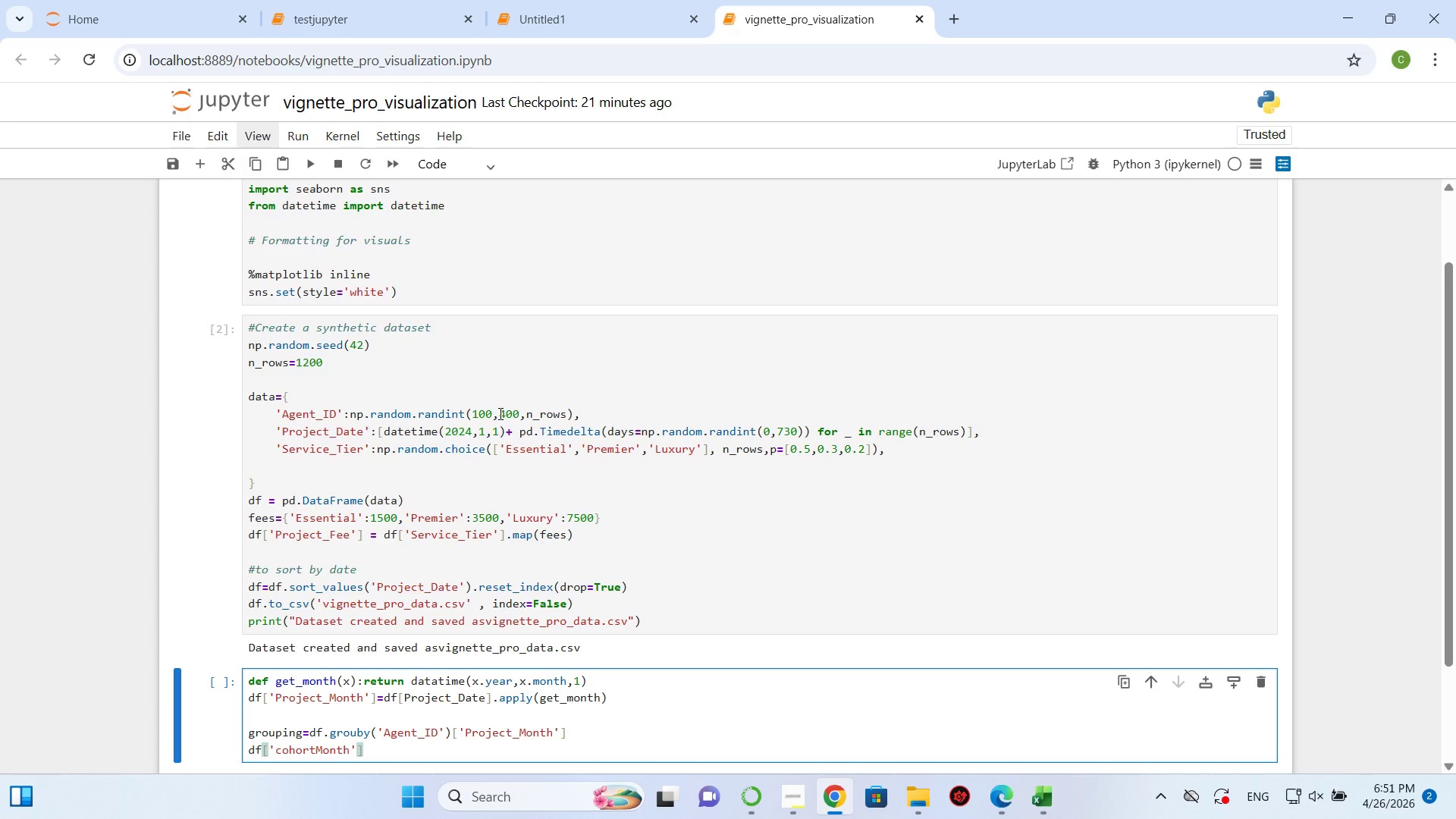 
type(=grouping)
 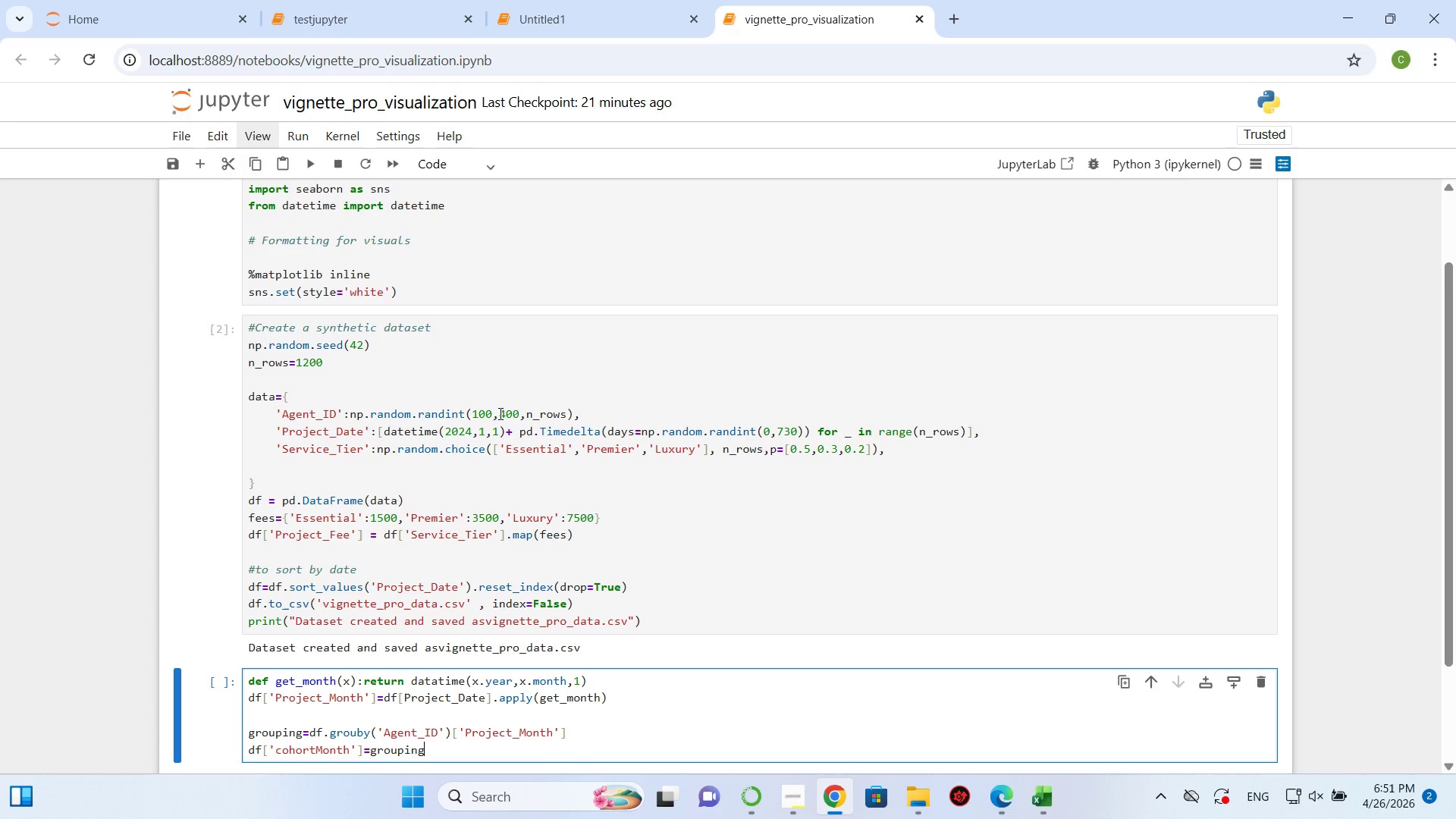 
wait(5.05)
 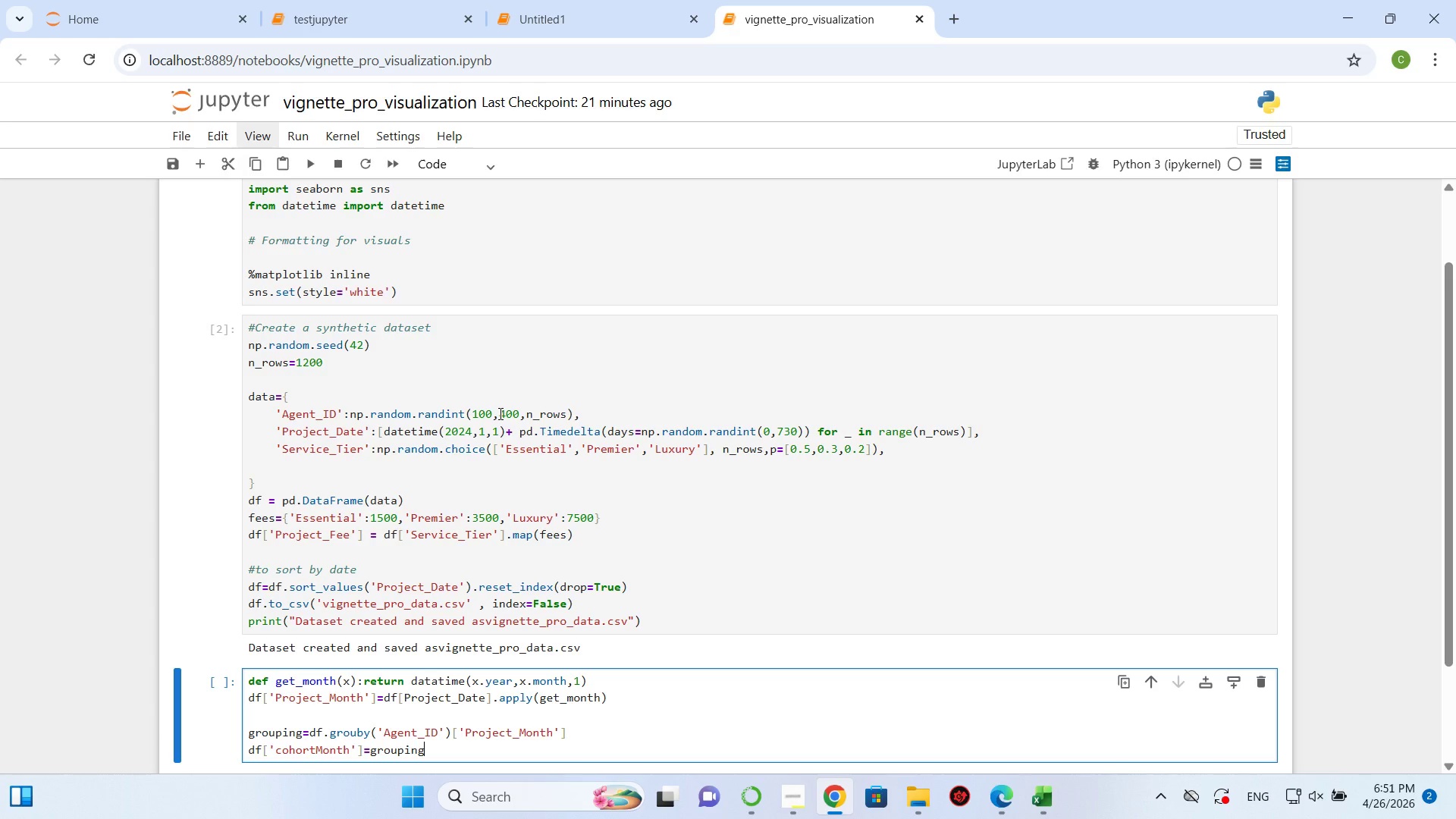 
type(.transform)
 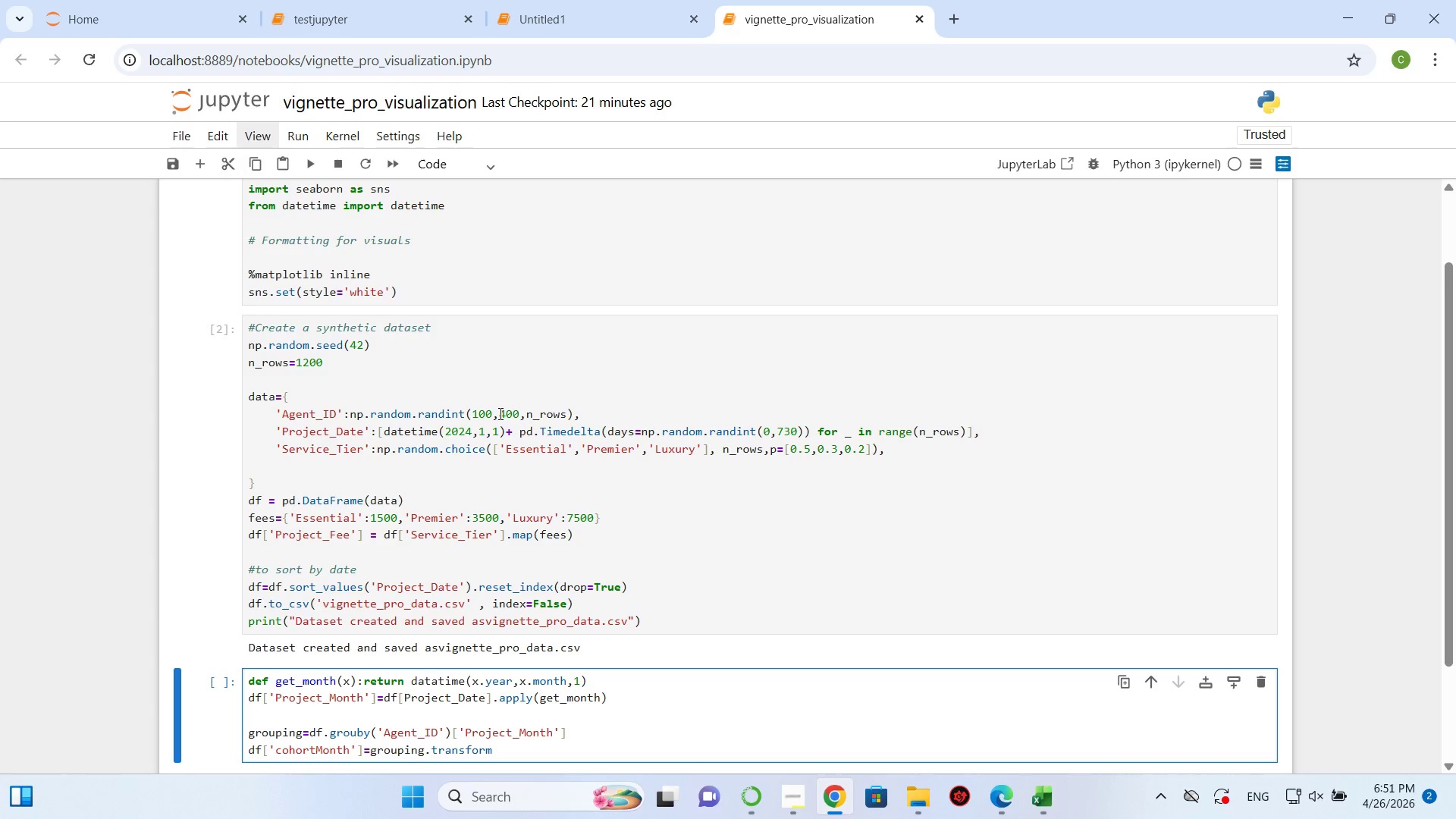 
type(())
 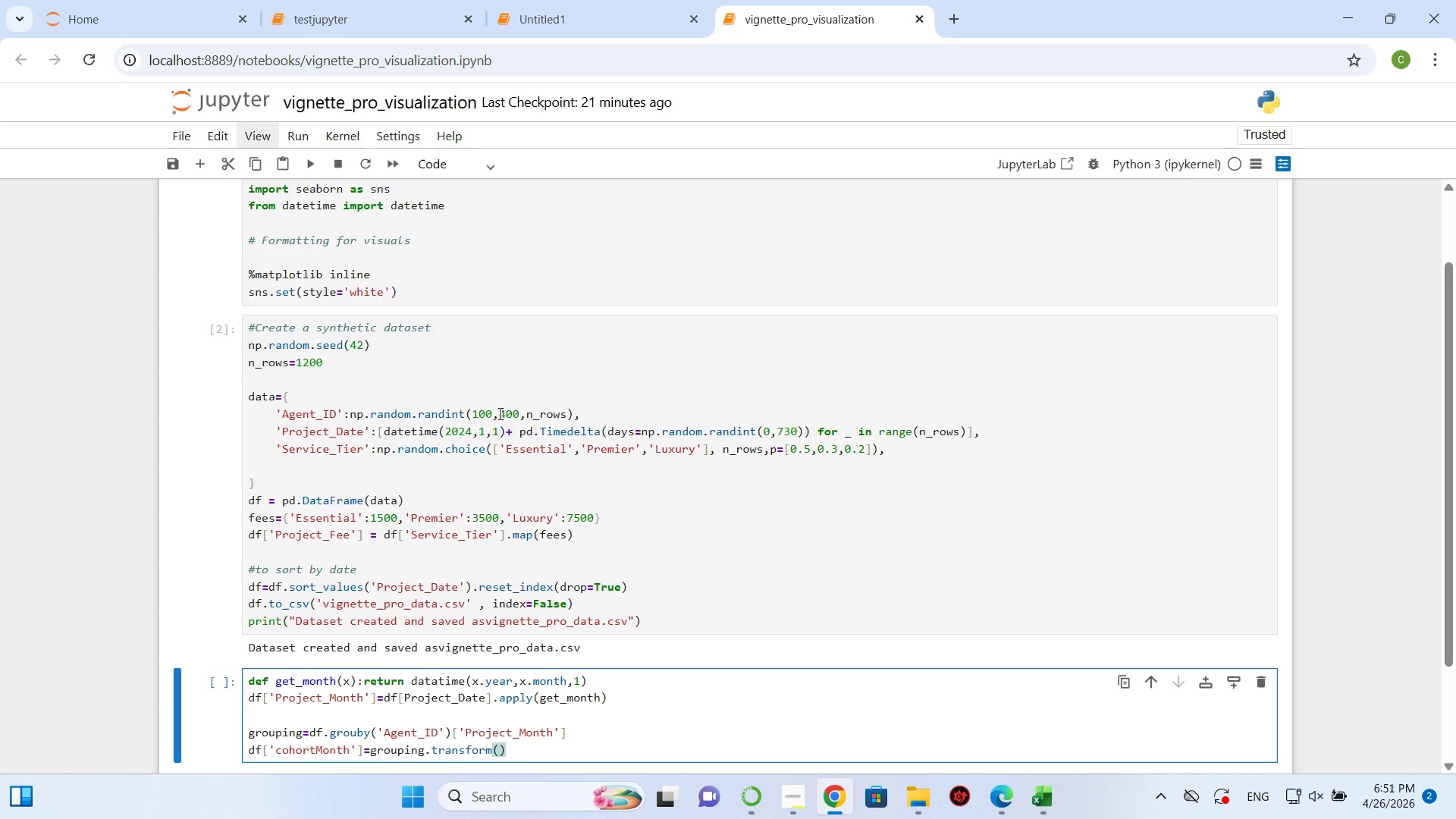 
key(ArrowLeft)
 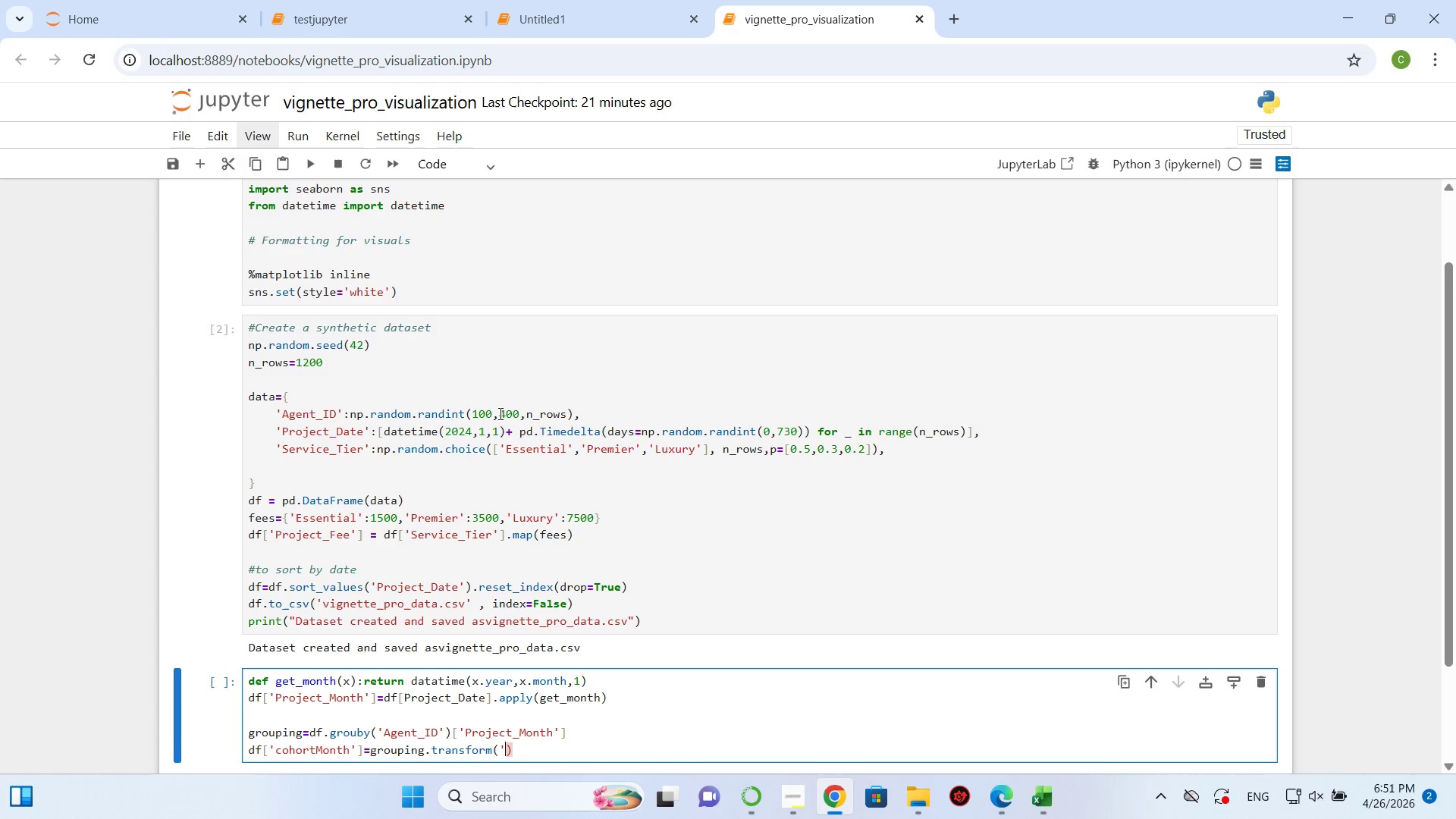 
key(Quote)
 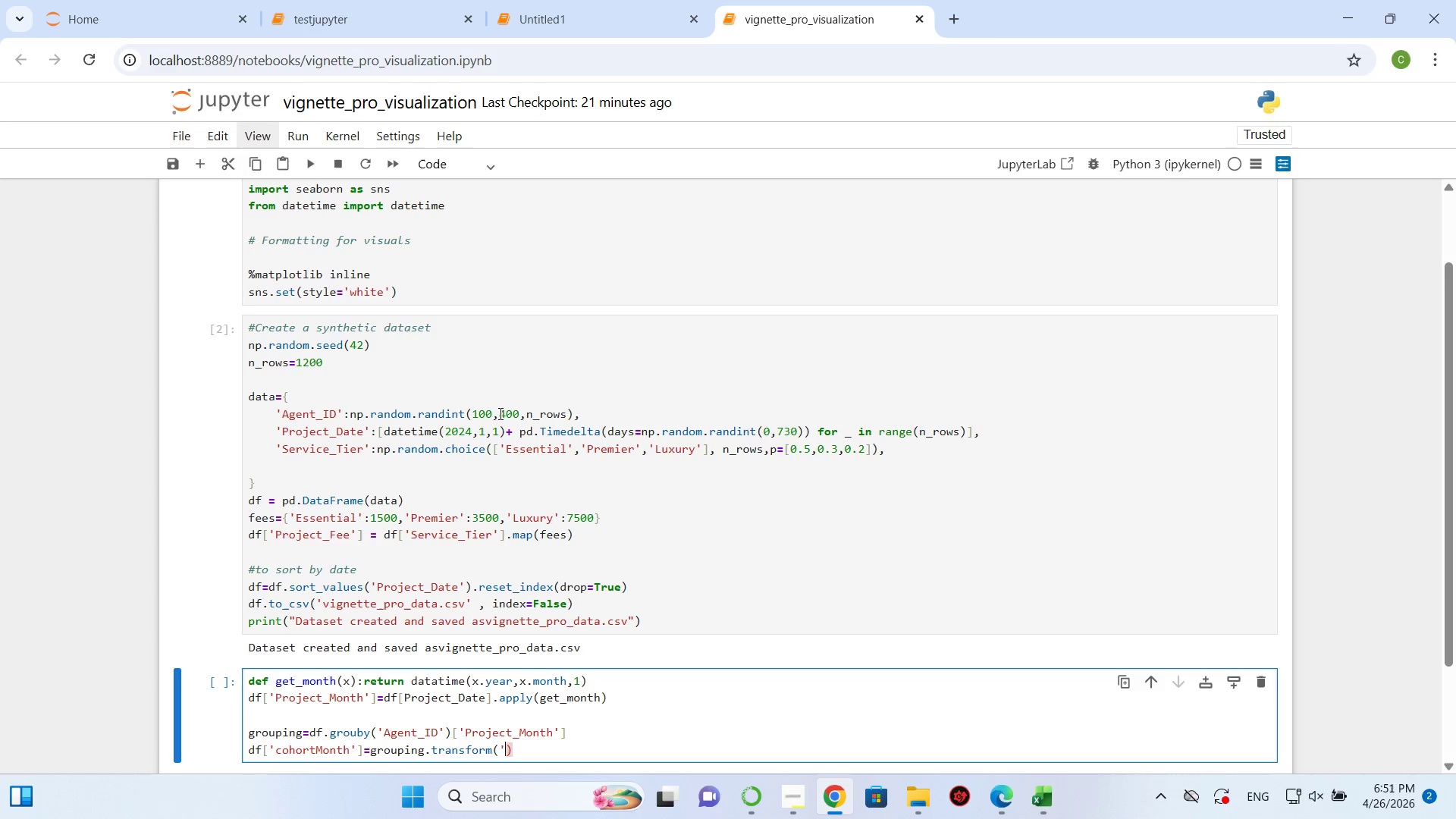 
key(Comma)
 